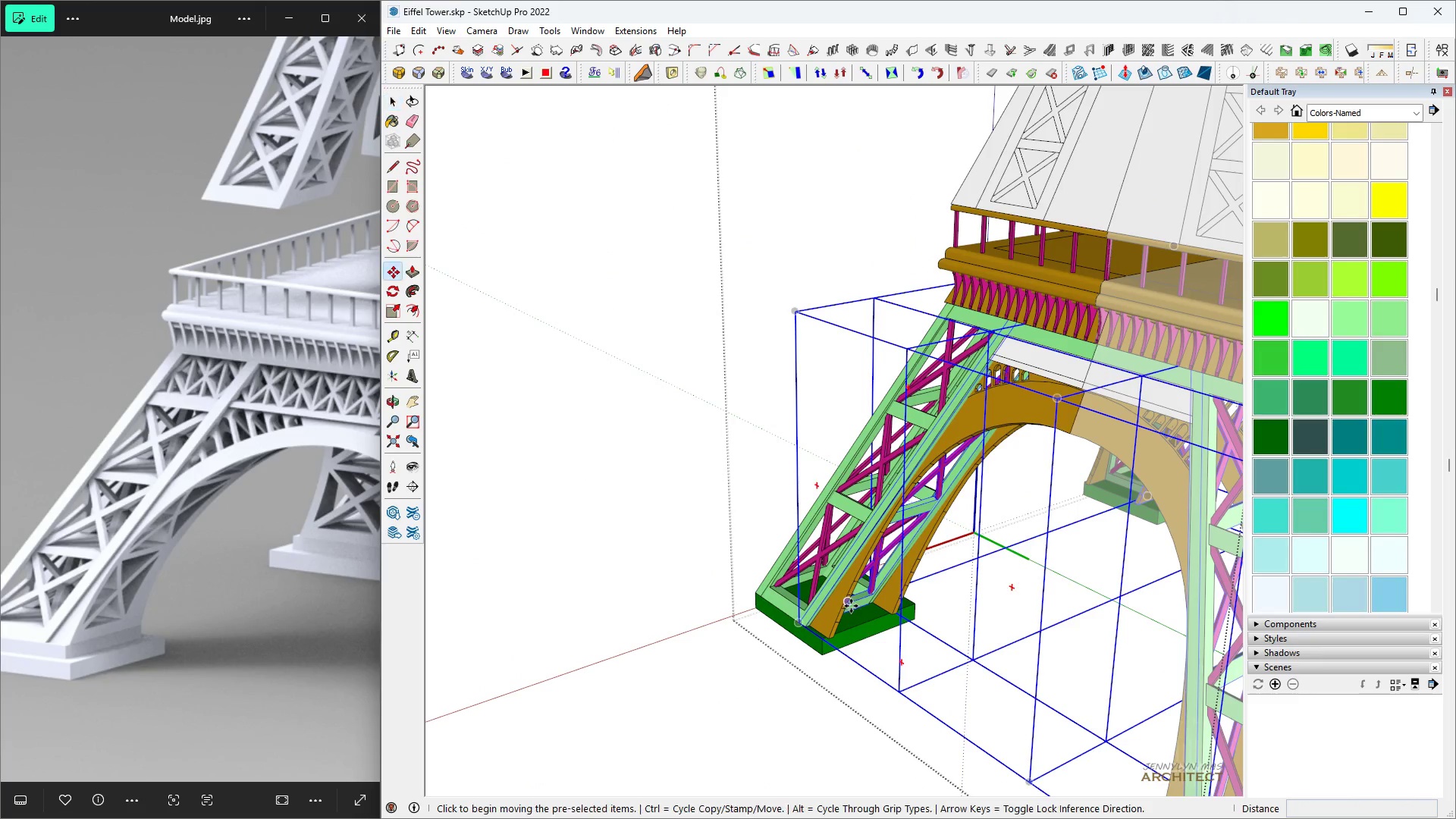 
left_click([851, 606])
 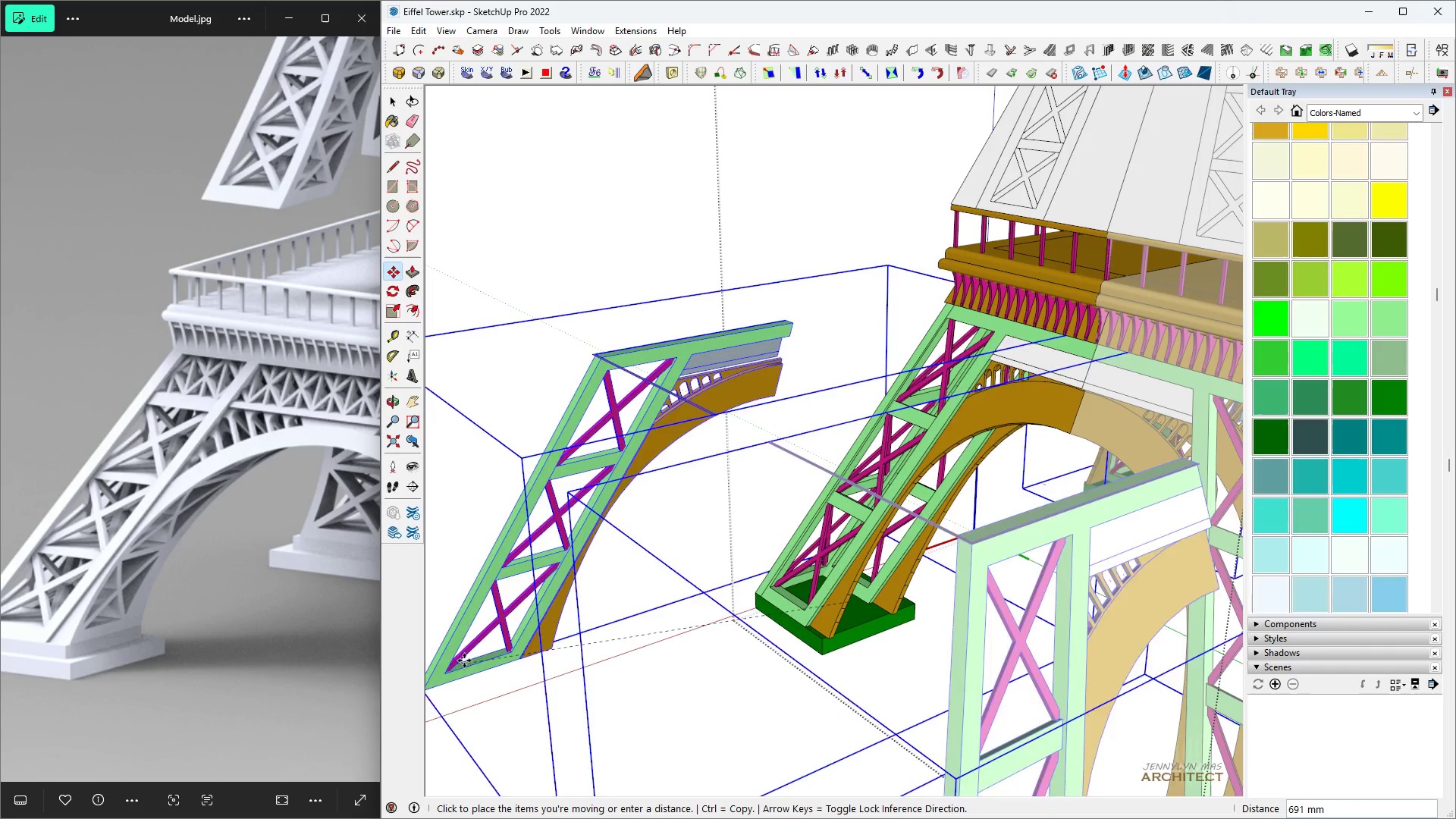 
key(Space)
 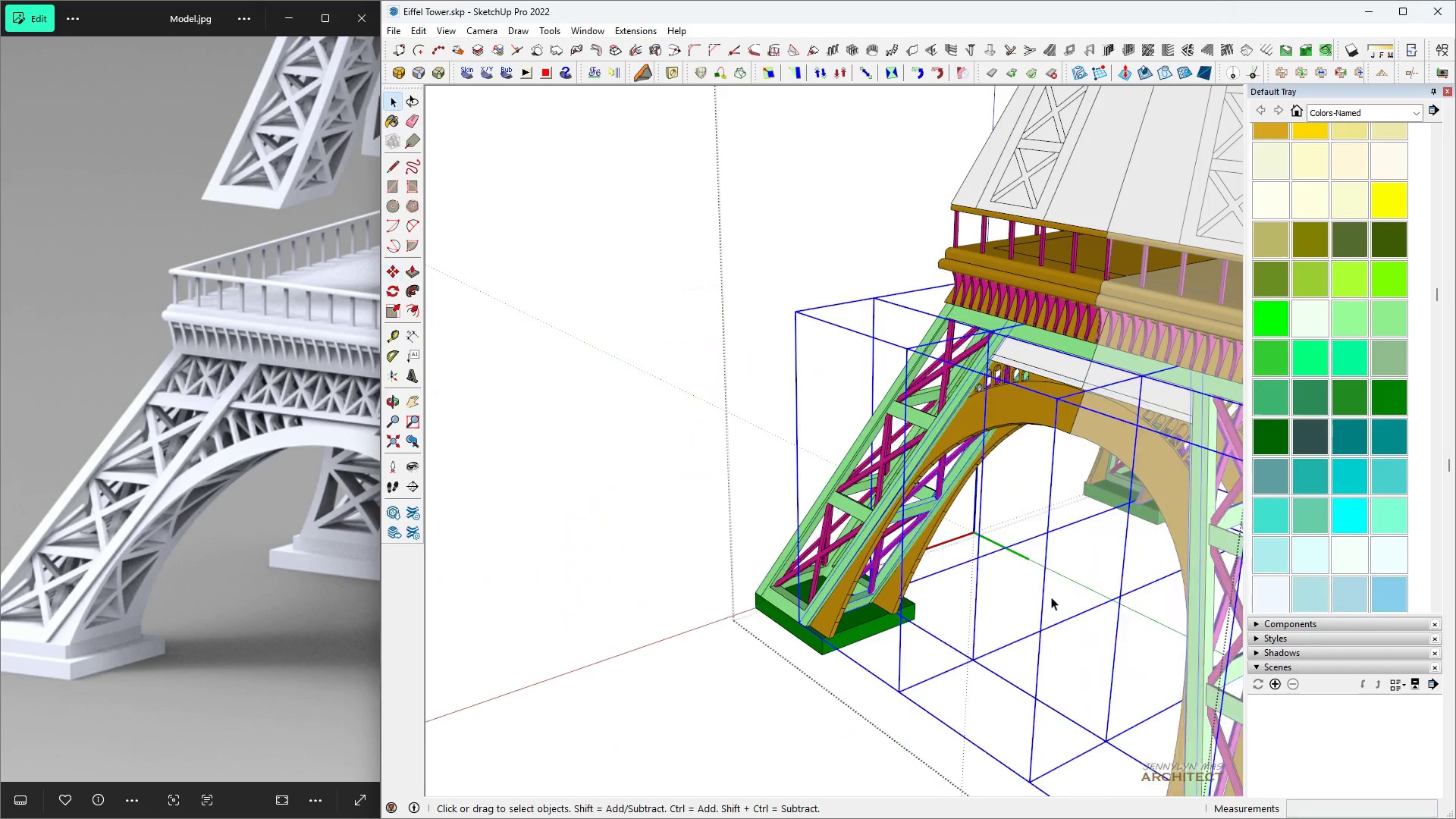 
scroll: coordinate [748, 649], scroll_direction: up, amount: 13.0
 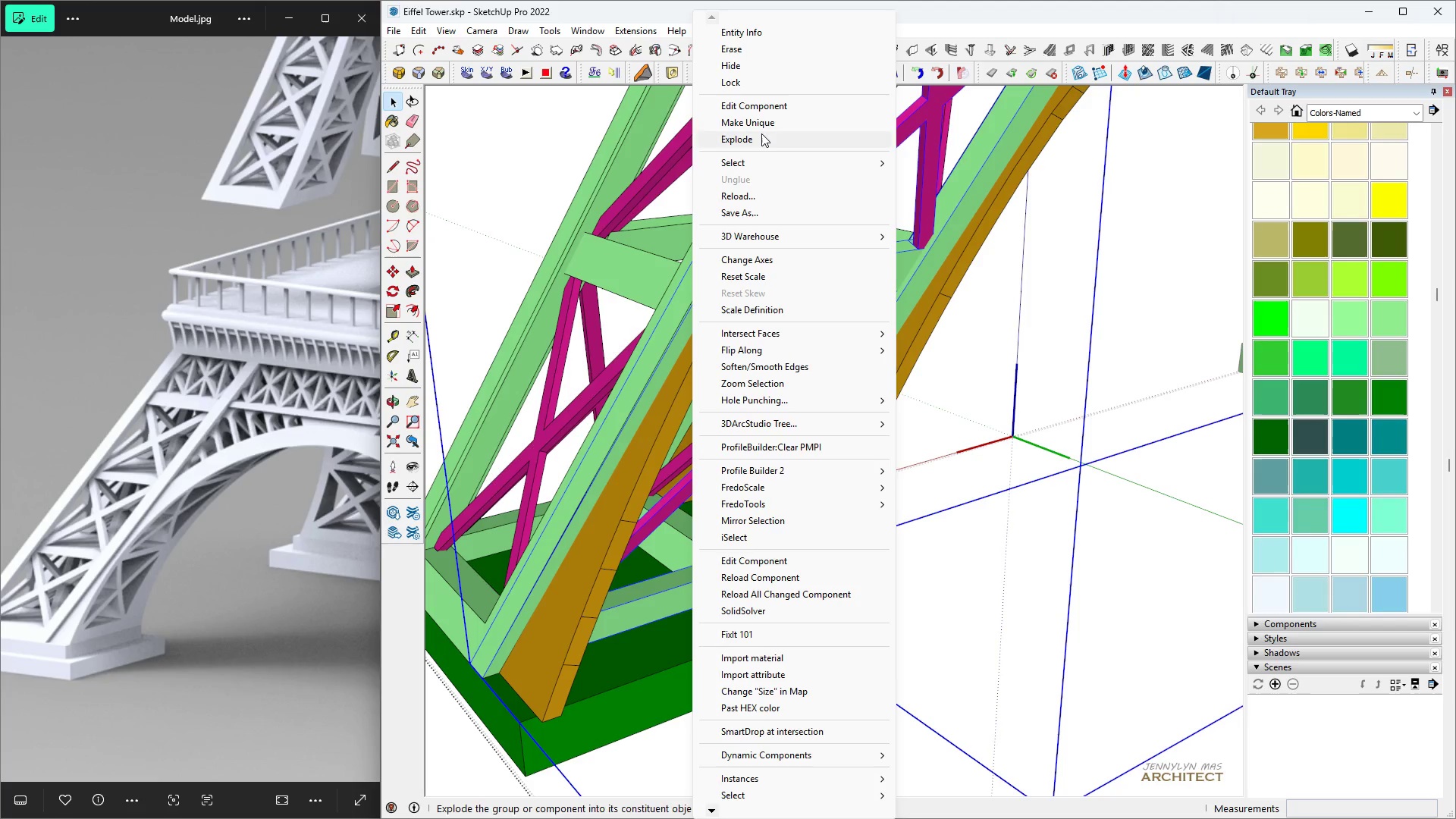 
scroll: coordinate [651, 552], scroll_direction: down, amount: 8.0
 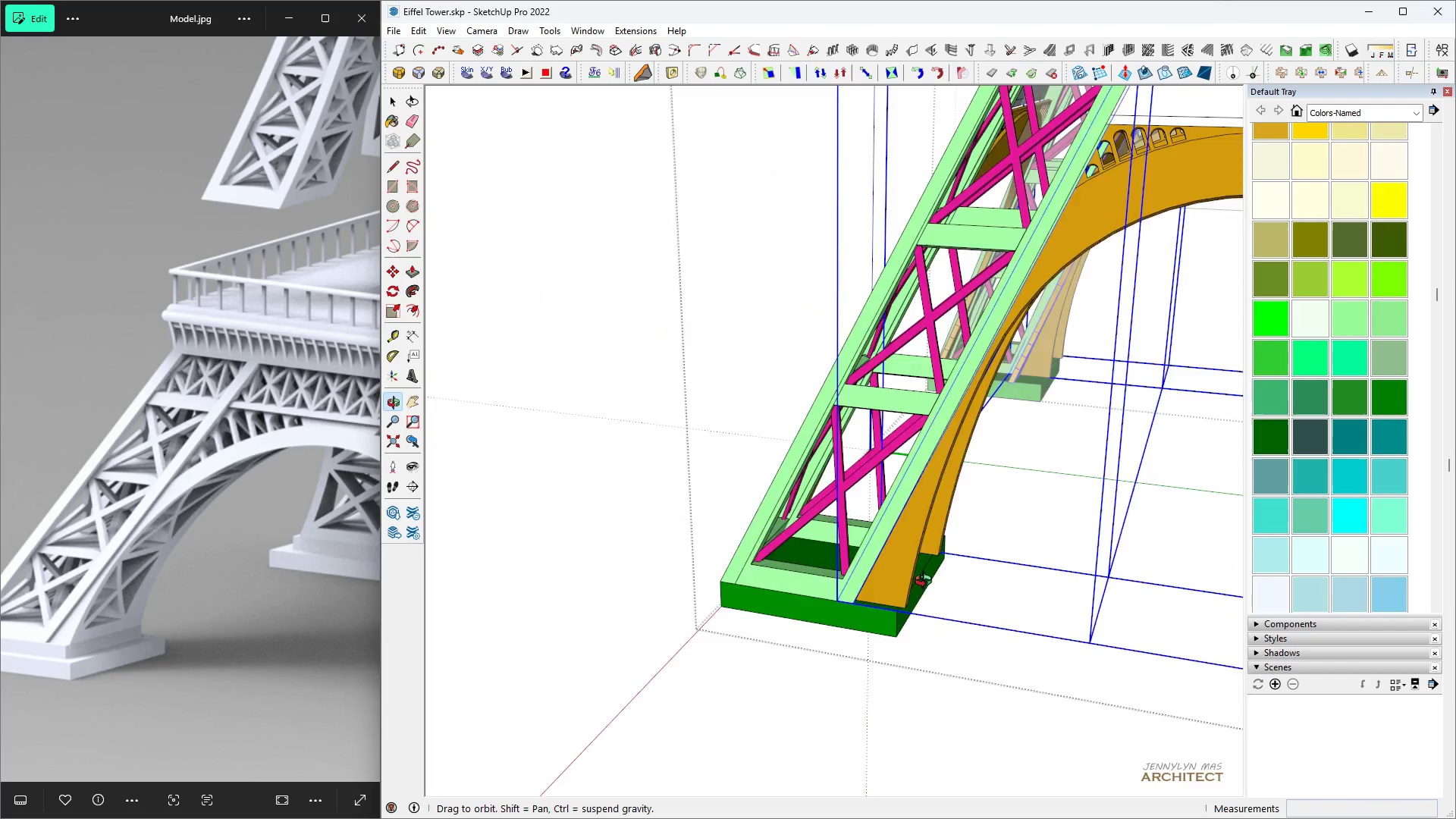 
type(hh h[Delete] )
key(Escape)
key(Escape)
key(Escape)
key(Escape)
type( hhhhhhh )
 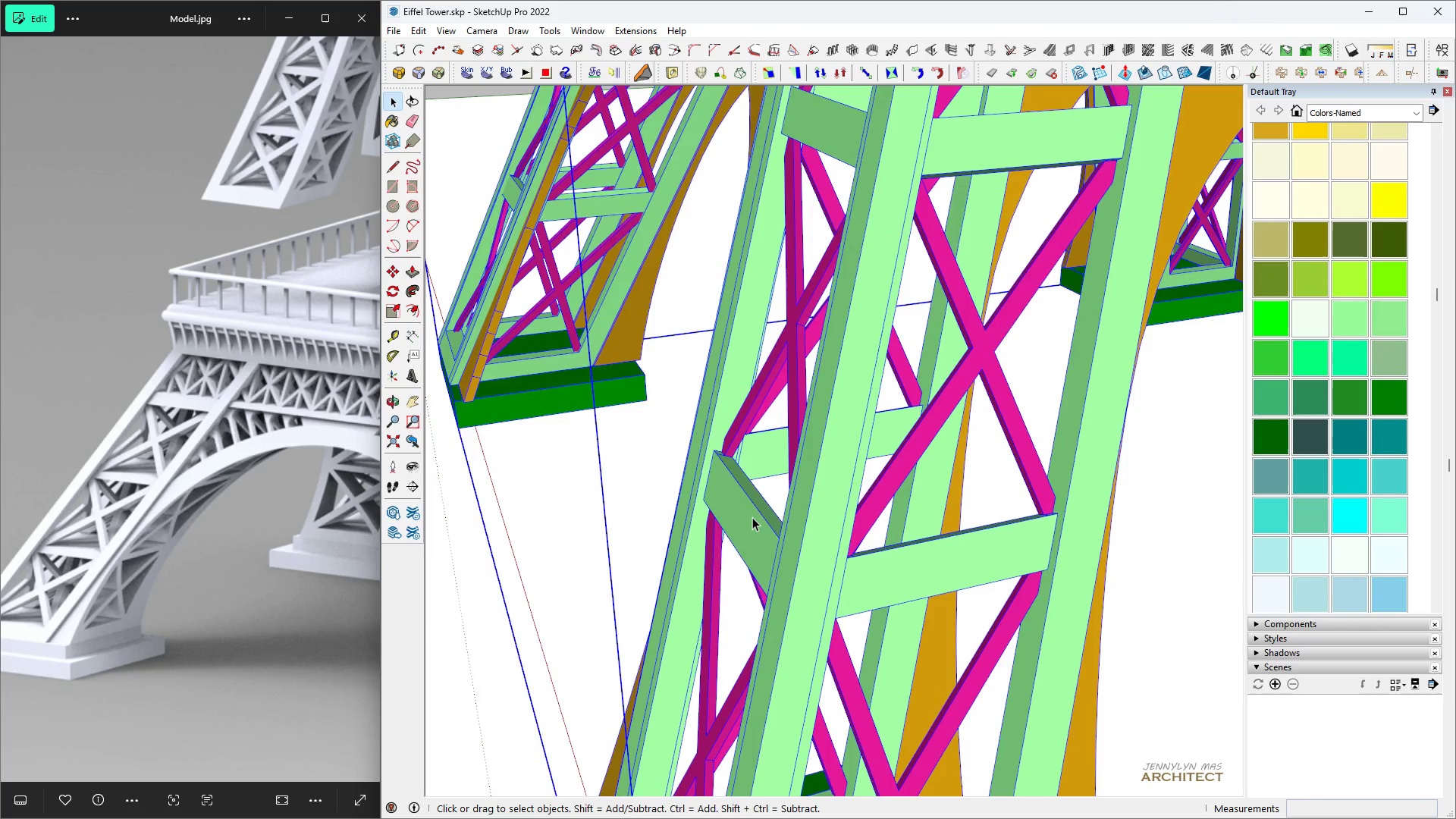 
scroll: coordinate [746, 494], scroll_direction: up, amount: 5.0
 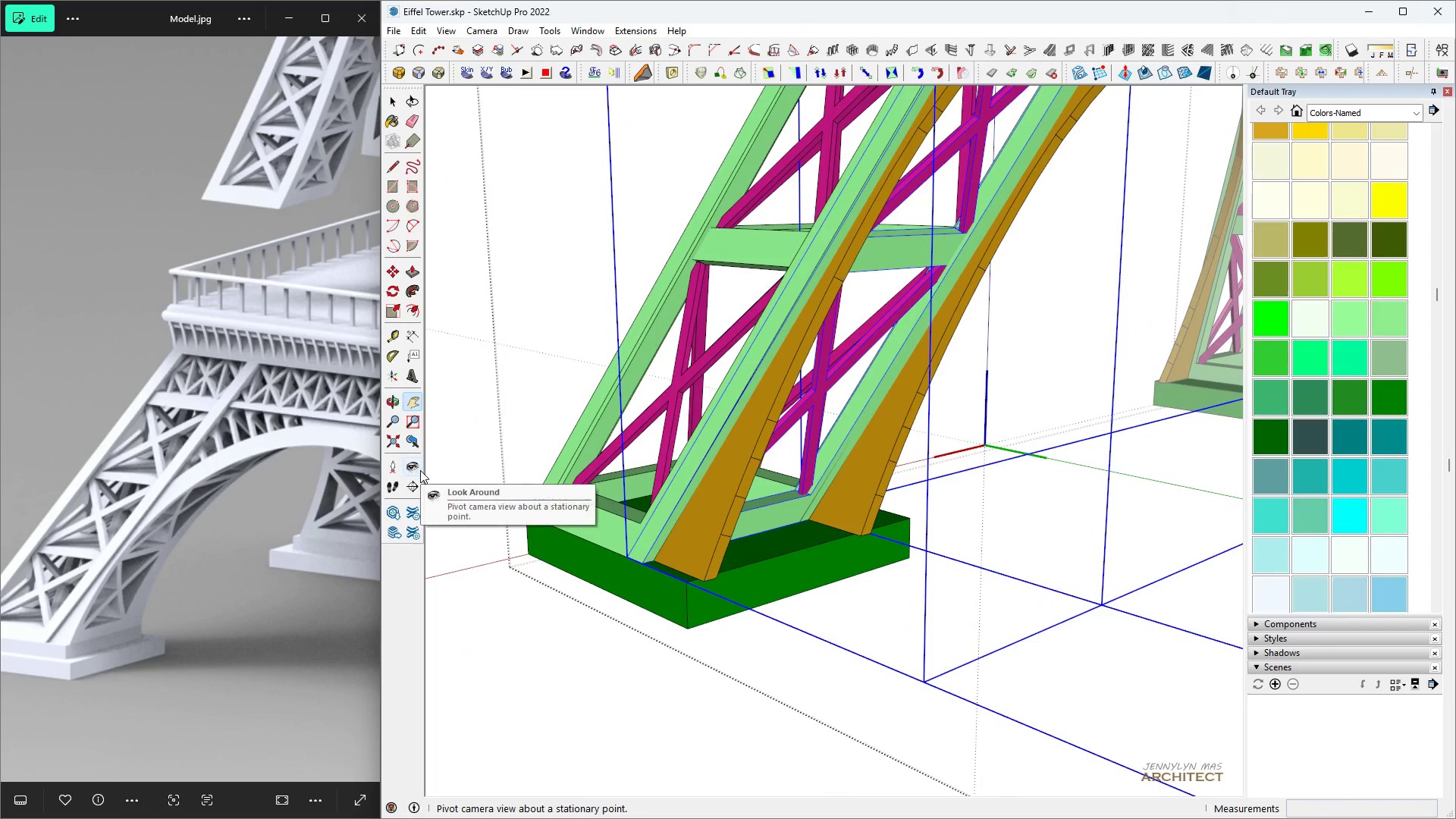 
scroll: coordinate [1034, 584], scroll_direction: down, amount: 8.0
 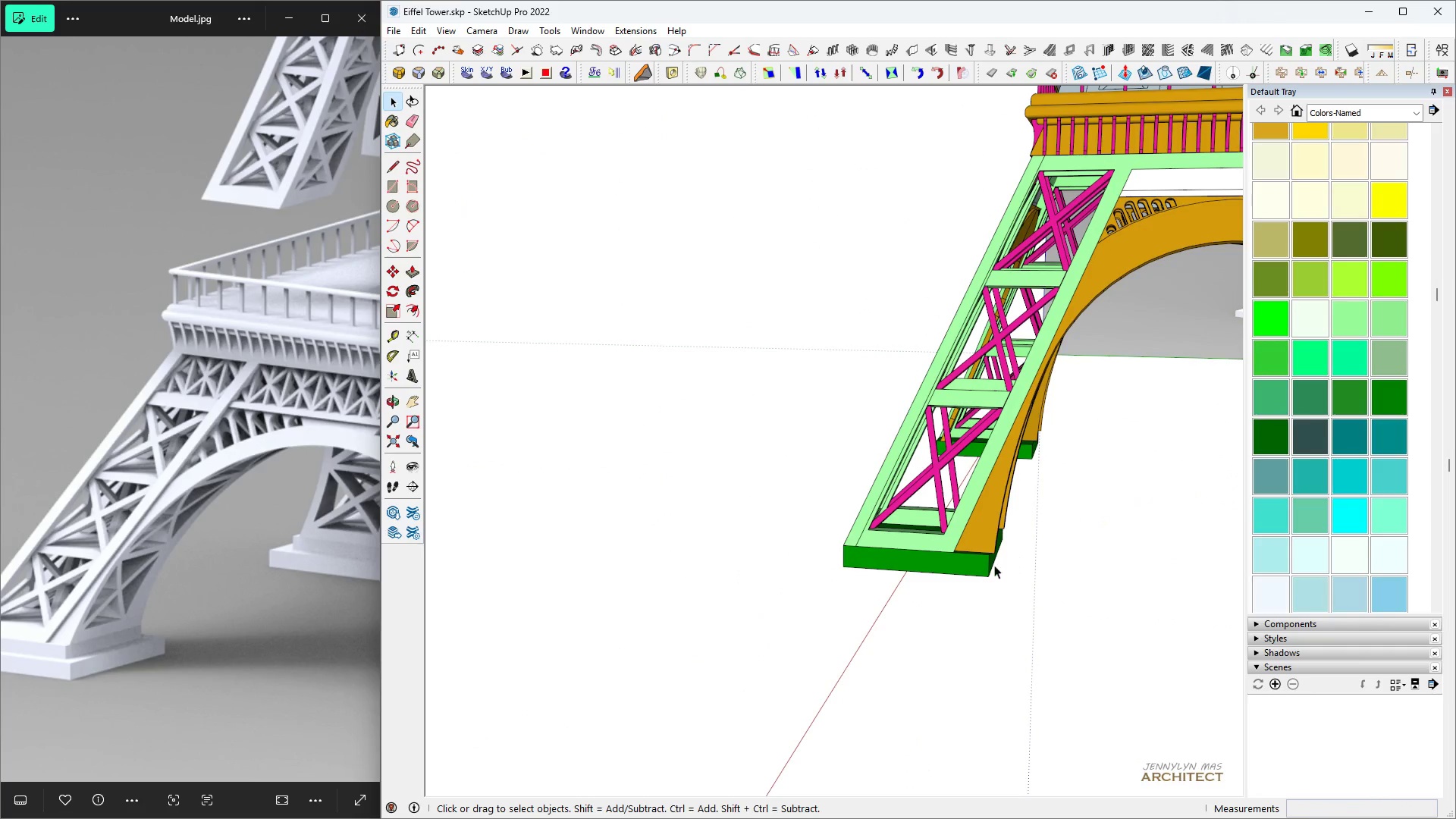 
scroll: coordinate [714, 681], scroll_direction: up, amount: 4.0
 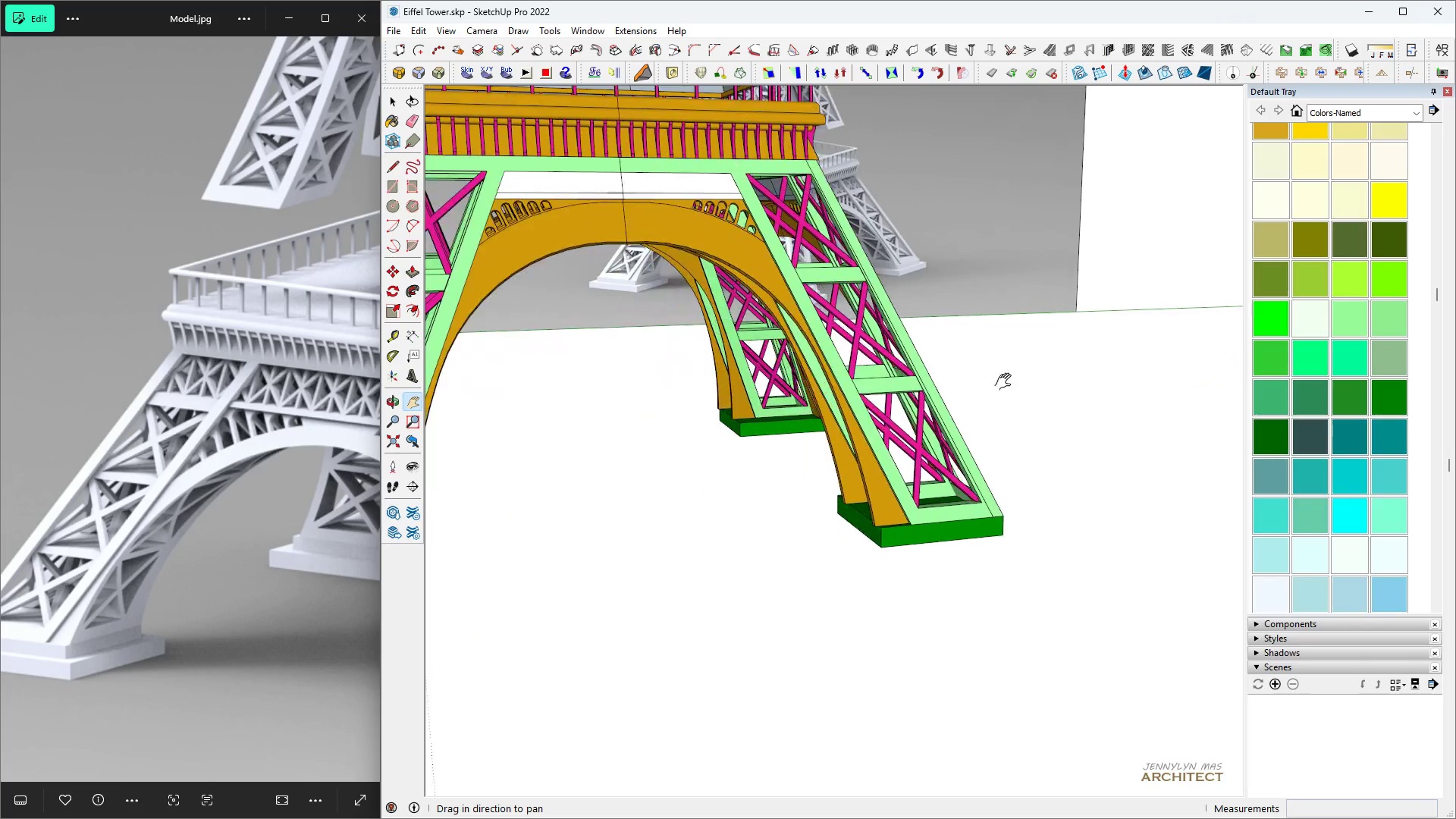 
scroll: coordinate [670, 477], scroll_direction: down, amount: 4.0
 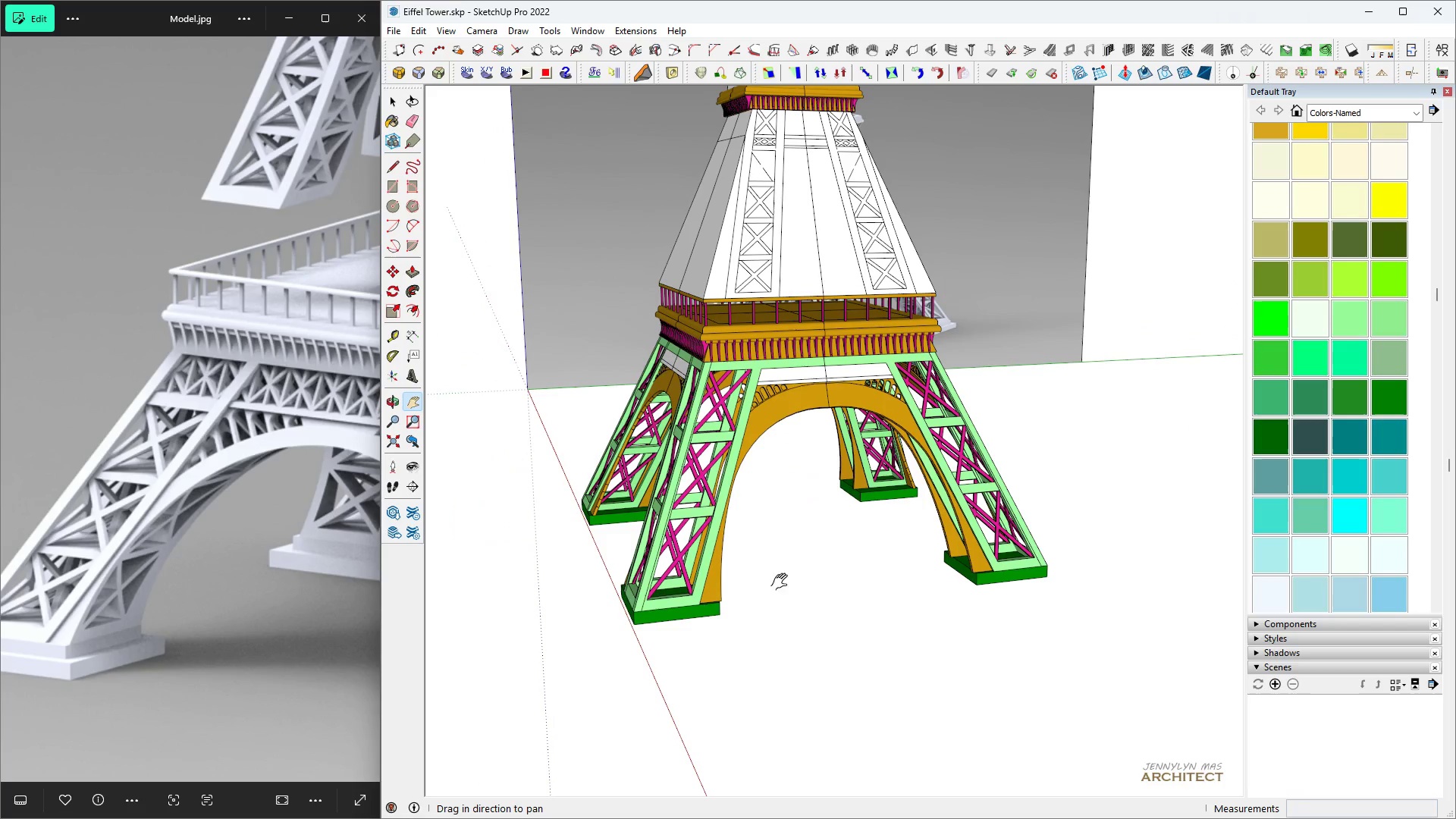 
scroll: coordinate [767, 544], scroll_direction: up, amount: 15.0
 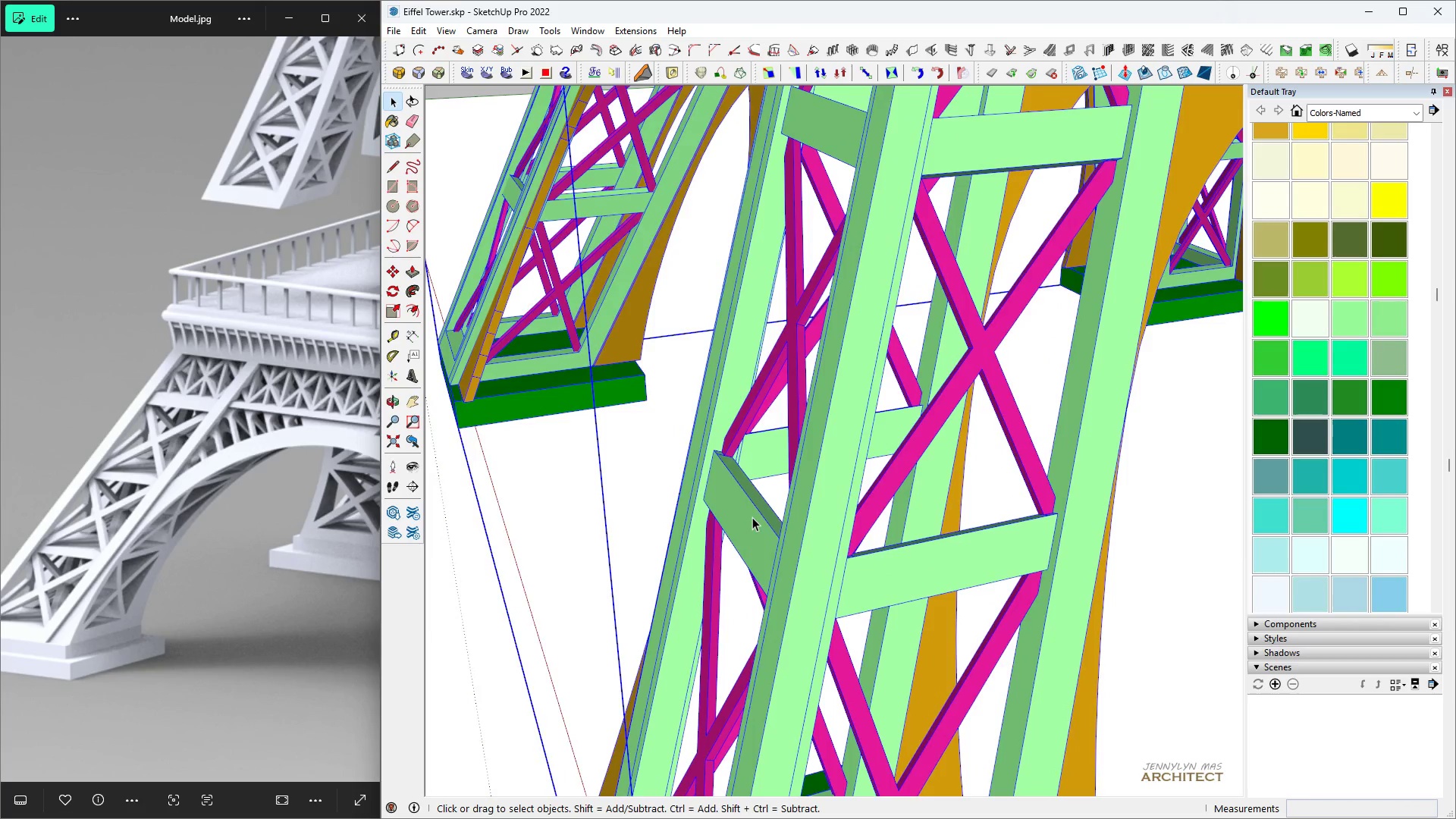 
double_click([752, 517])
 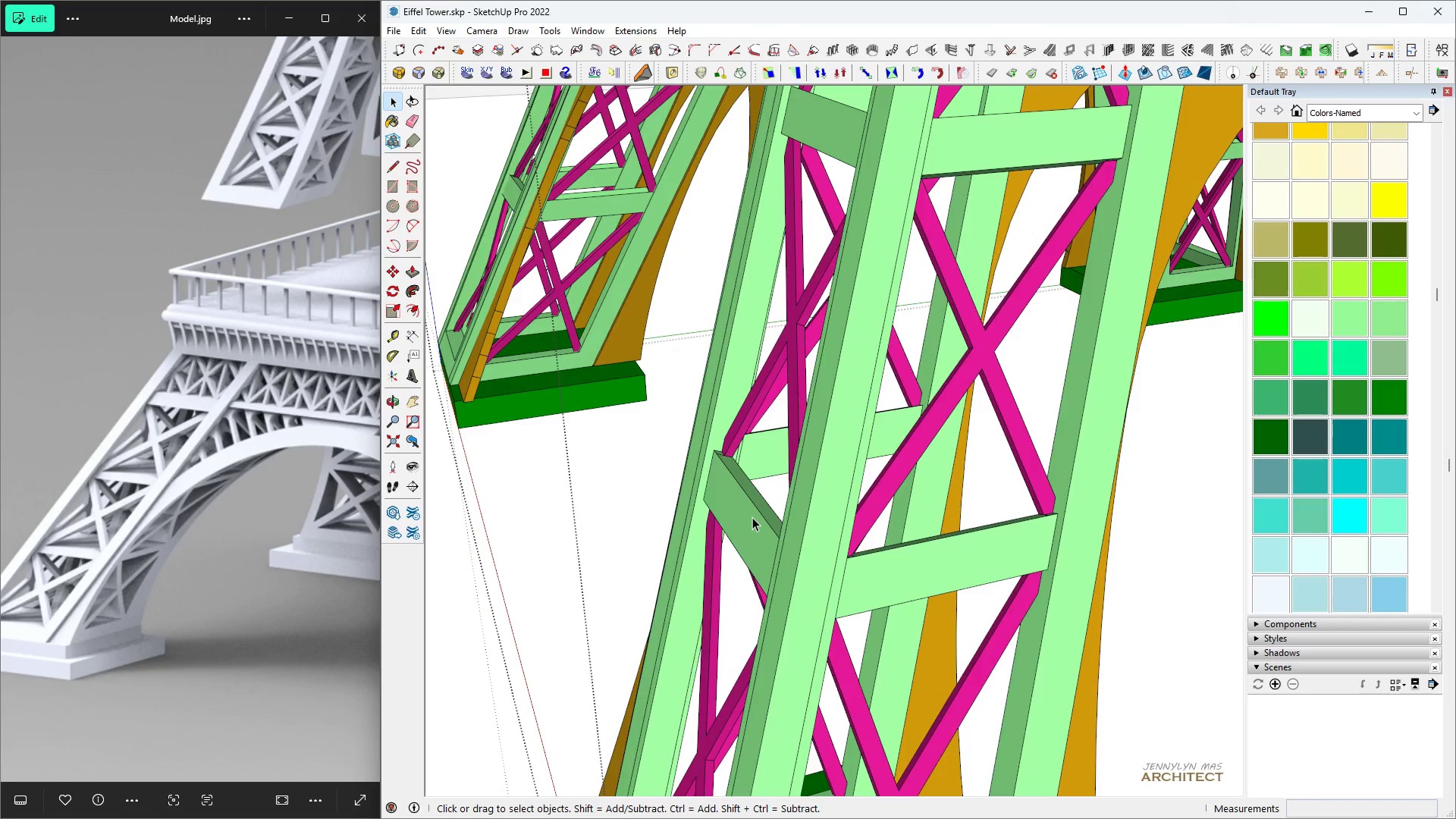 
triple_click([752, 517])
 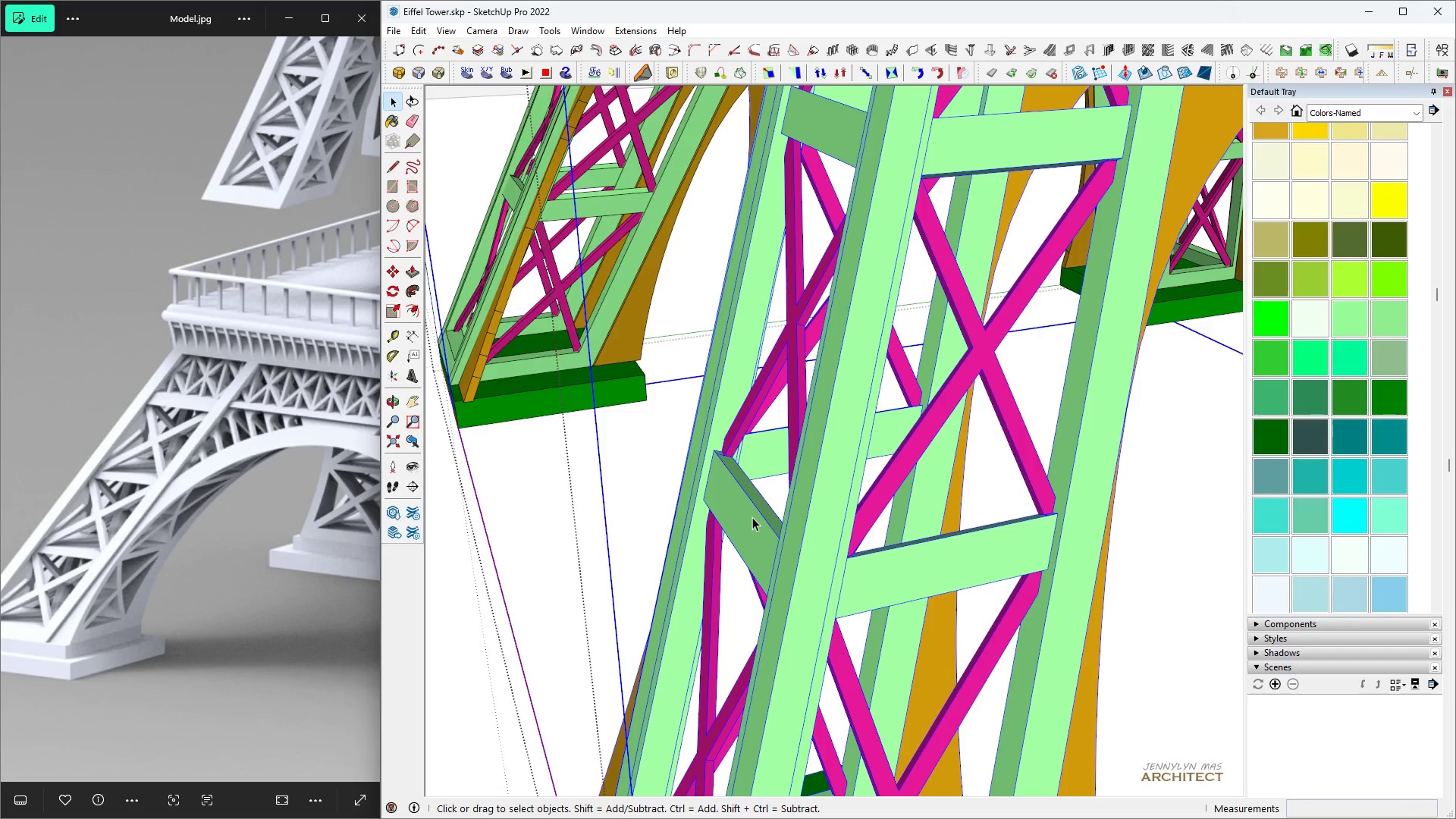 
triple_click([752, 517])
 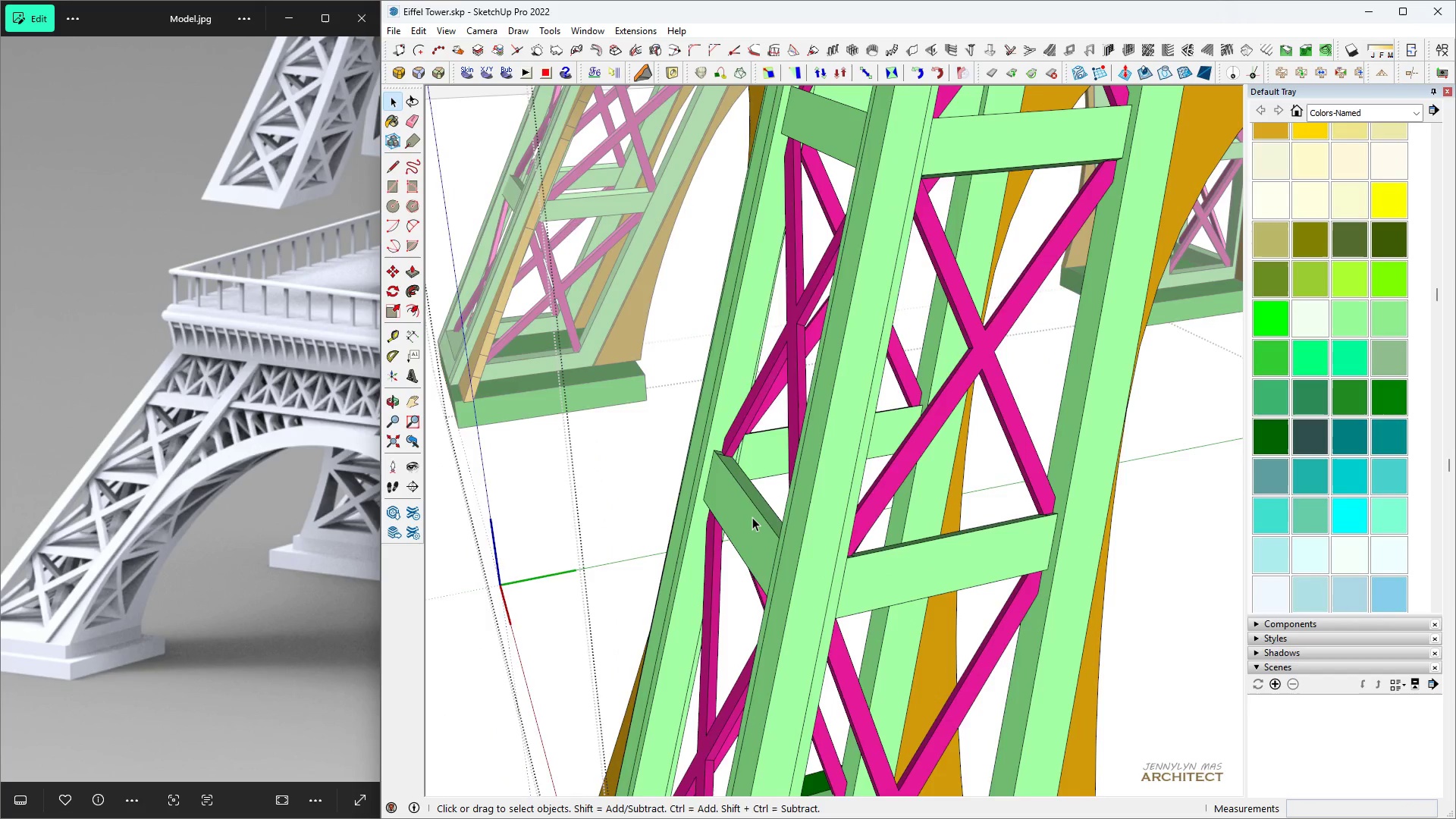 
triple_click([752, 517])
 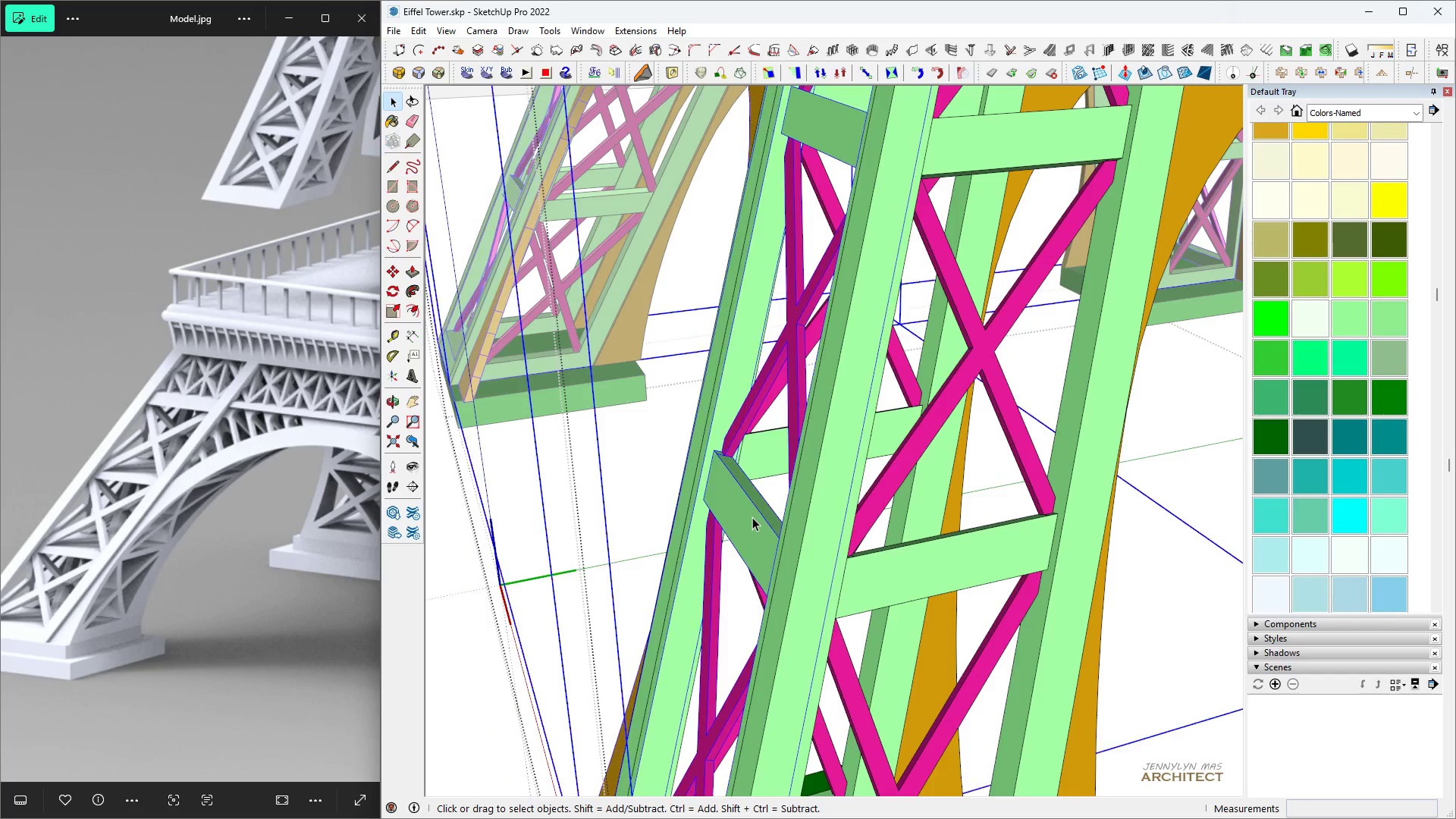 
triple_click([752, 517])
 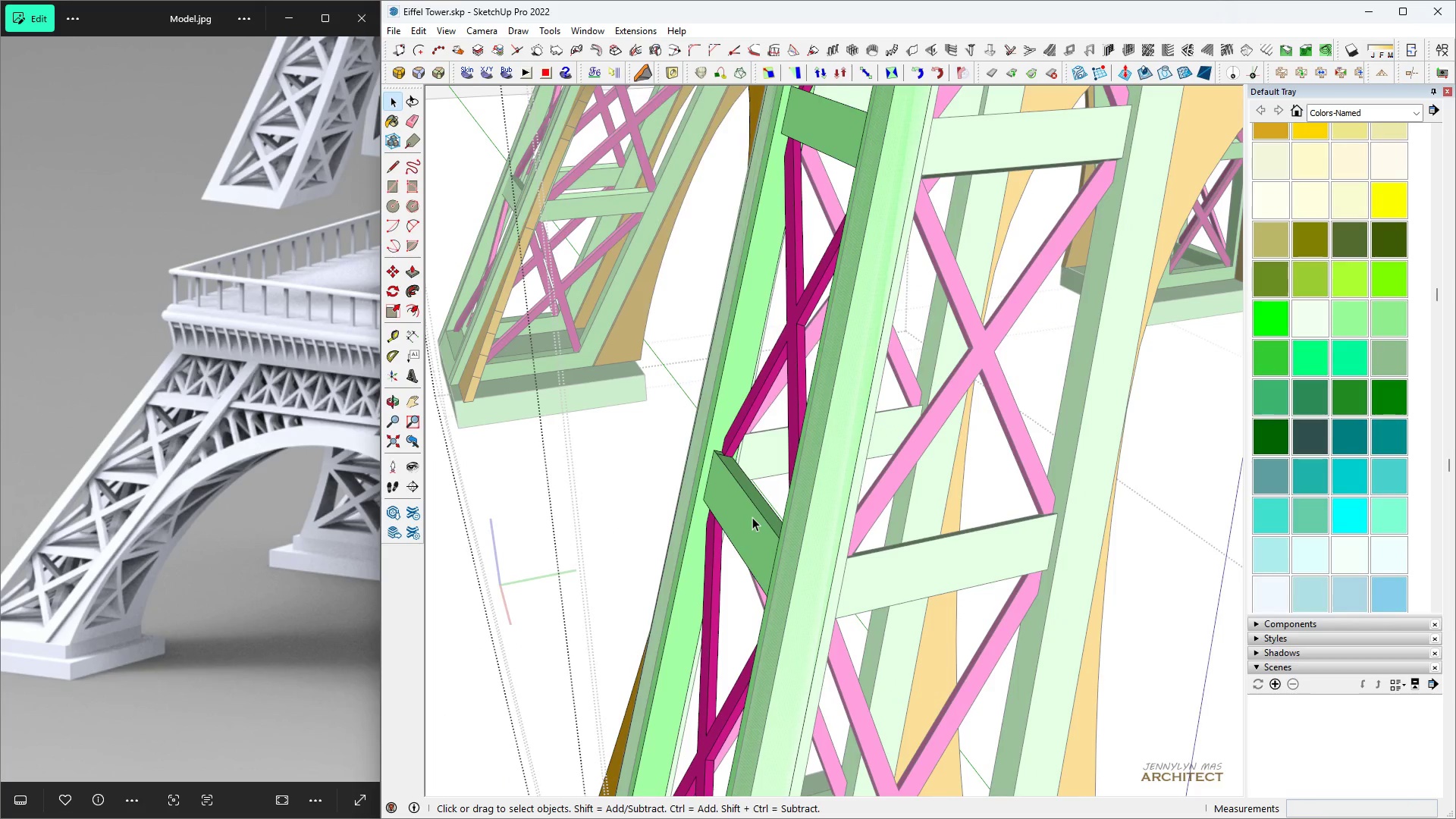 
triple_click([752, 517])
 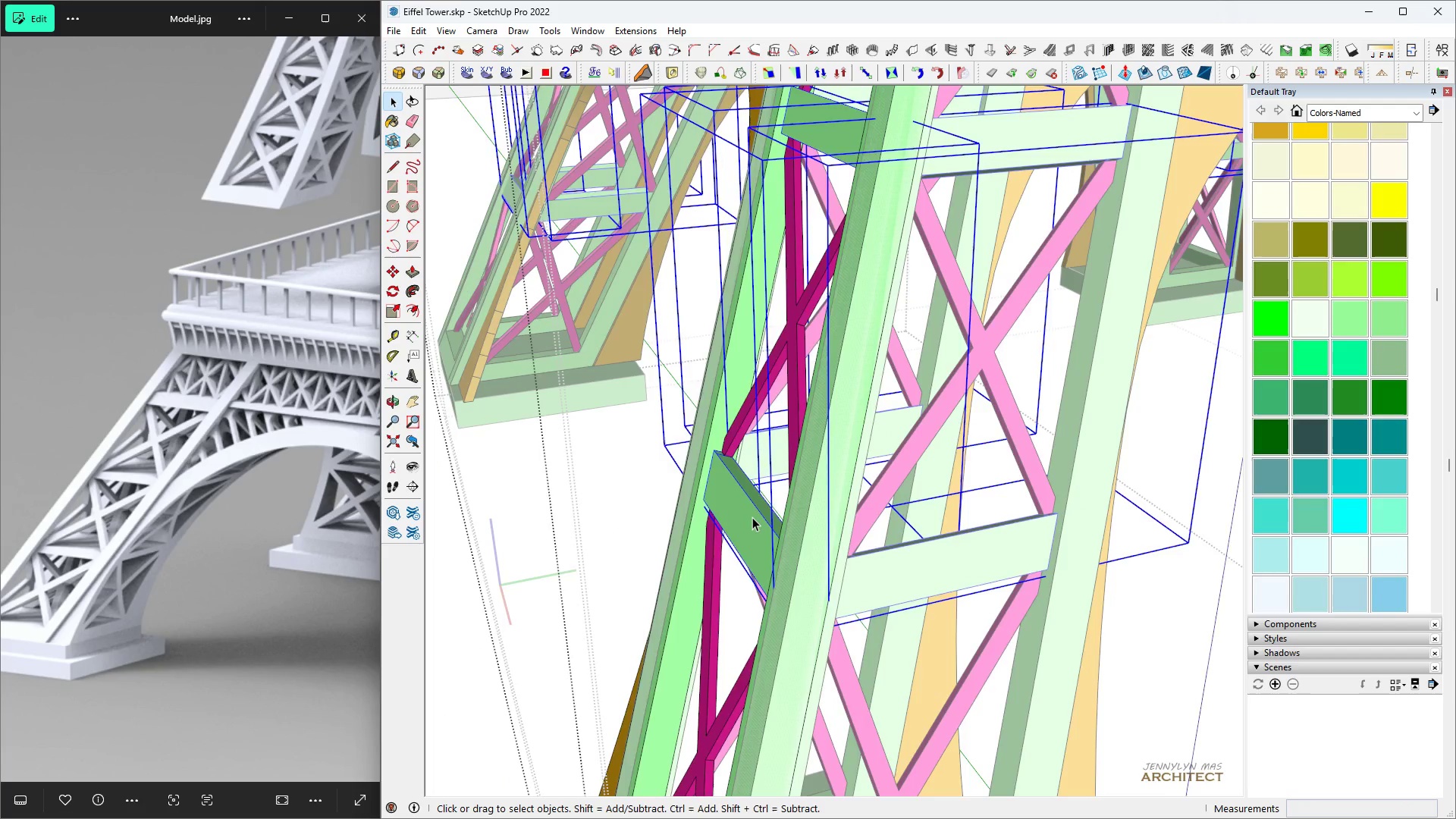 
triple_click([752, 517])
 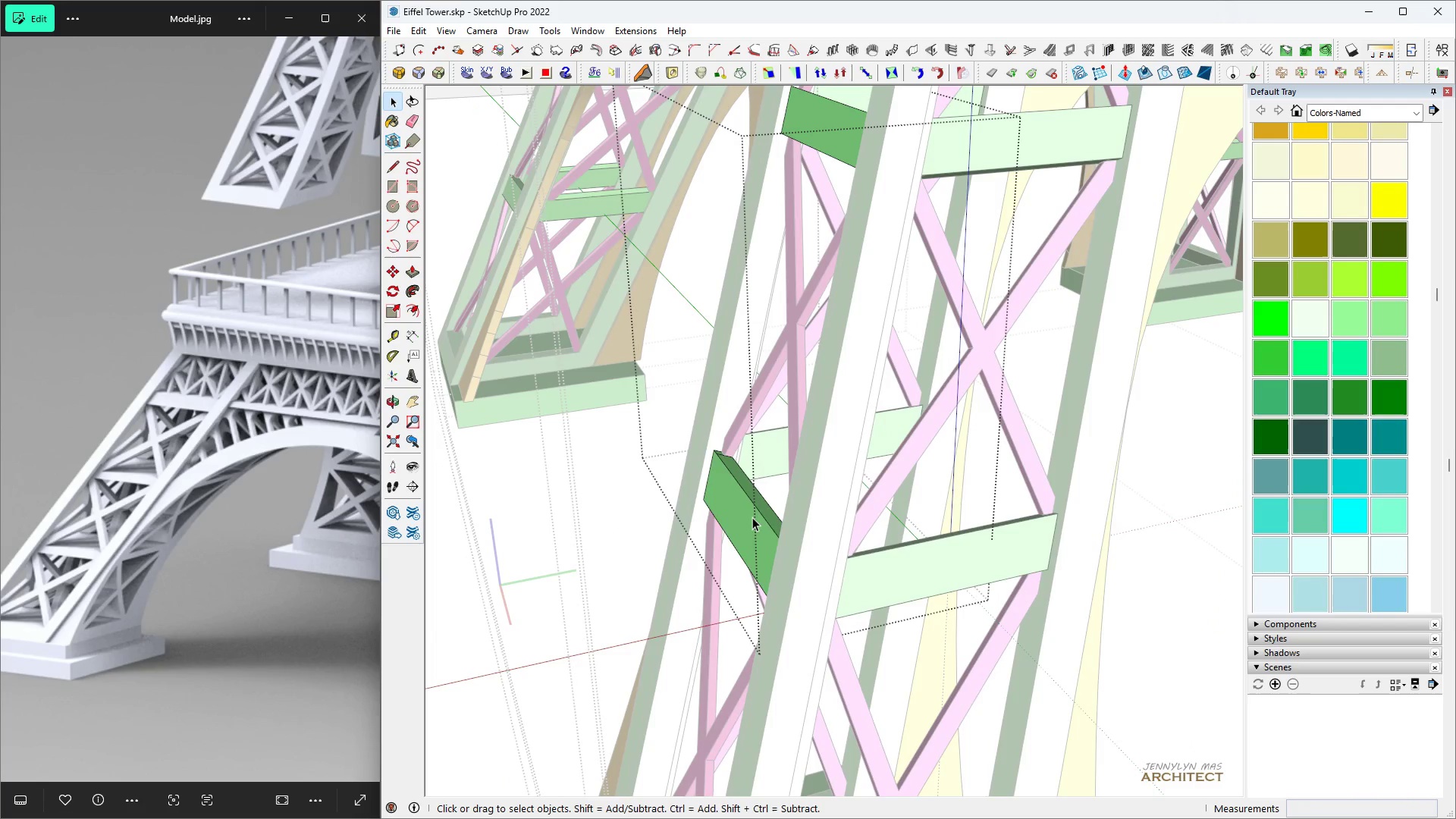 
triple_click([752, 517])
 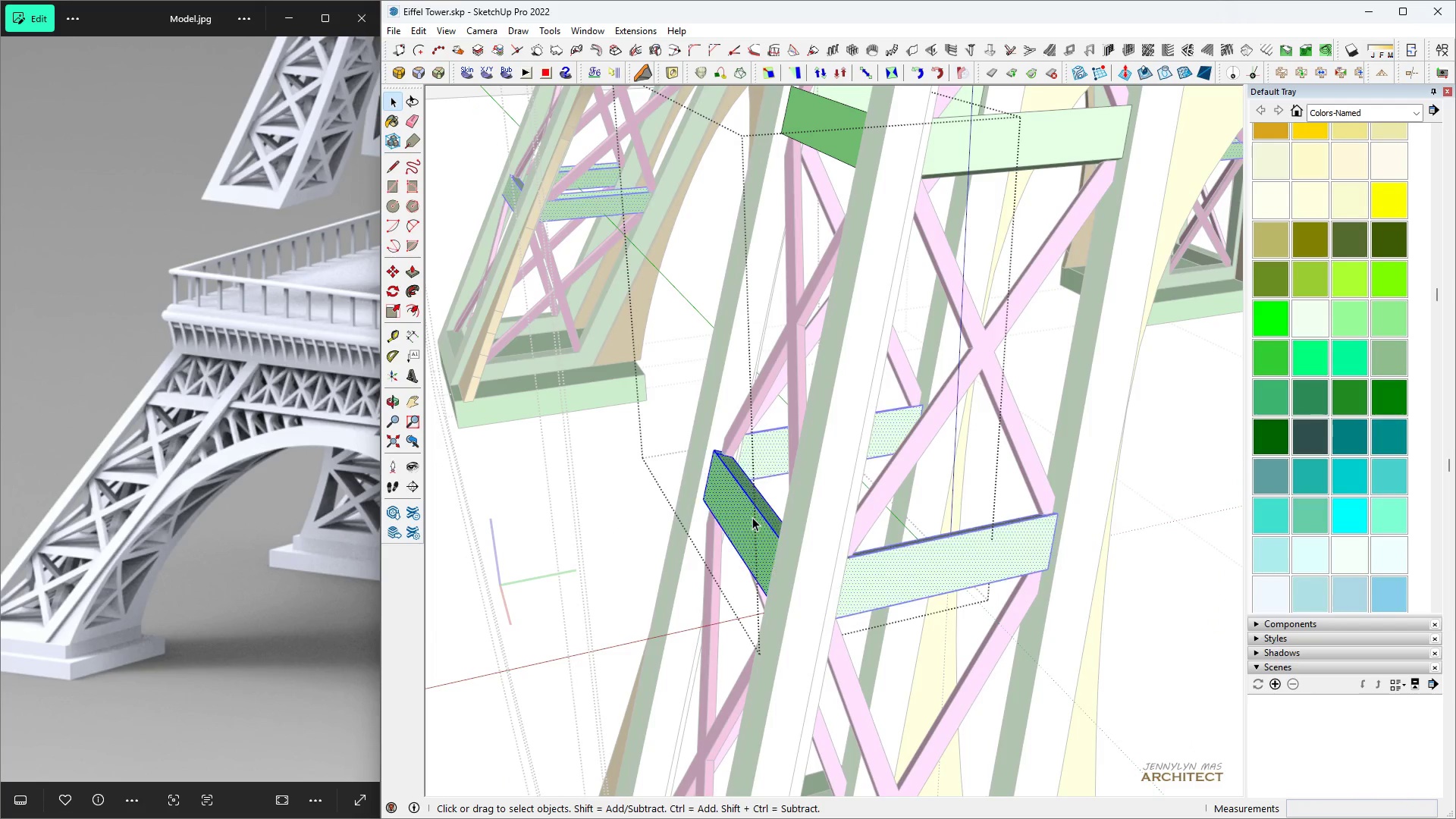 
triple_click([752, 517])
 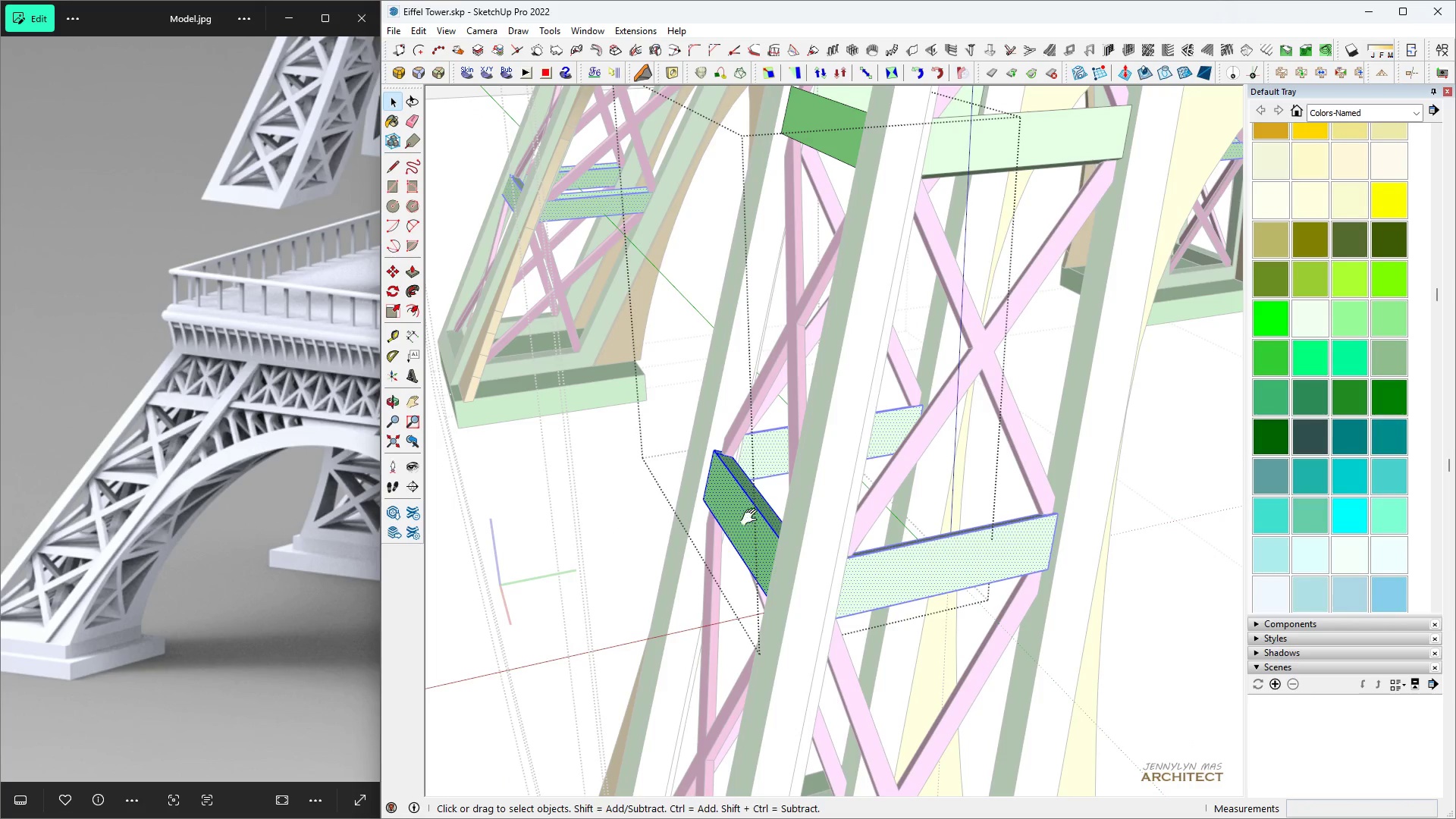 
key(H)
 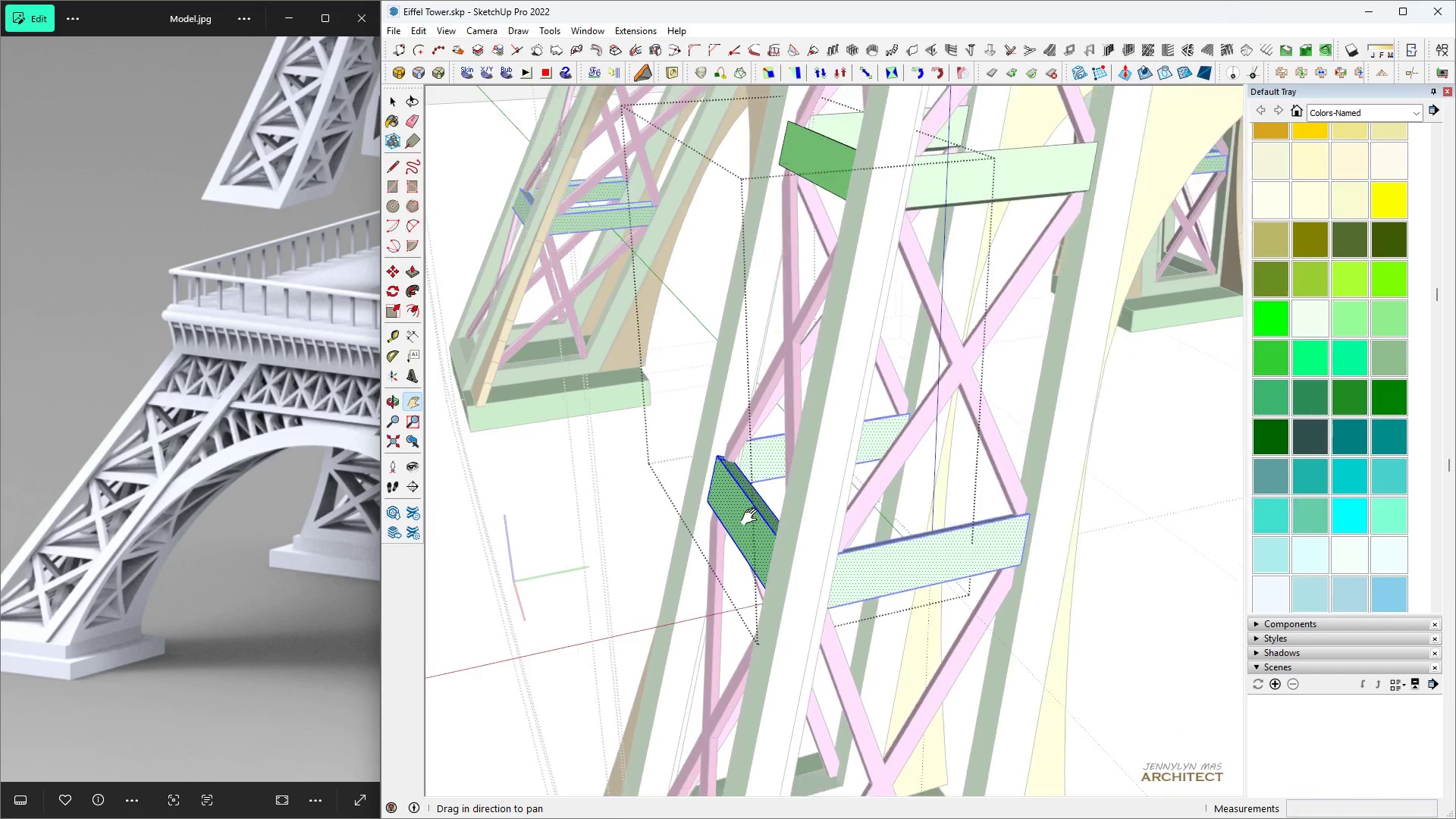 
scroll: coordinate [719, 497], scroll_direction: down, amount: 7.0
 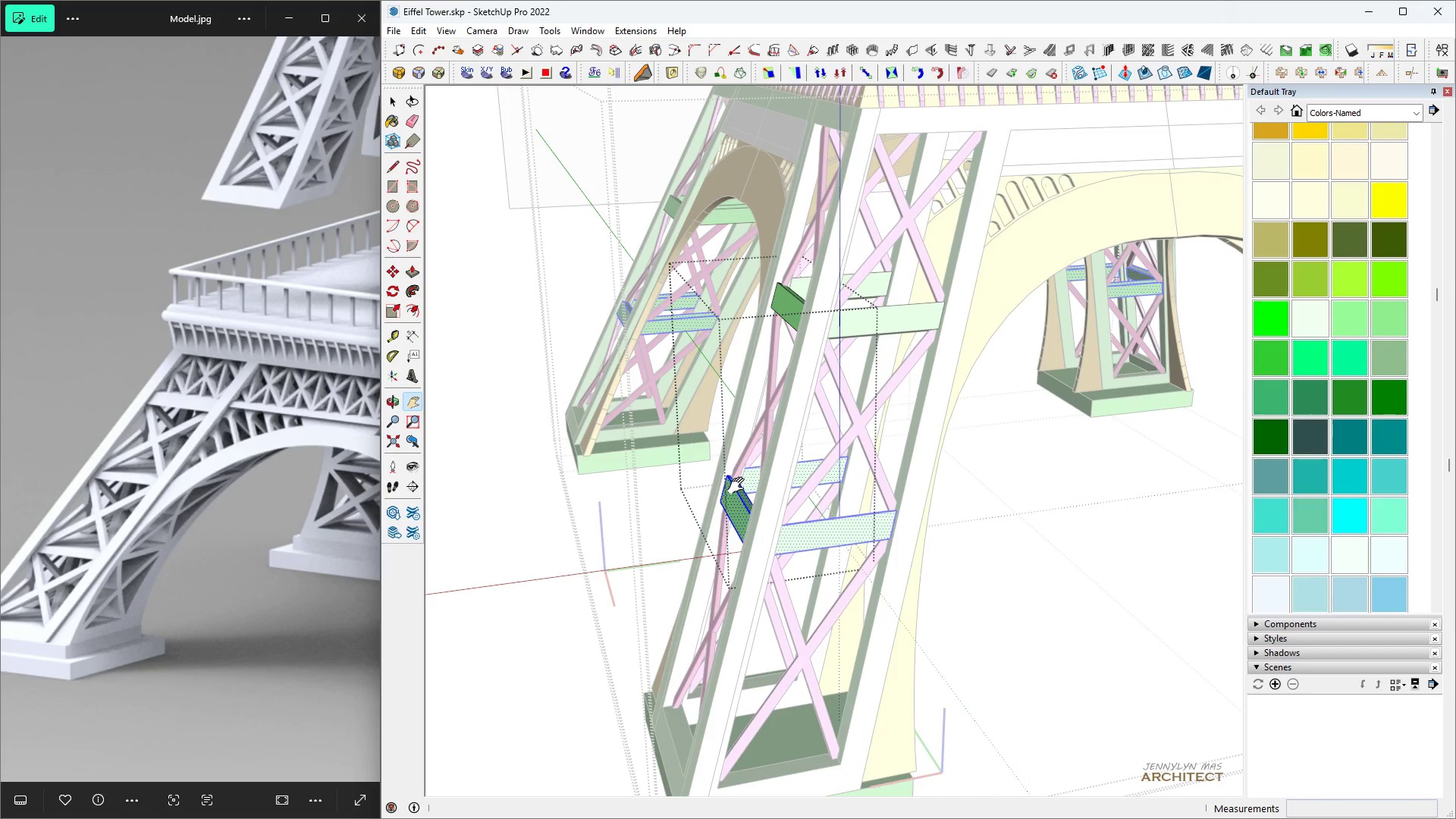 
key(Space)
 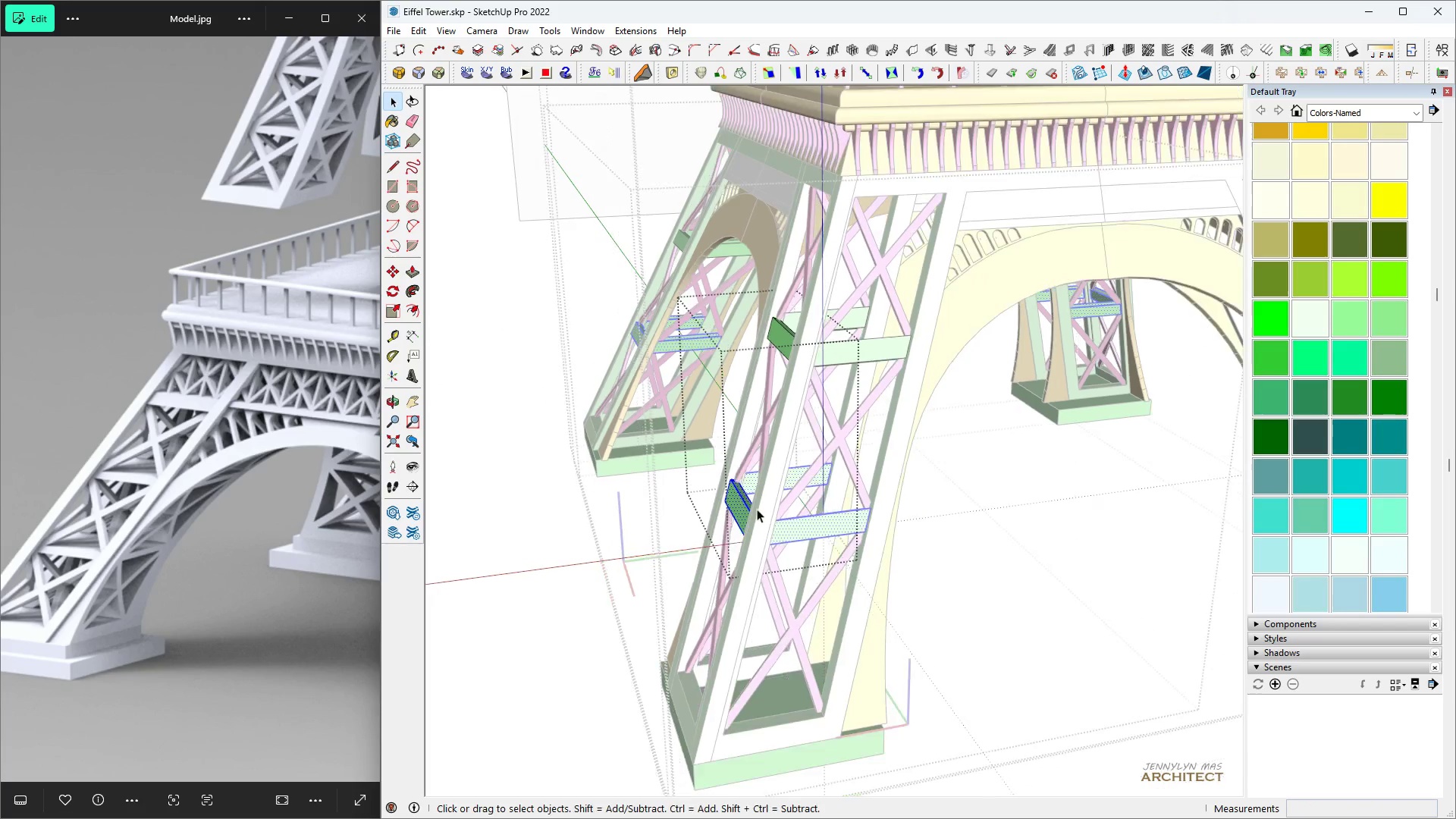 
scroll: coordinate [771, 524], scroll_direction: down, amount: 4.0
 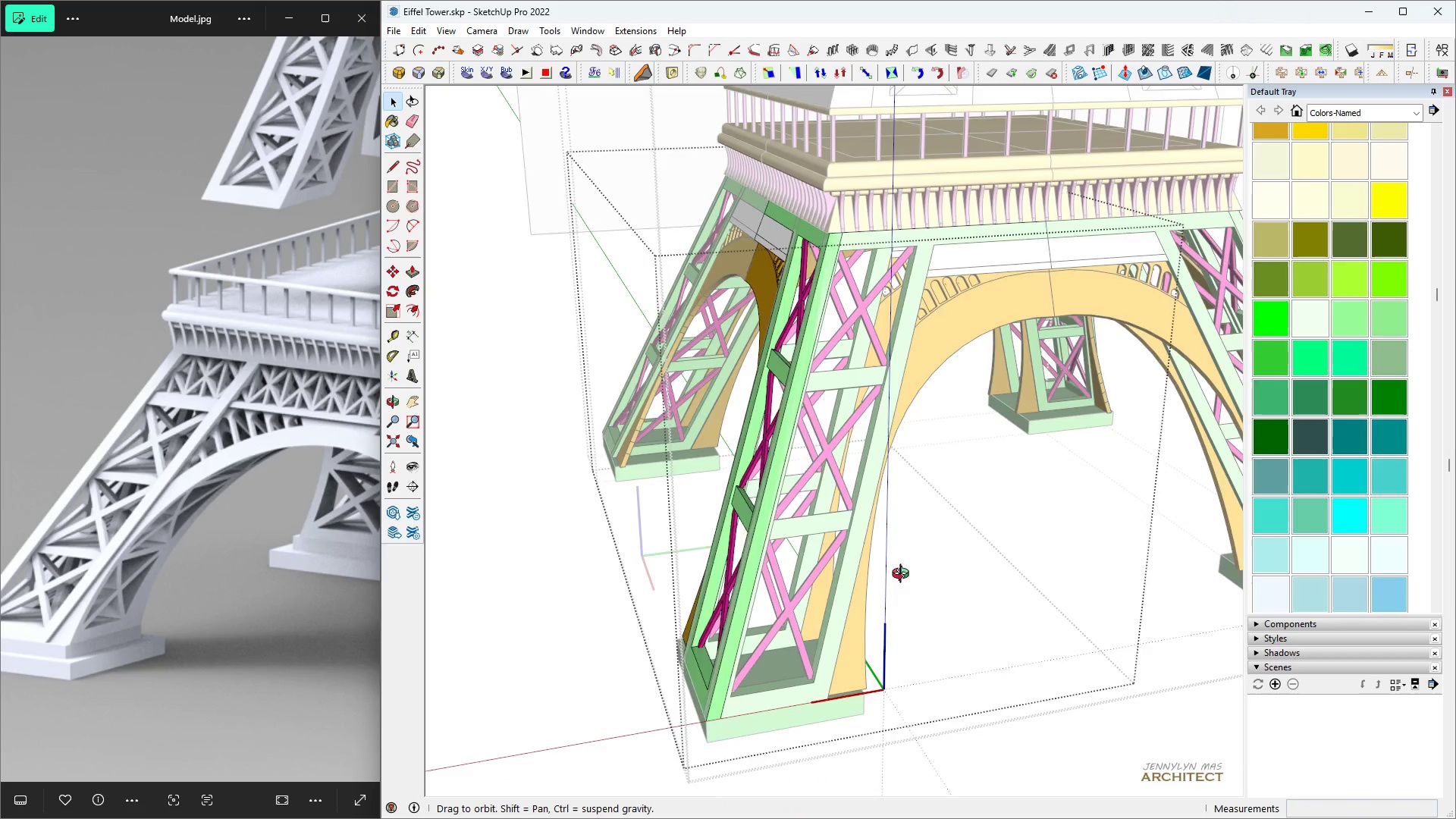 
key(Escape)
 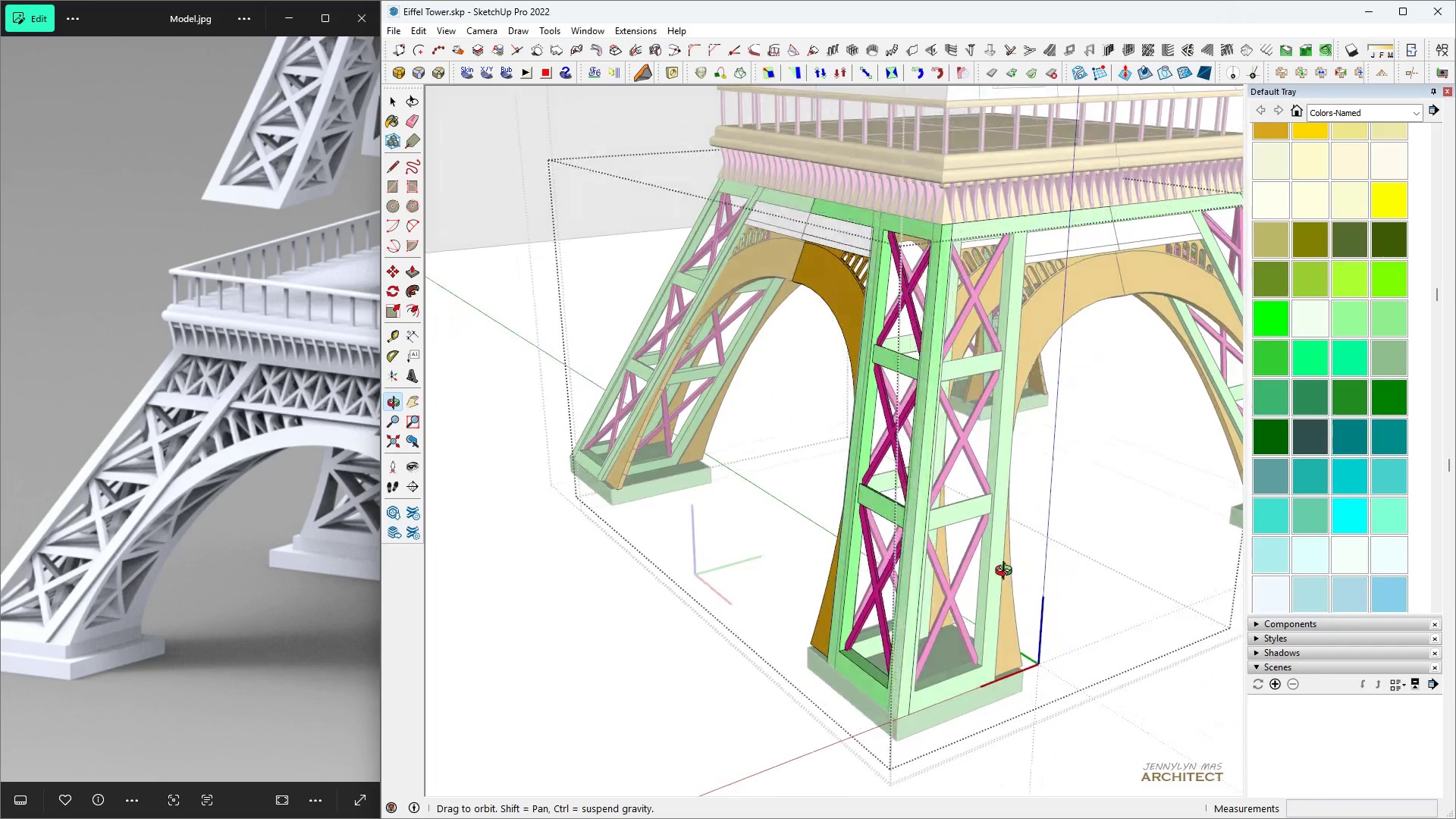 
key(Escape)
 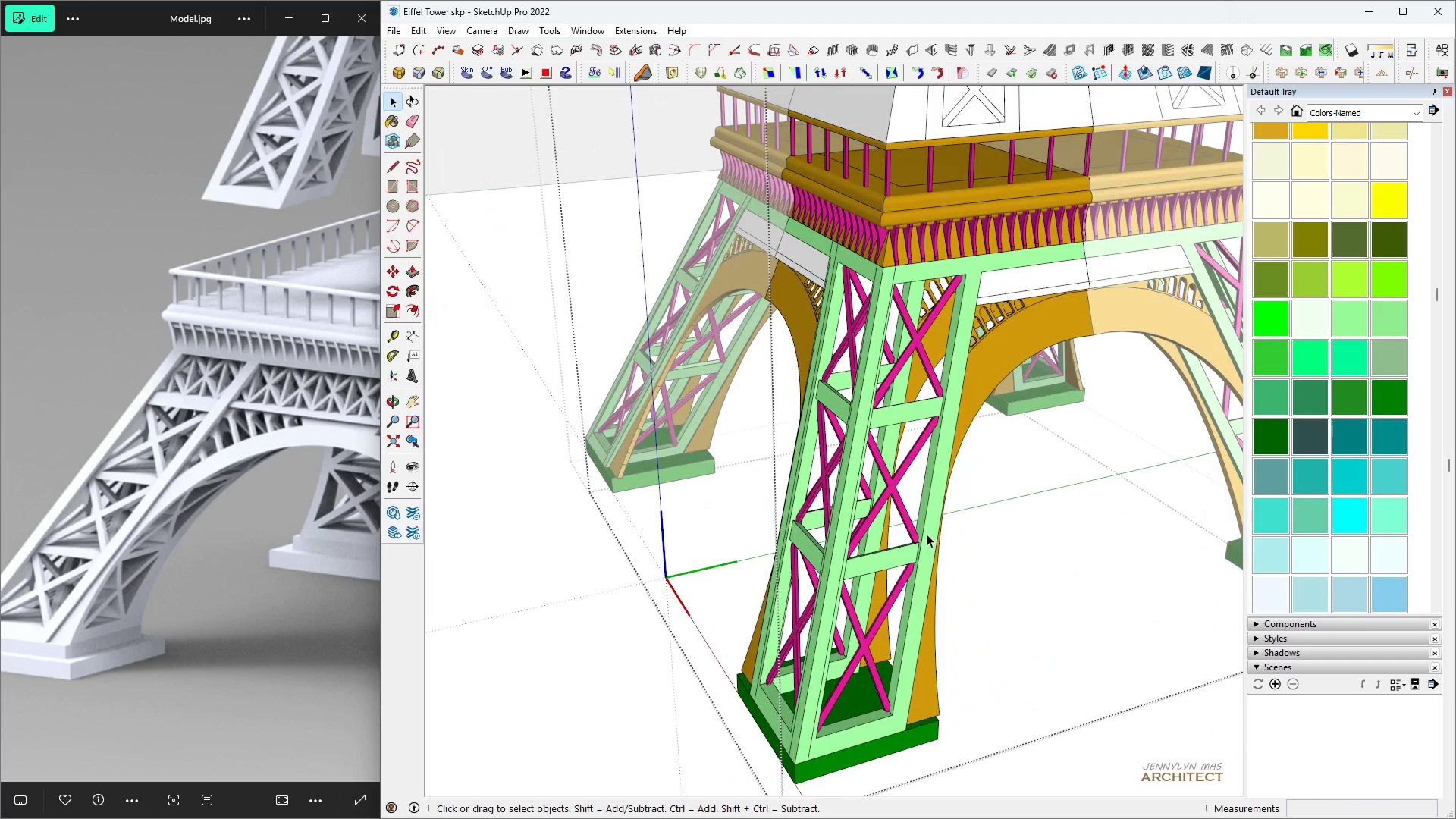 
key(Escape)
 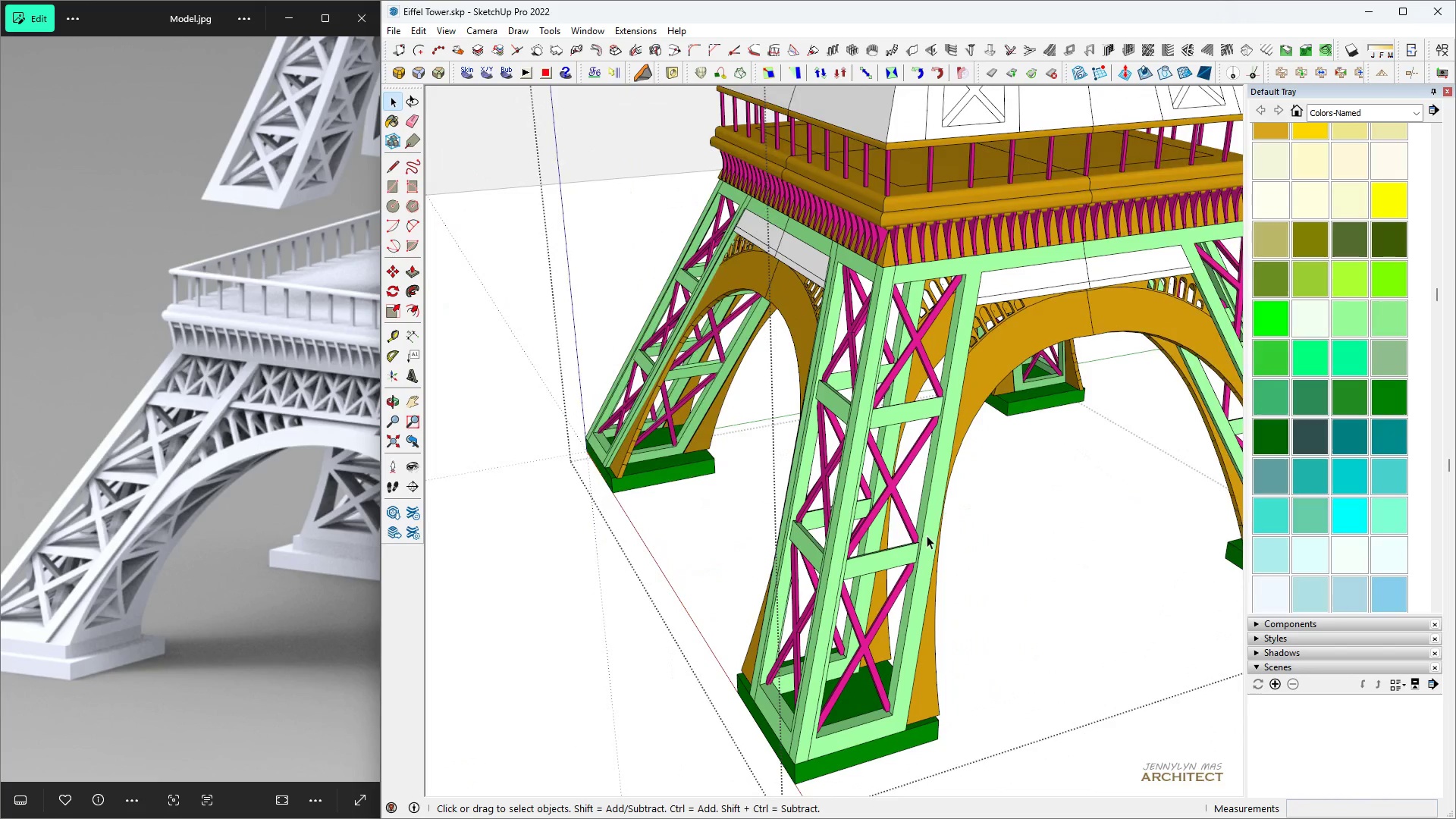 
scroll: coordinate [921, 544], scroll_direction: down, amount: 6.0
 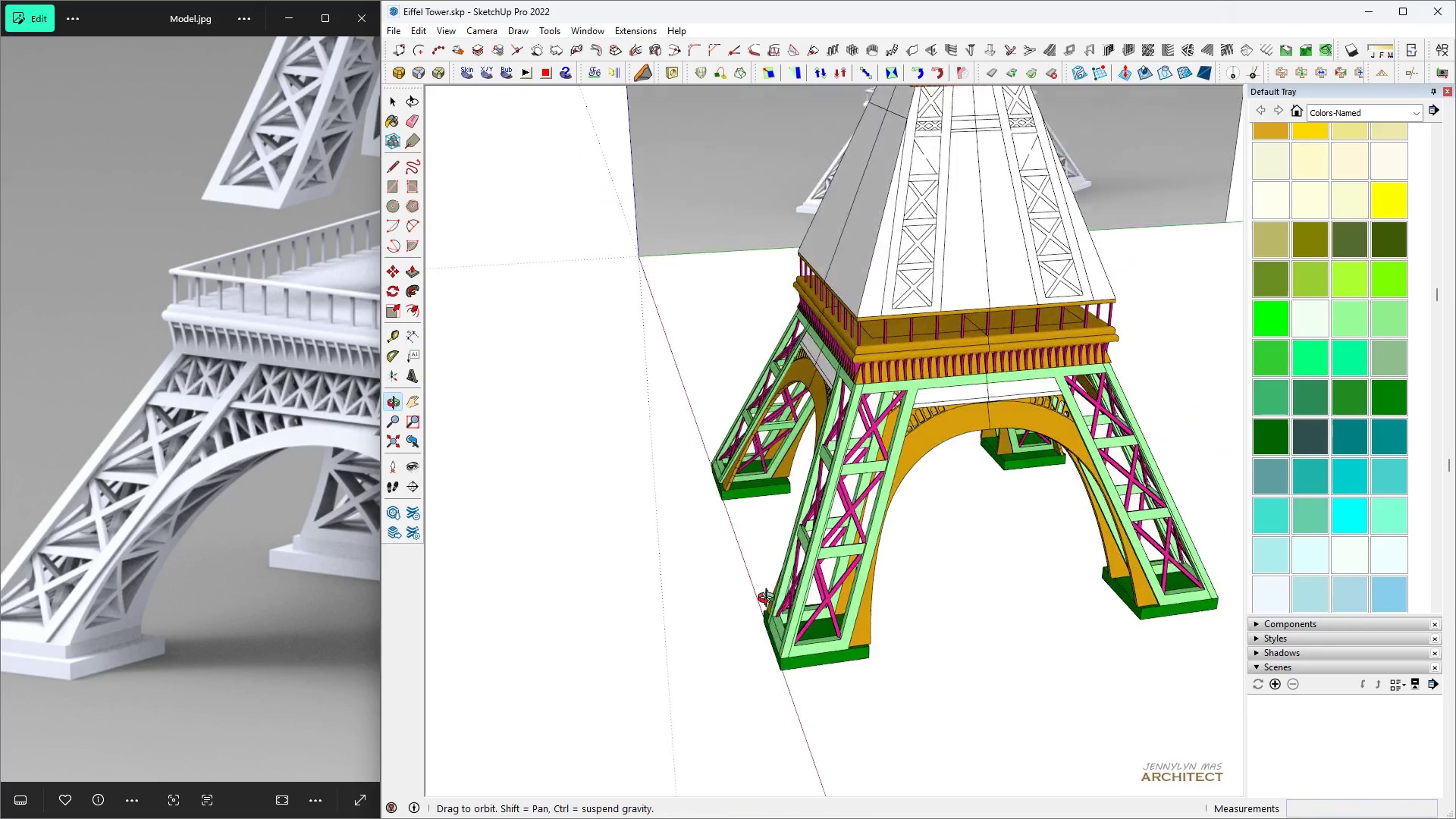 
key(Escape)
 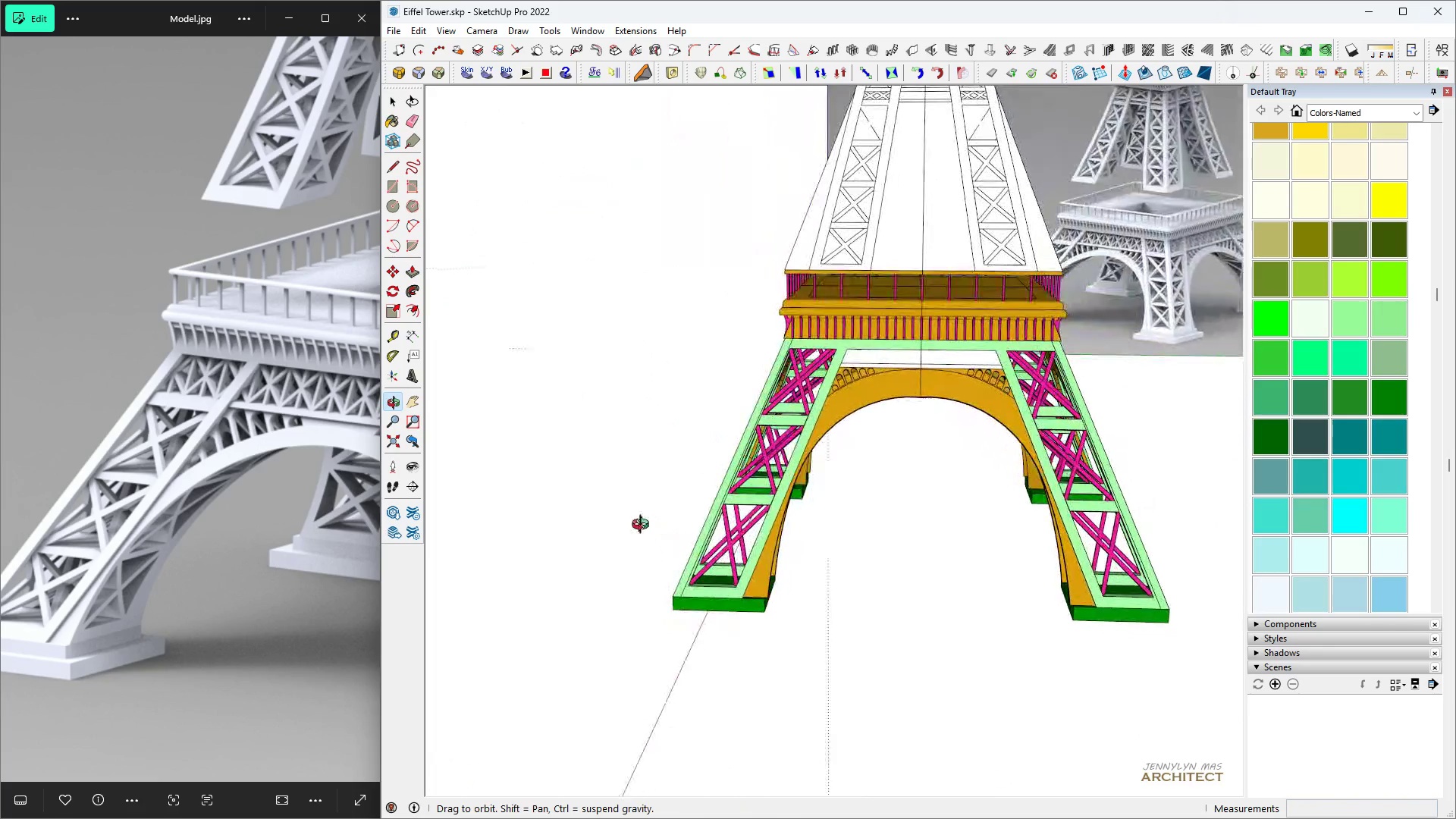 
scroll: coordinate [717, 607], scroll_direction: up, amount: 5.0
 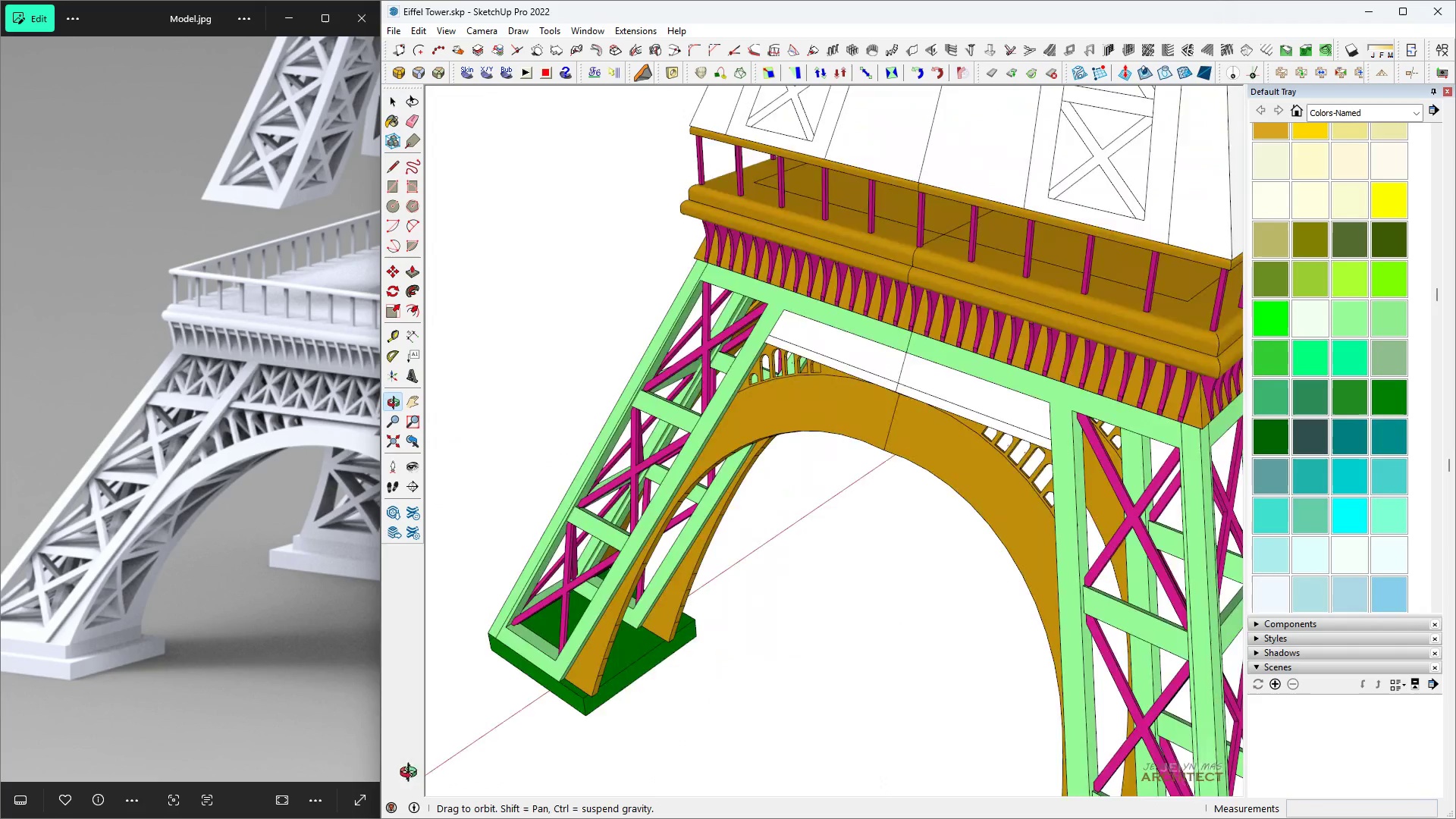 
wait(5.89)
 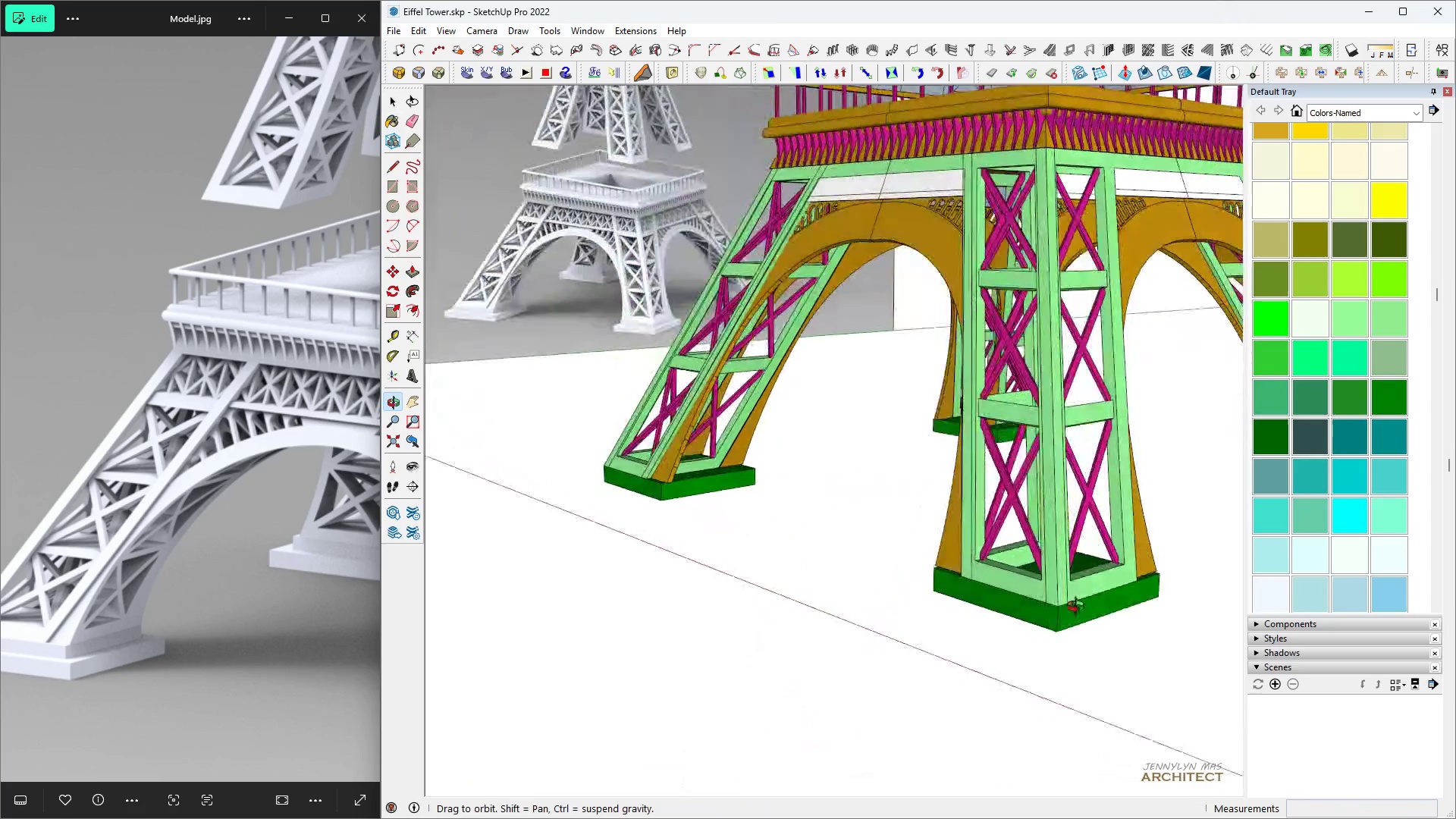 
scroll: coordinate [705, 513], scroll_direction: up, amount: 6.0
 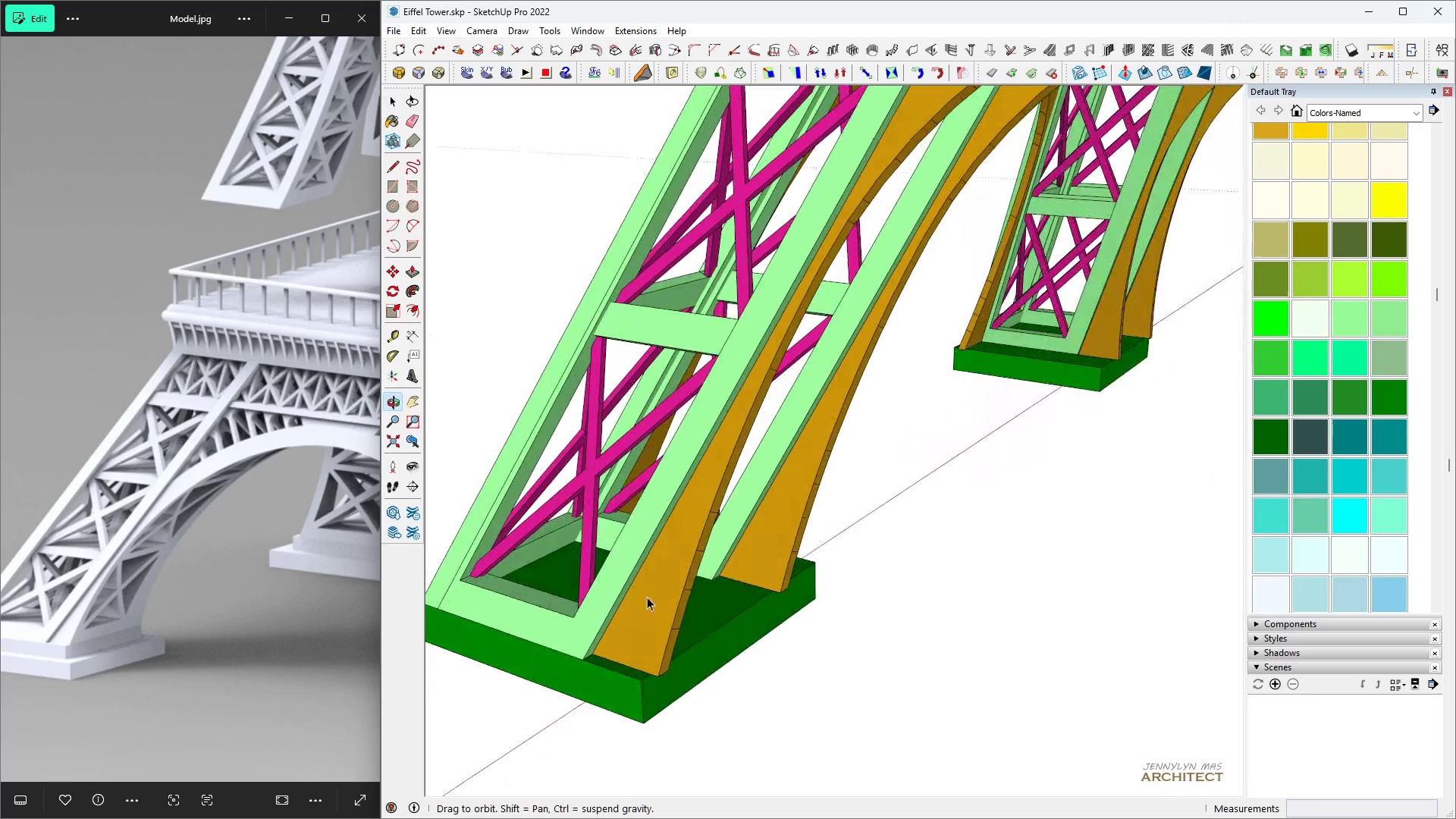 
key(Space)
 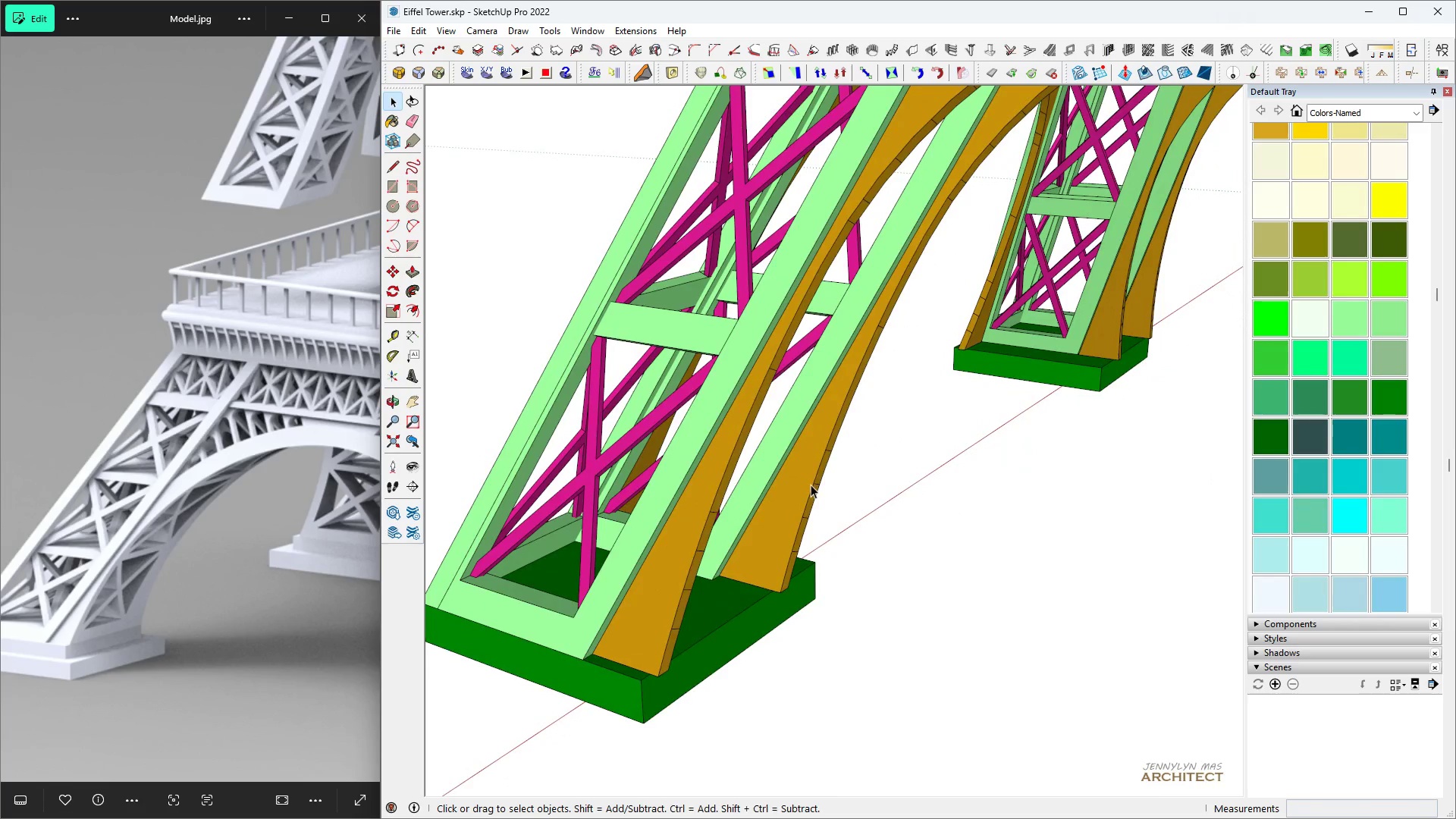 
double_click([811, 485])
 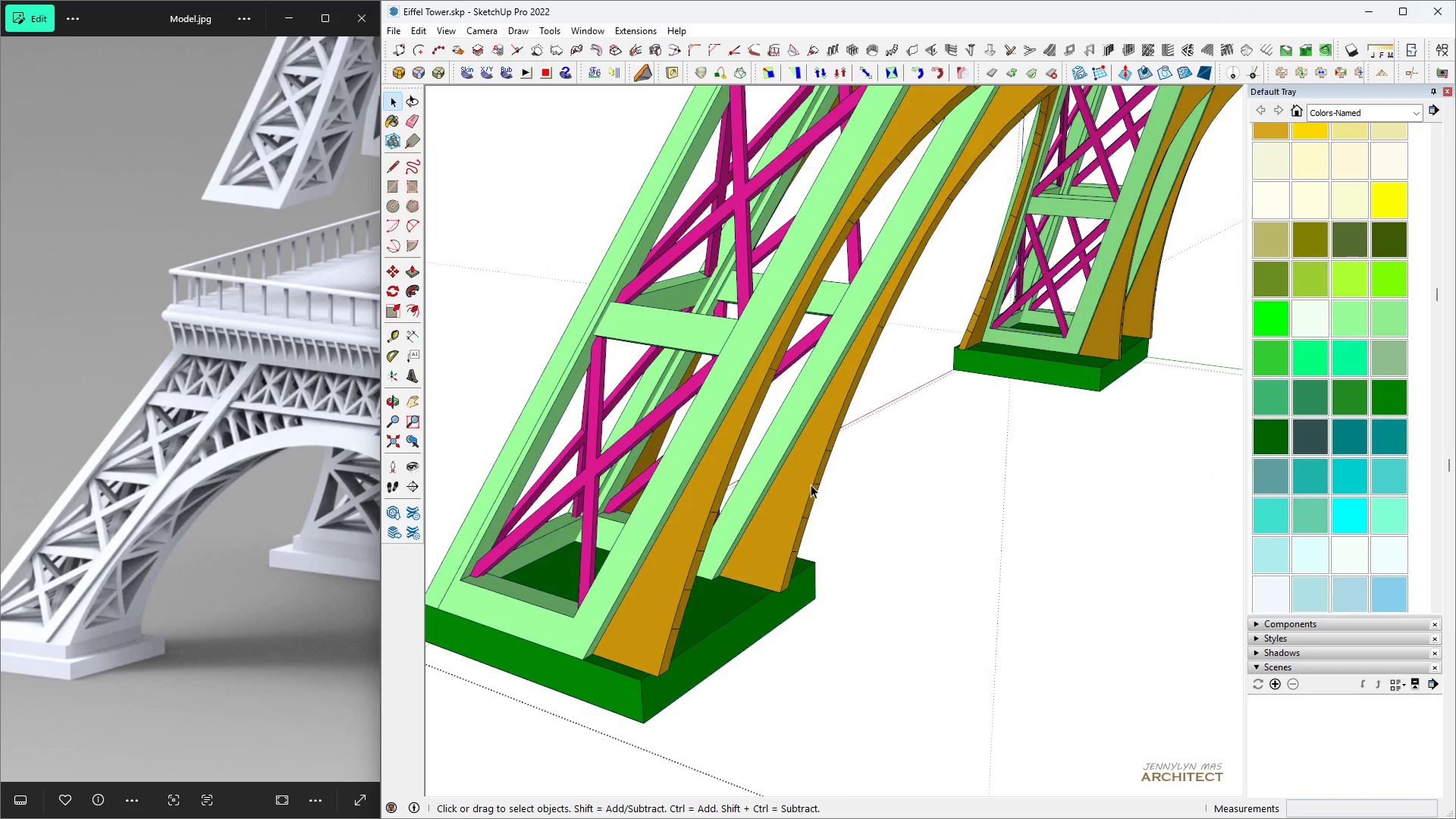 
triple_click([811, 485])
 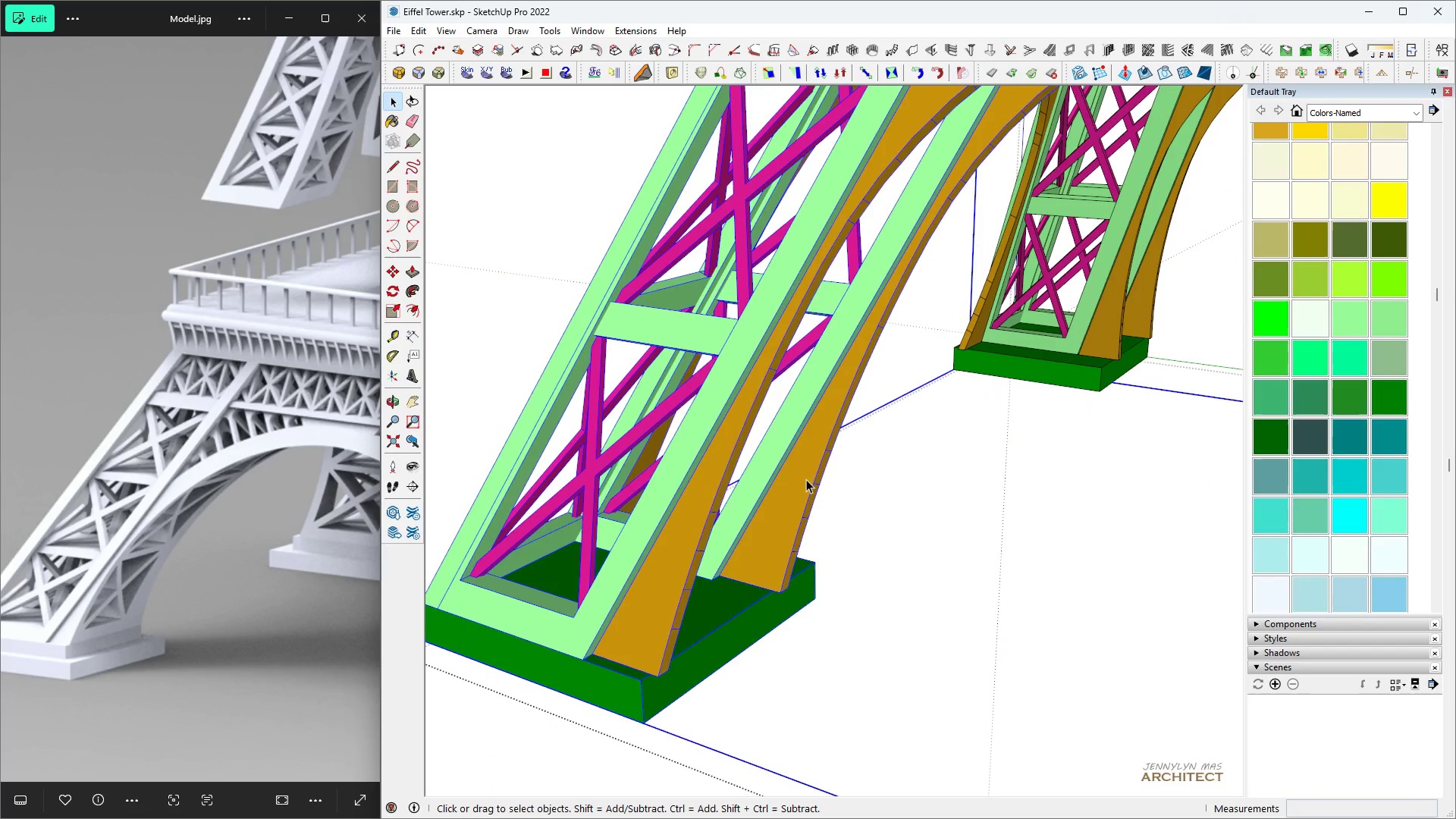 
triple_click([806, 479])
 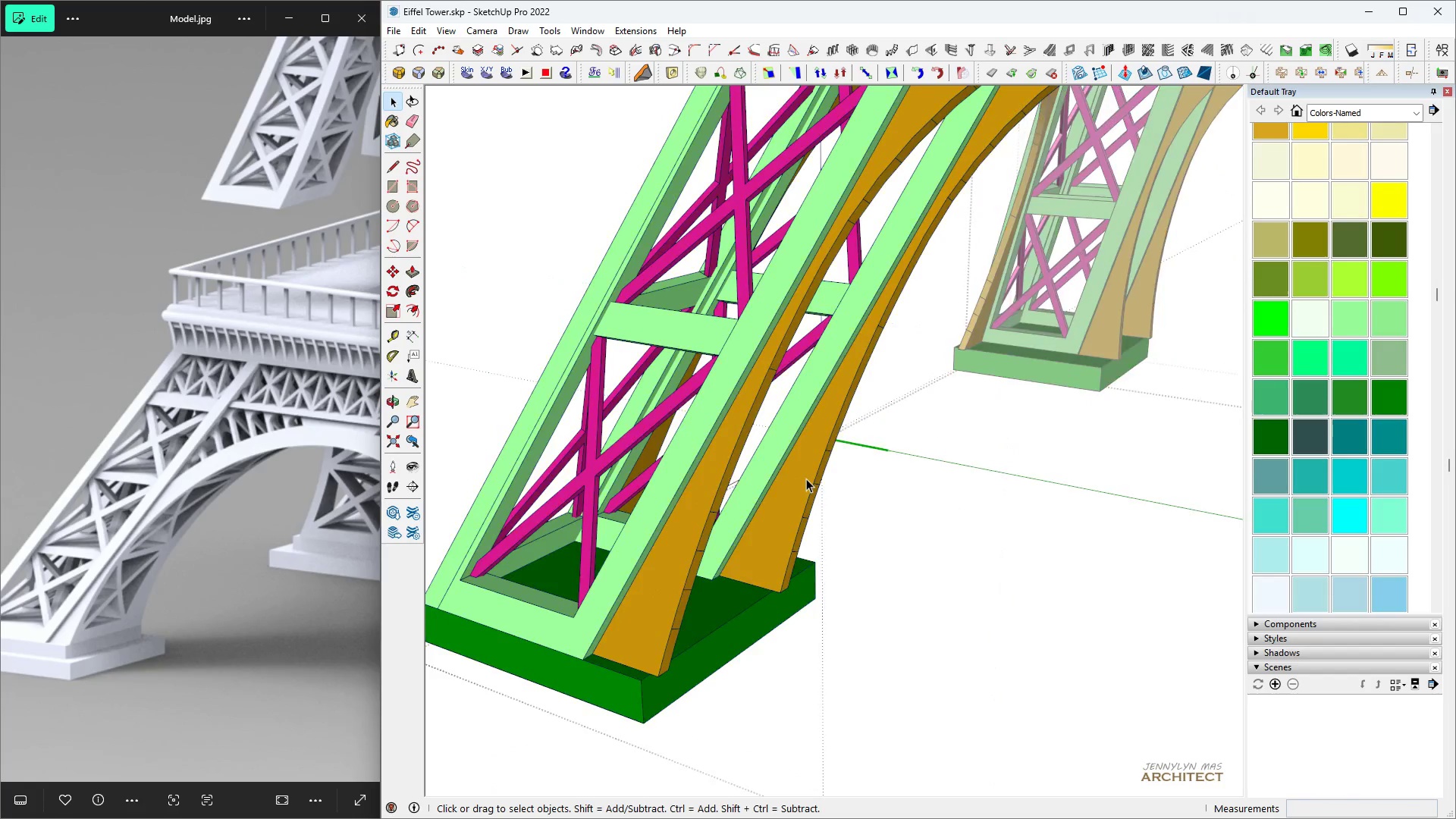 
triple_click([806, 479])
 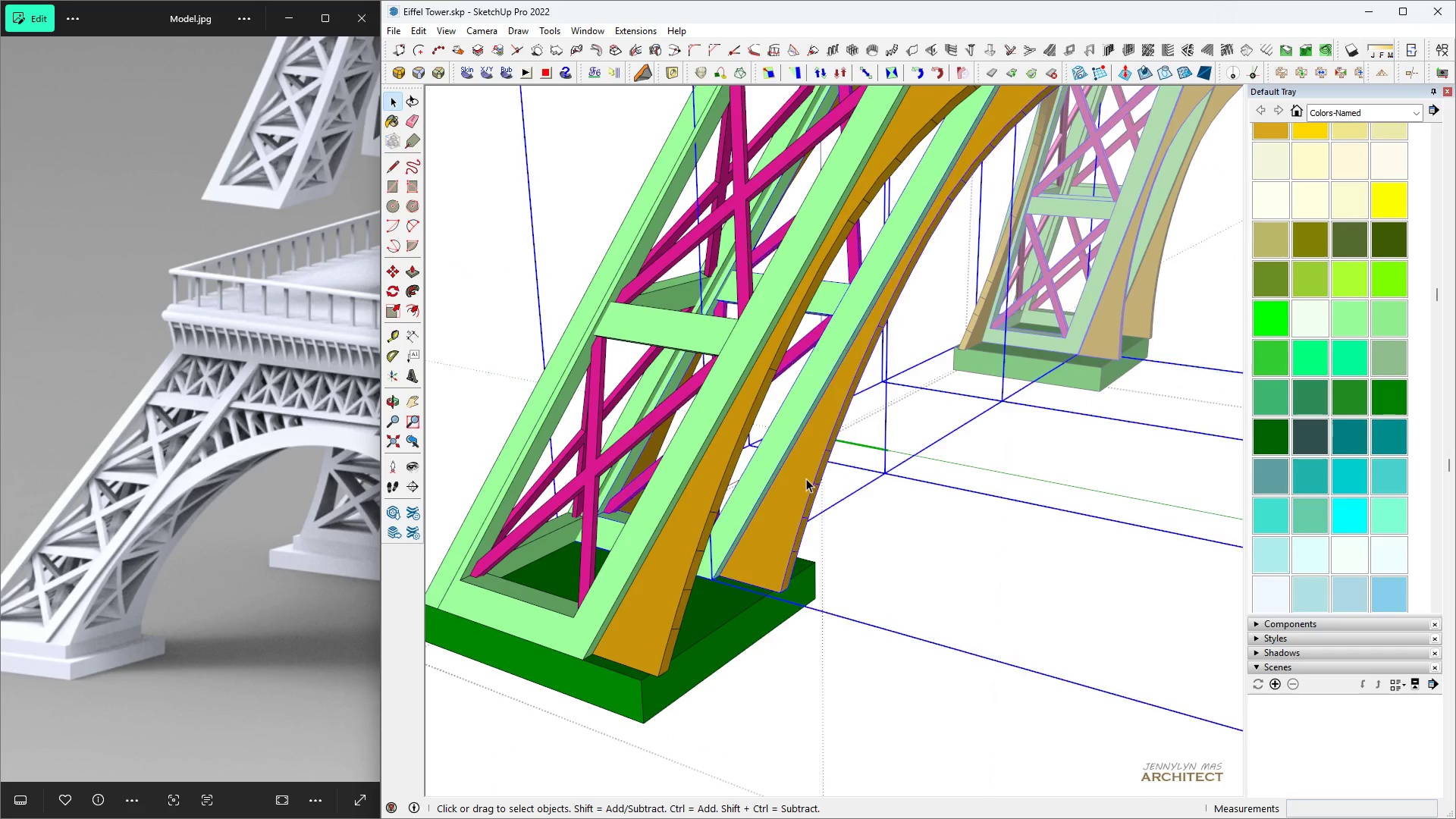 
triple_click([806, 479])
 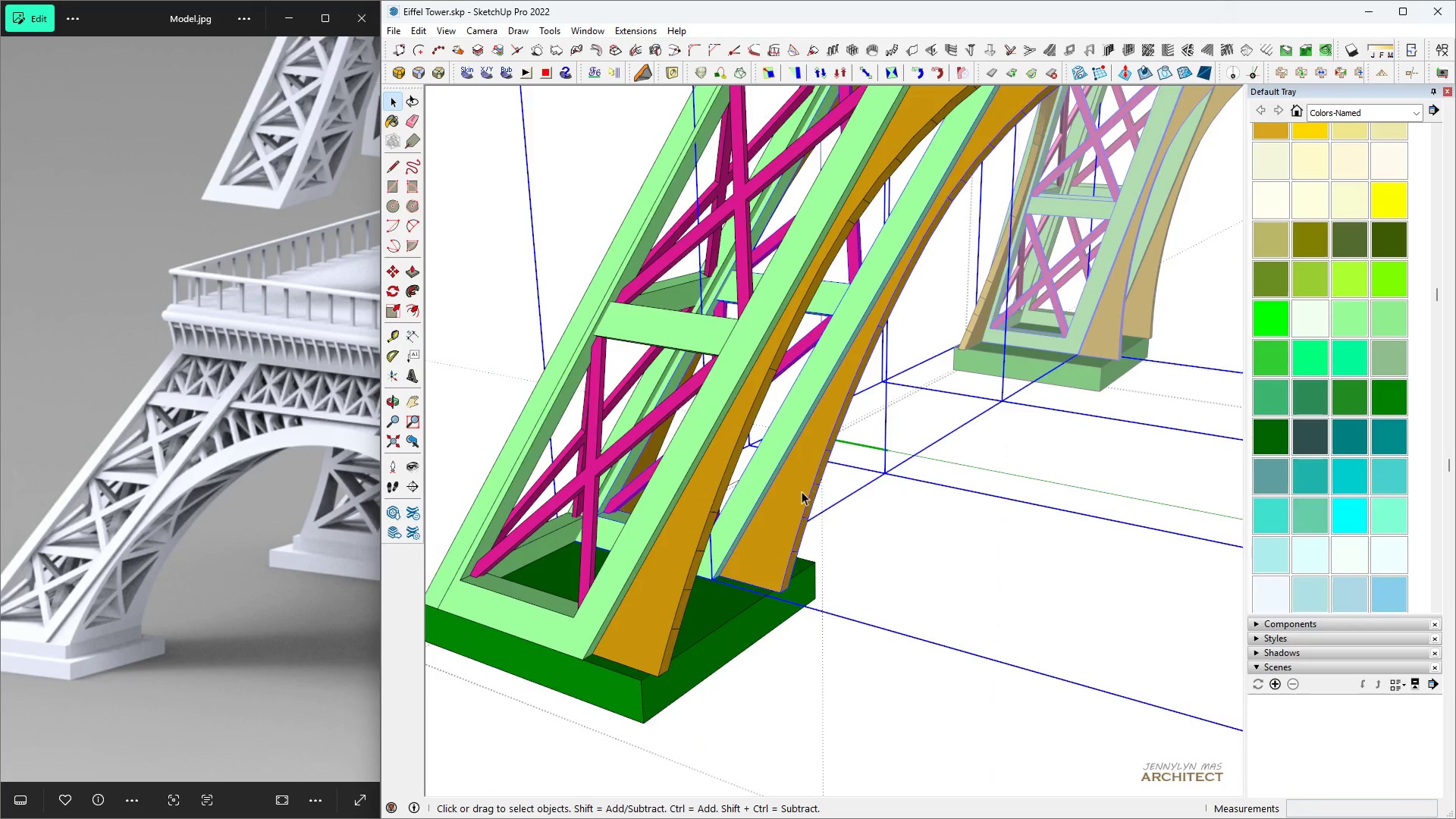 
scroll: coordinate [799, 497], scroll_direction: down, amount: 3.0
 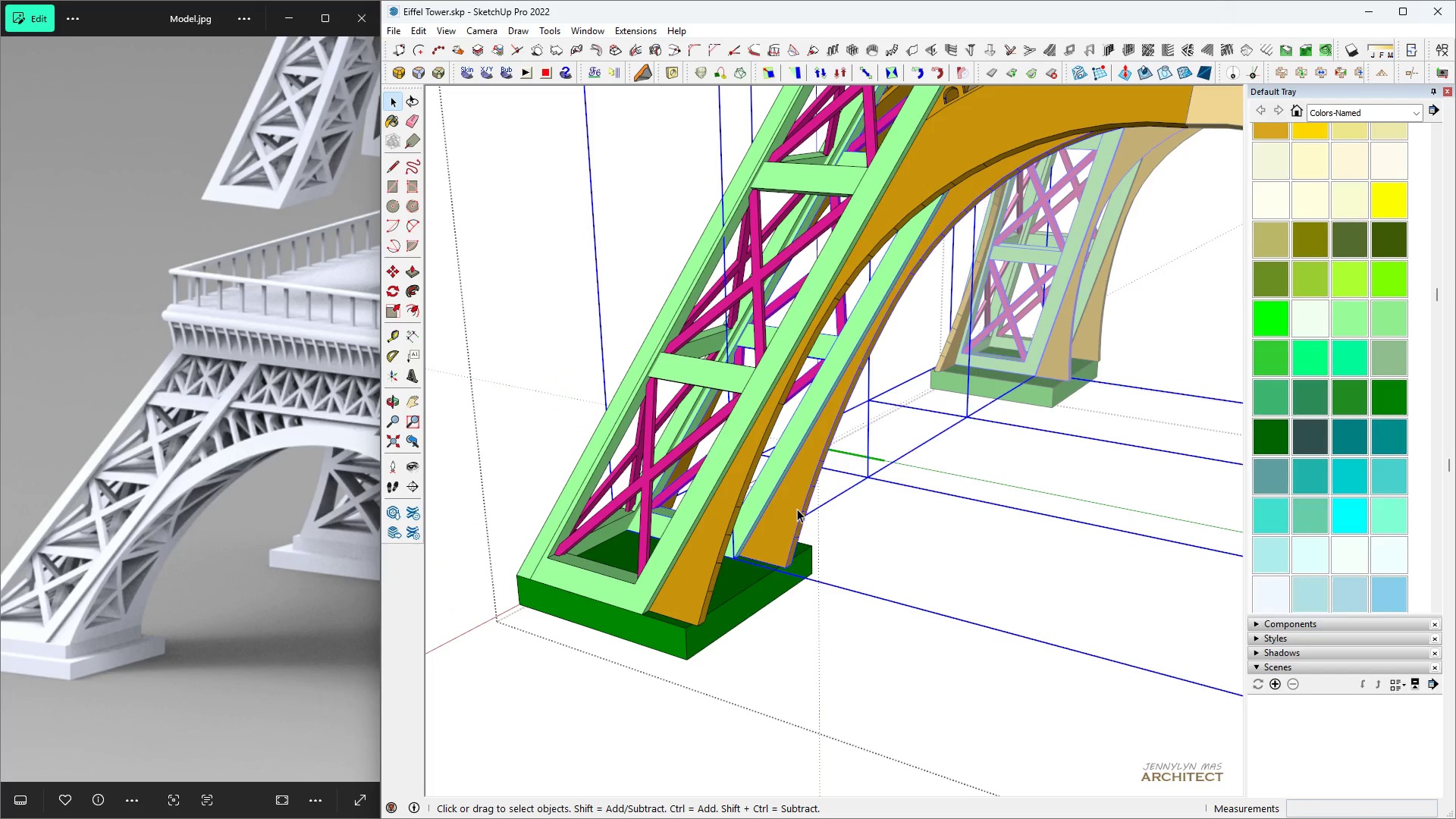 
key(Space)
 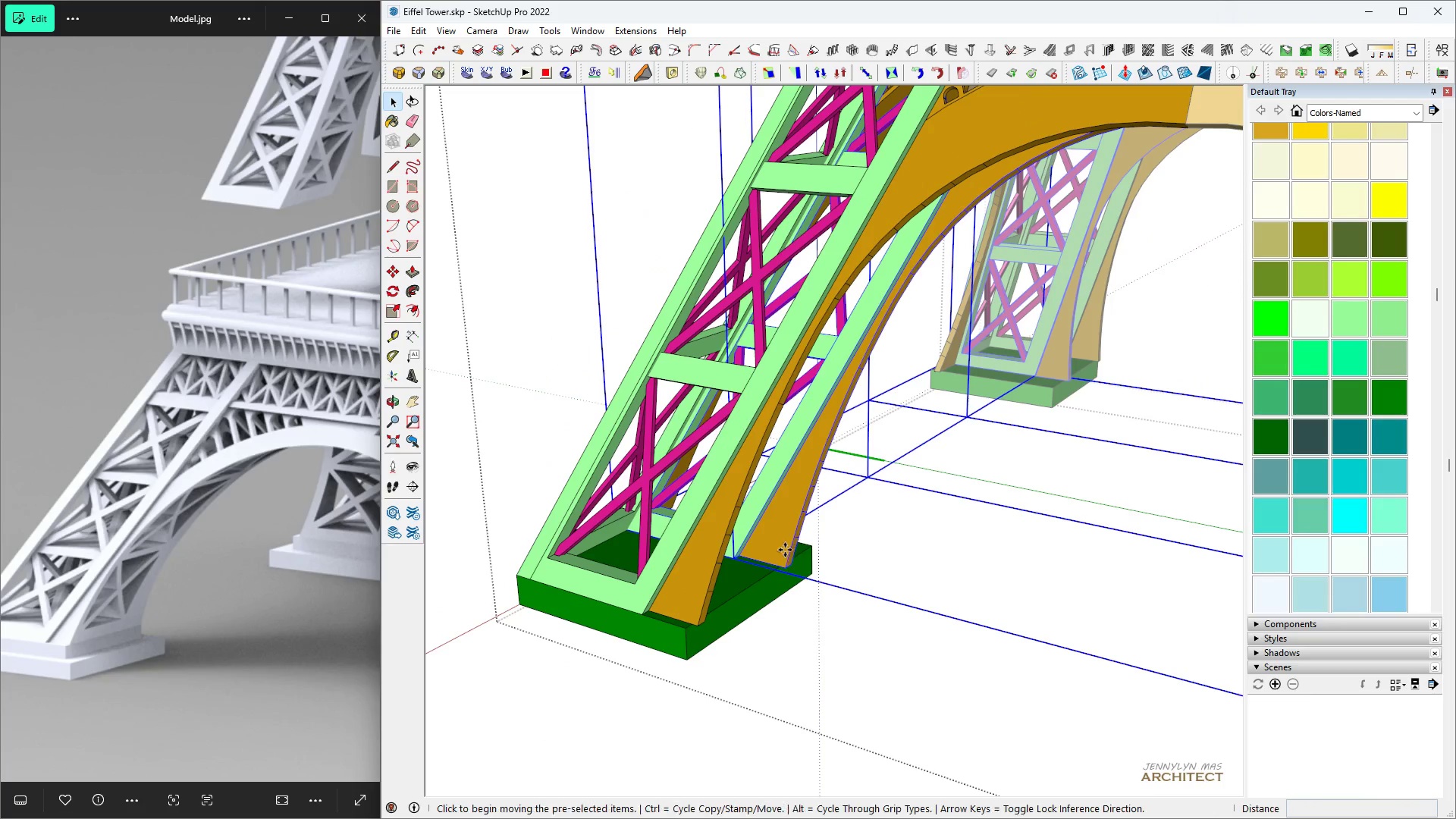 
key(M)
 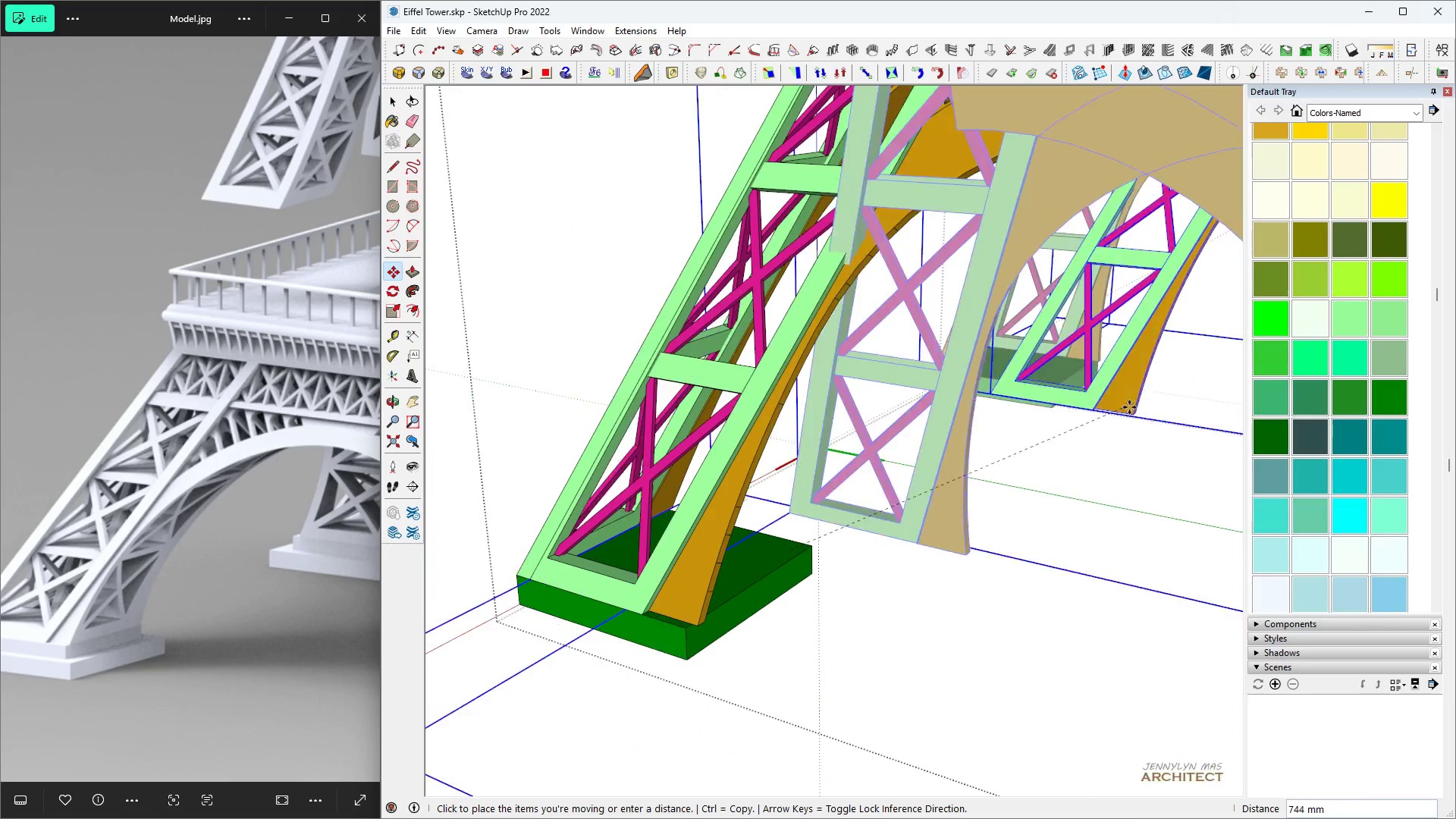 
key(Space)
 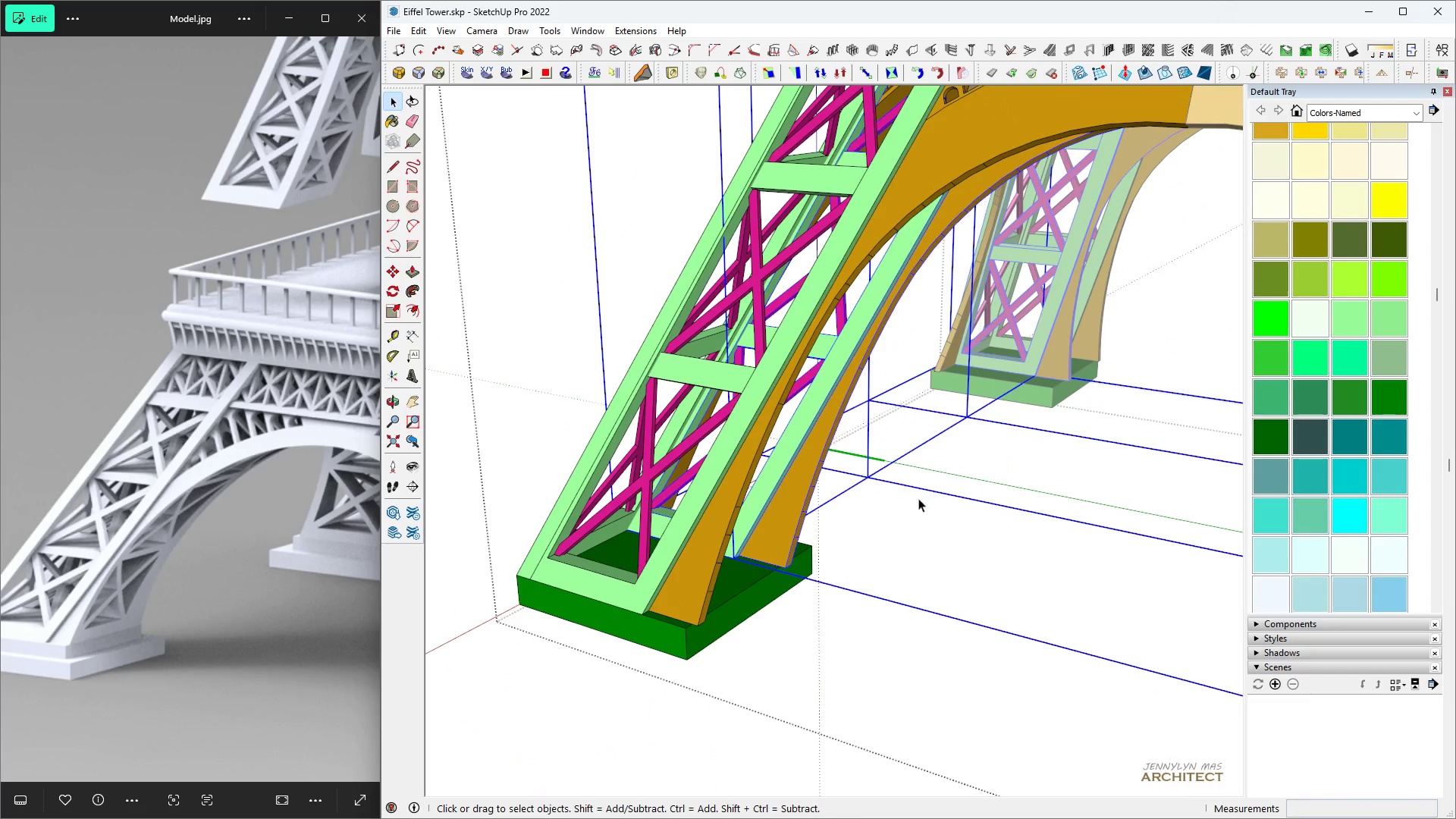 
scroll: coordinate [831, 502], scroll_direction: up, amount: 5.0
 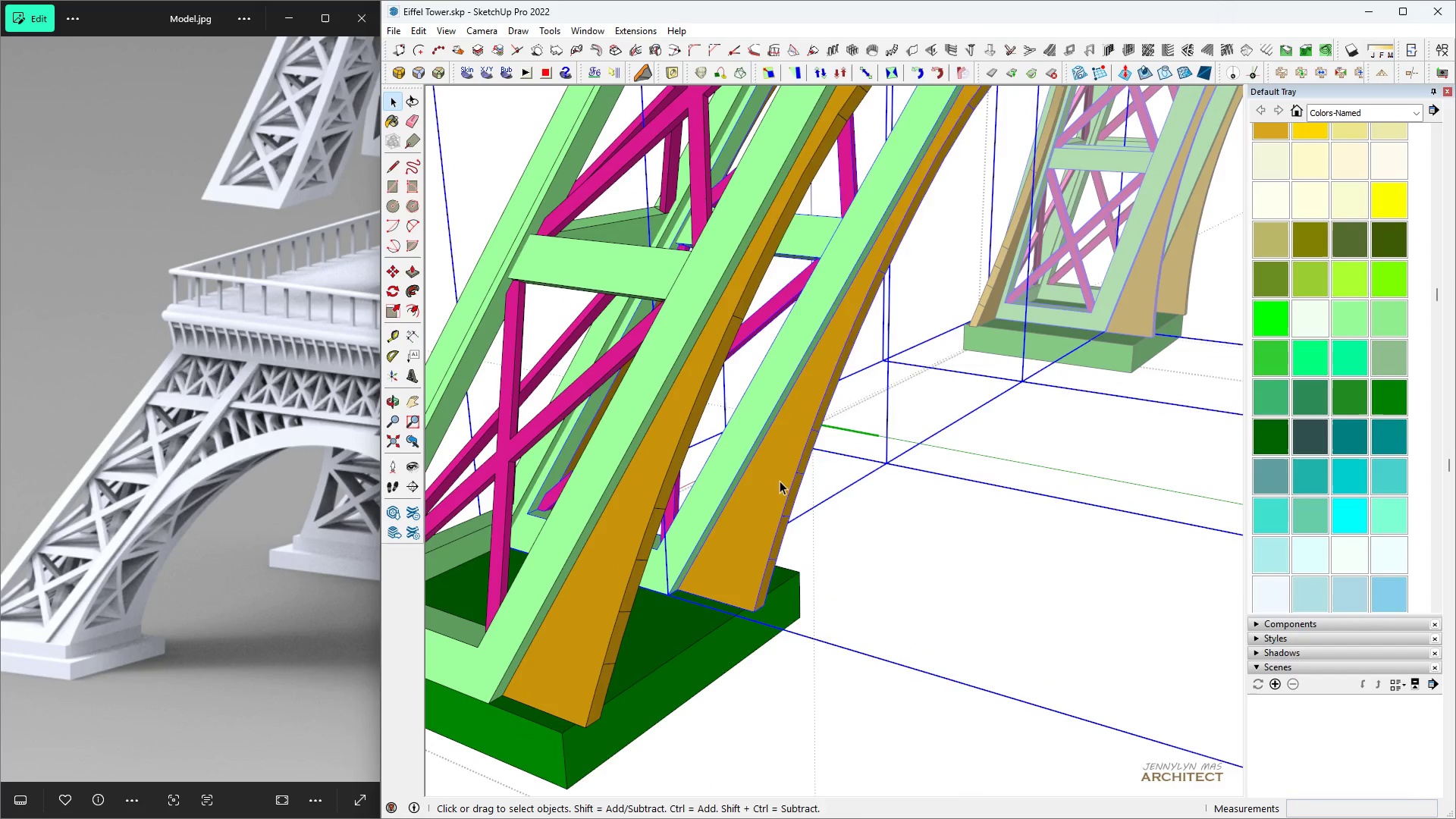 
right_click([778, 480])
 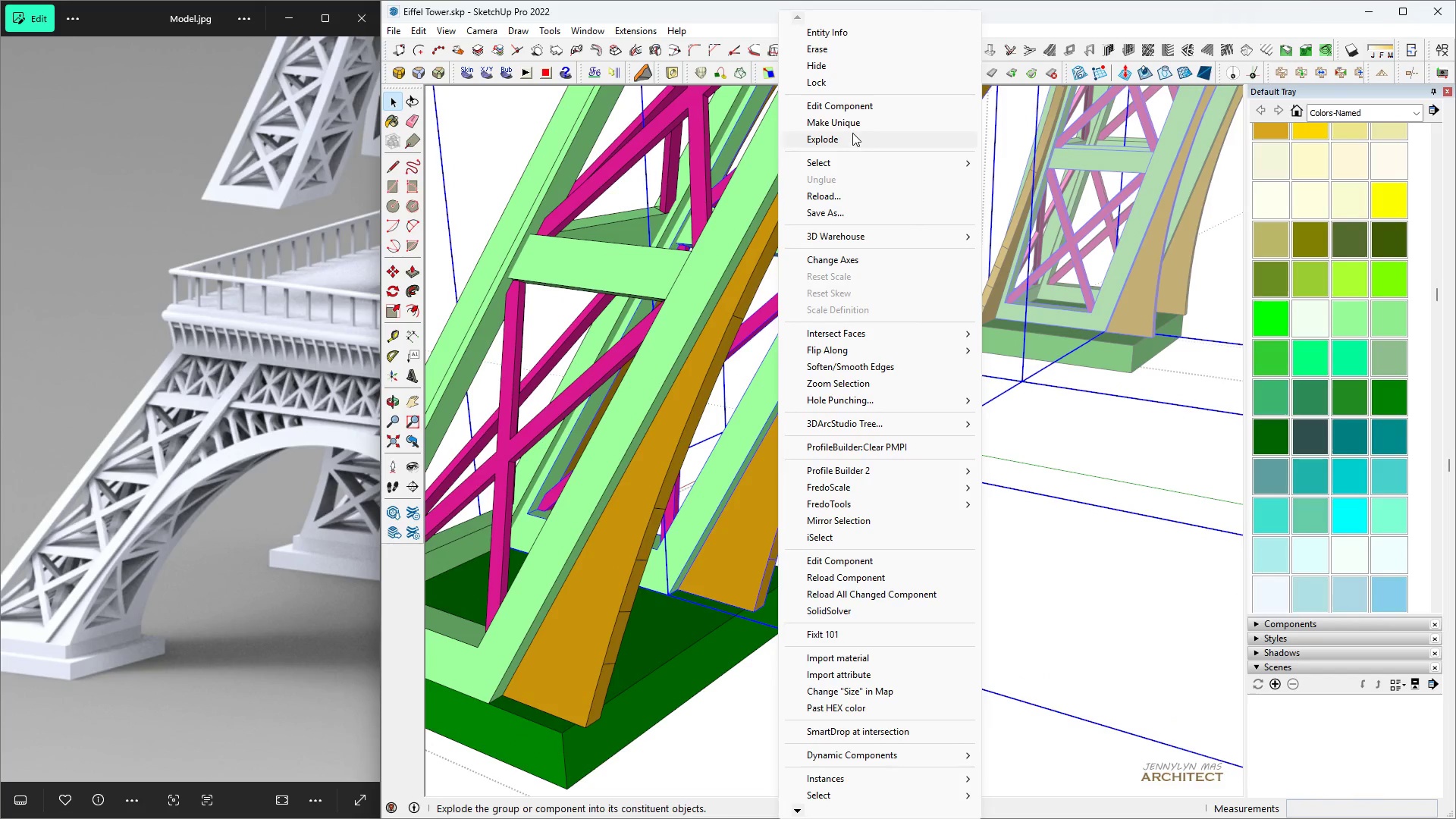 
left_click([854, 126])
 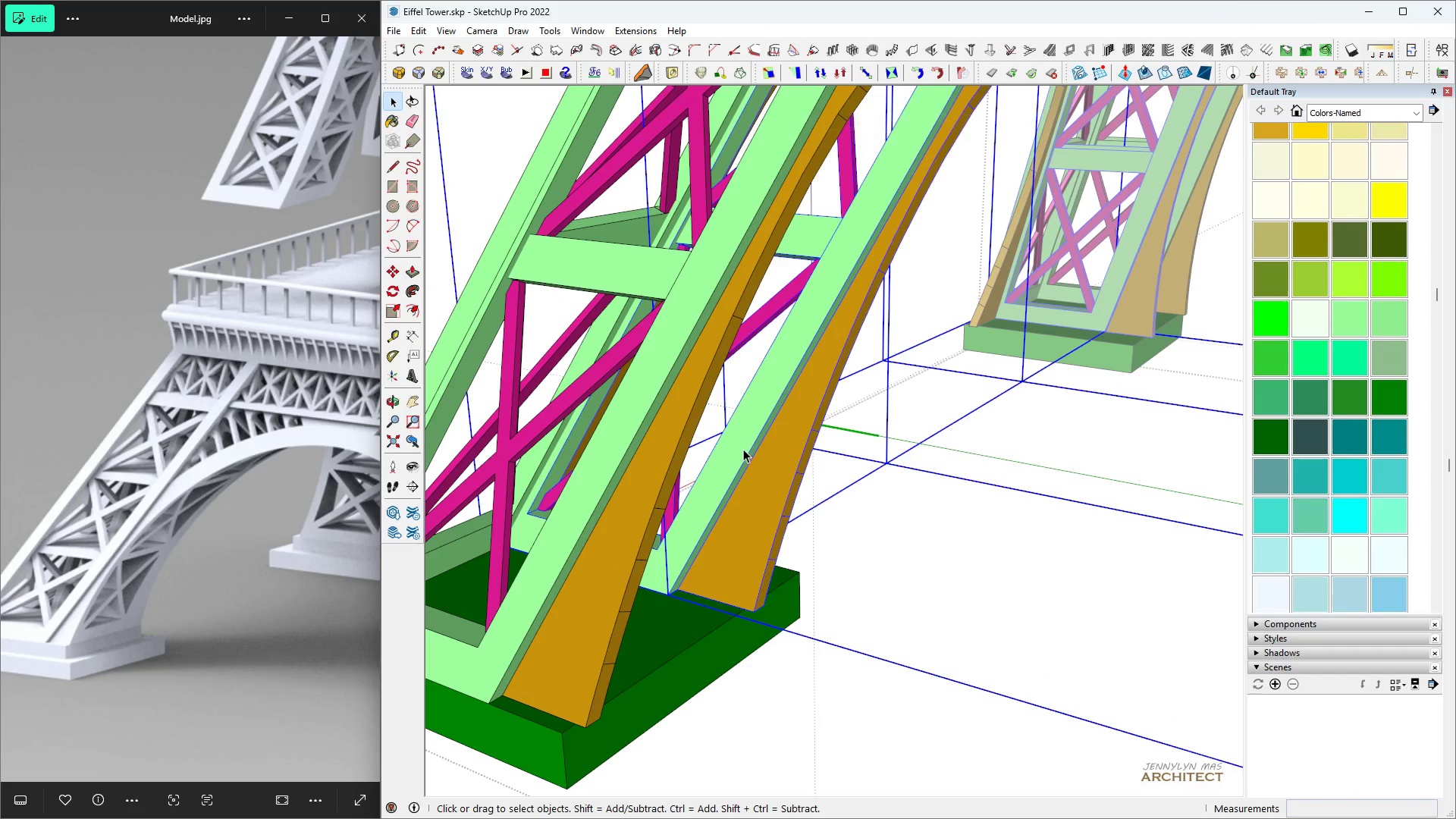 
scroll: coordinate [712, 477], scroll_direction: up, amount: 3.0
 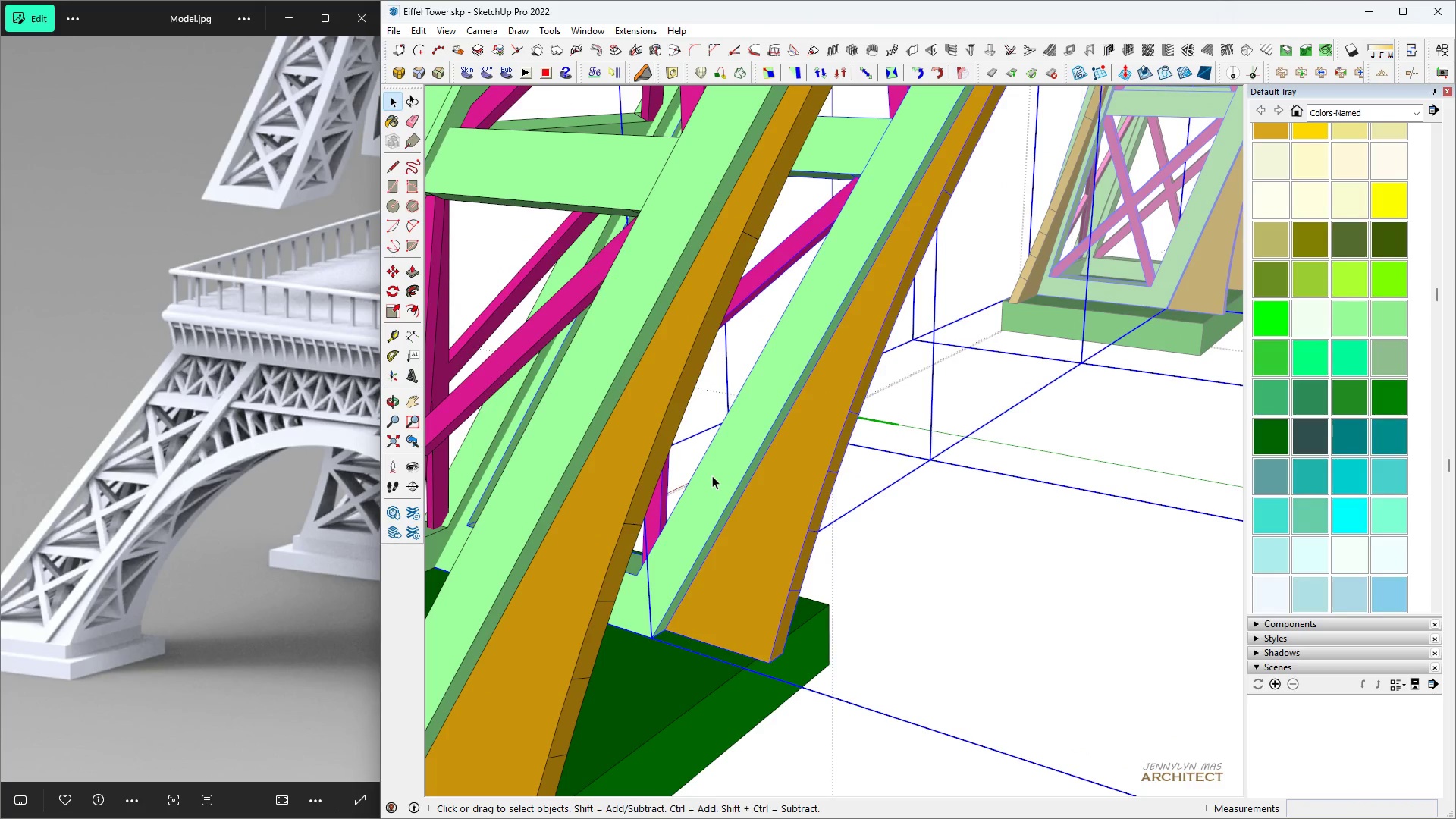 
double_click([712, 475])
 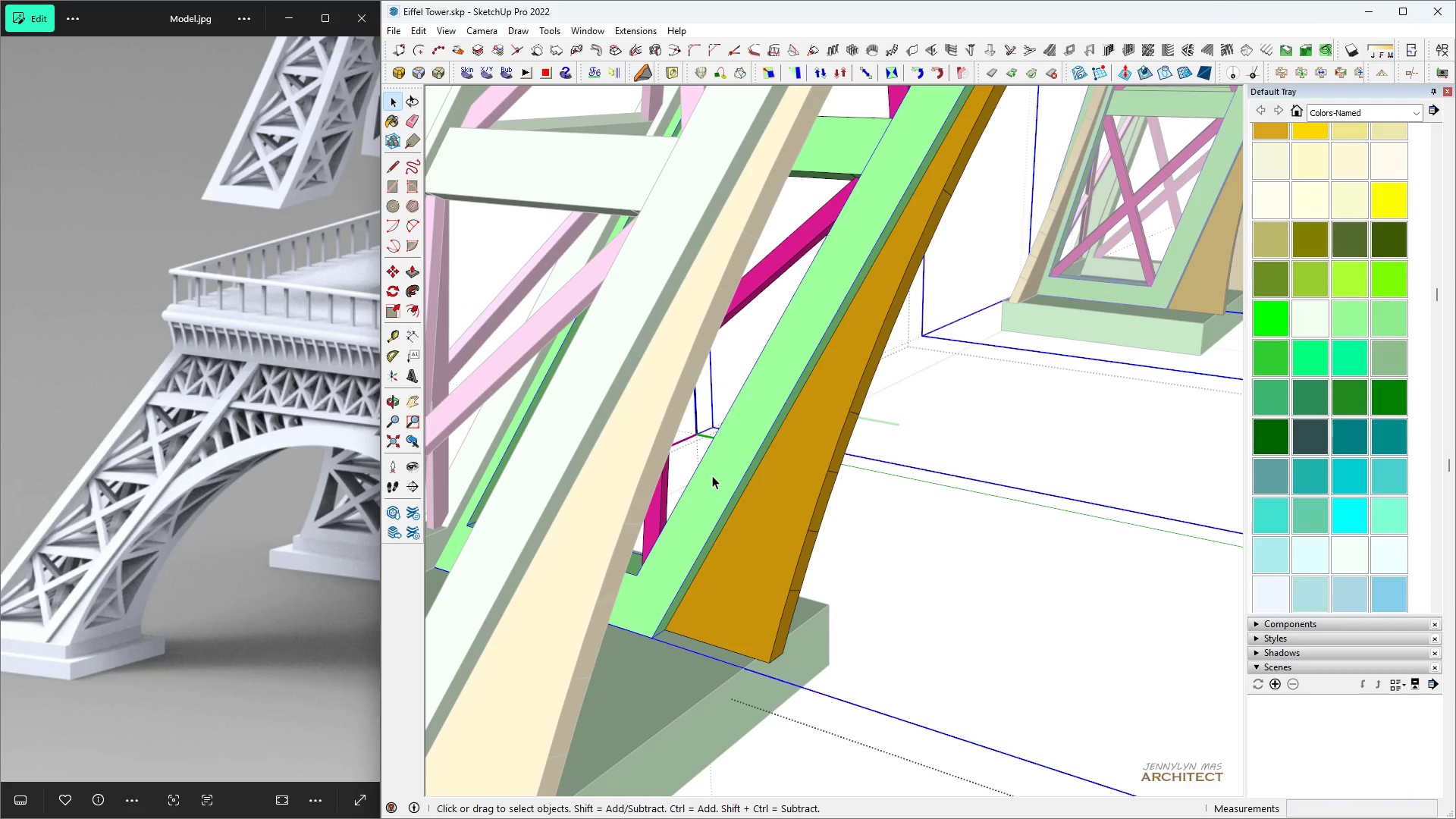 
triple_click([712, 475])
 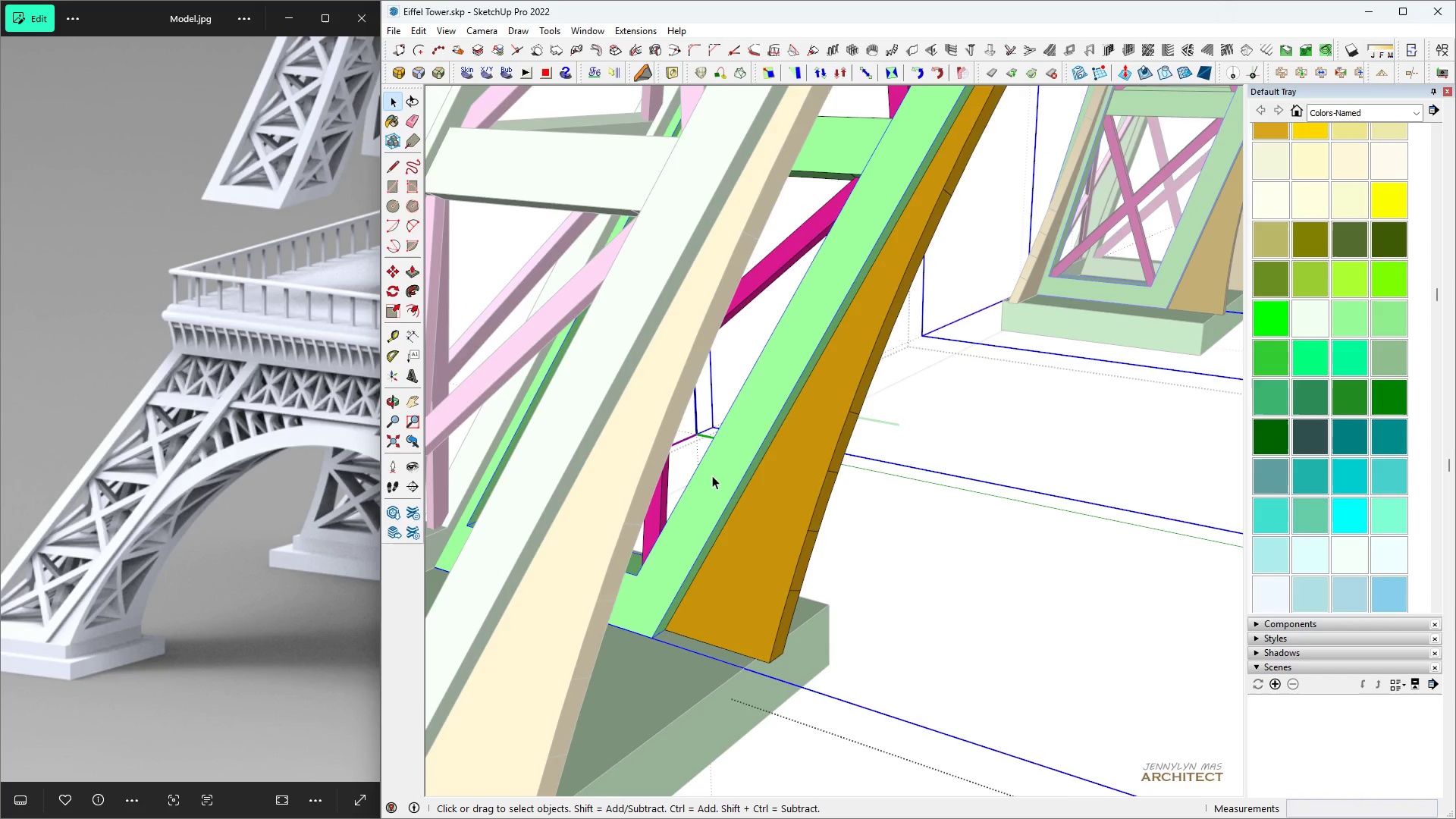 
scroll: coordinate [712, 475], scroll_direction: down, amount: 4.0
 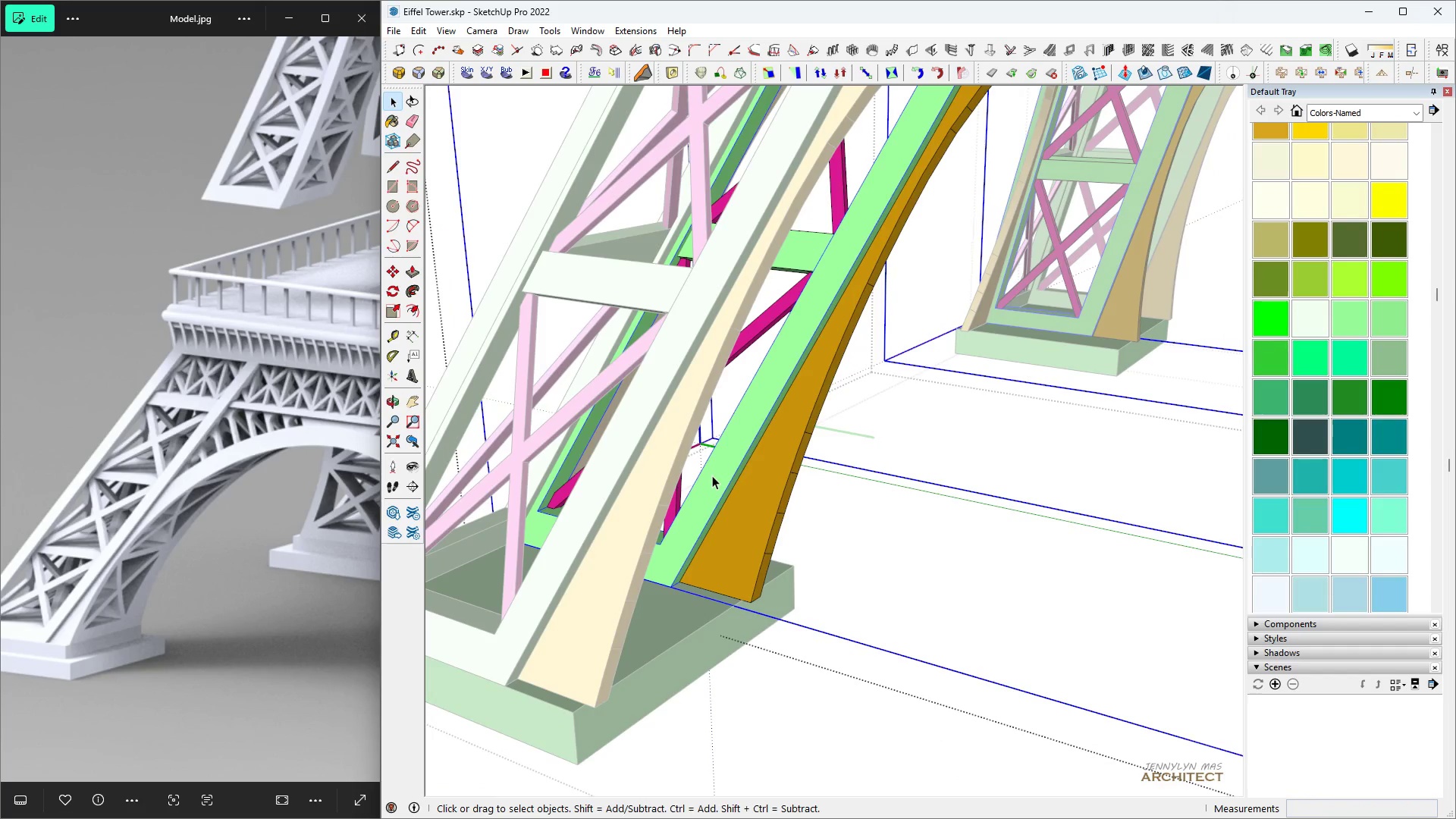 
key(Delete)
 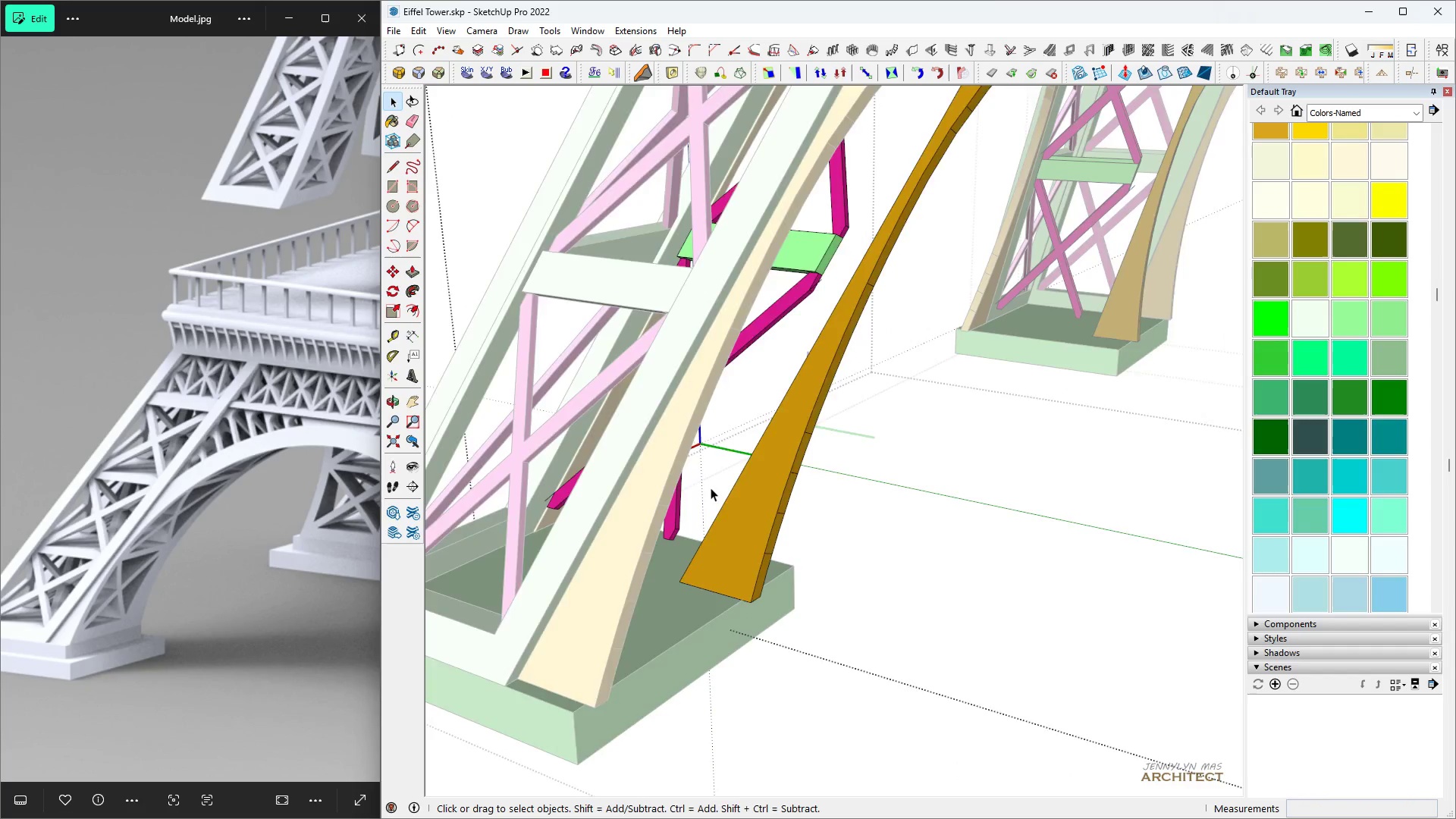 
scroll: coordinate [706, 545], scroll_direction: down, amount: 3.0
 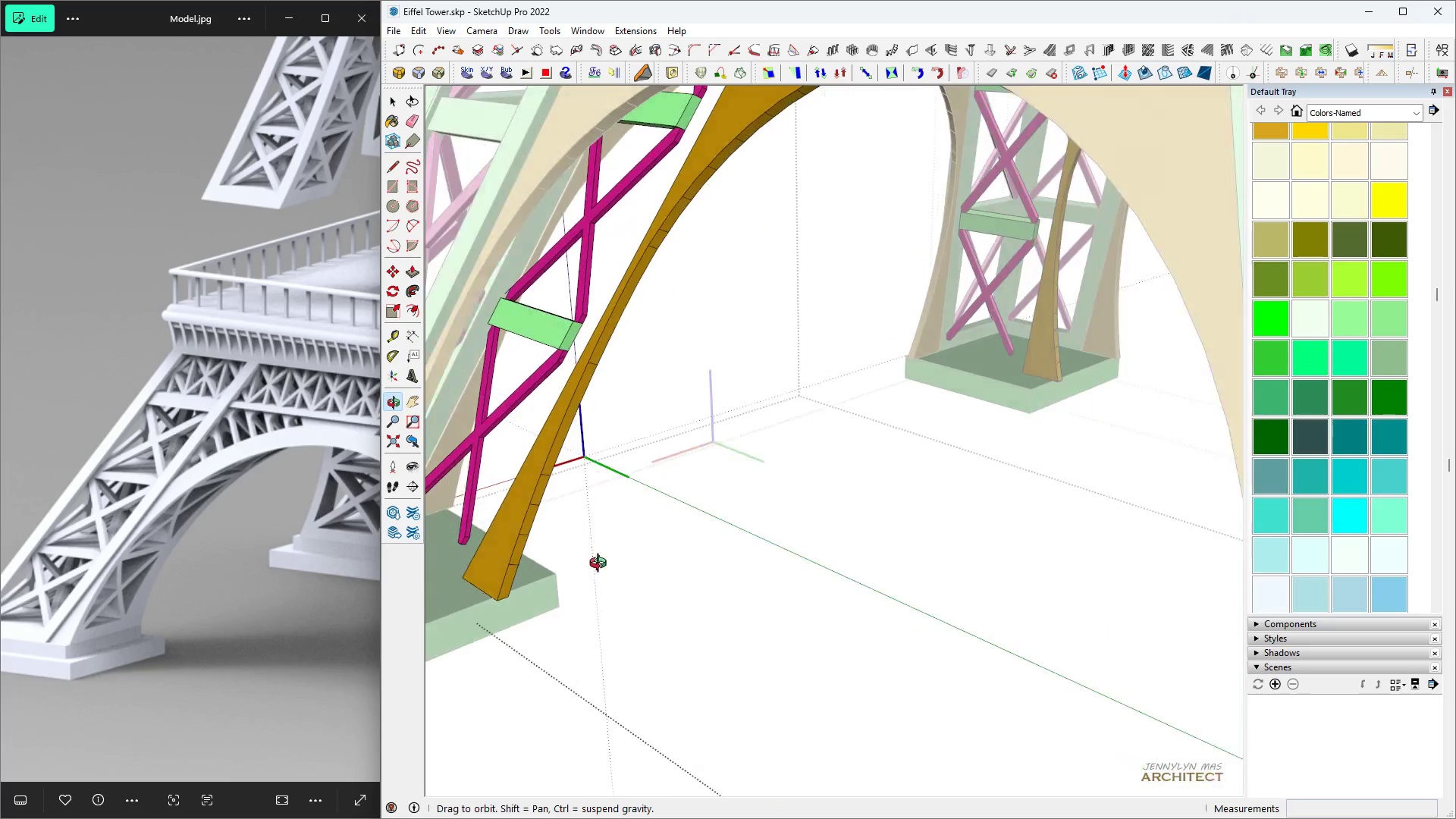 
key(Control+Z)
 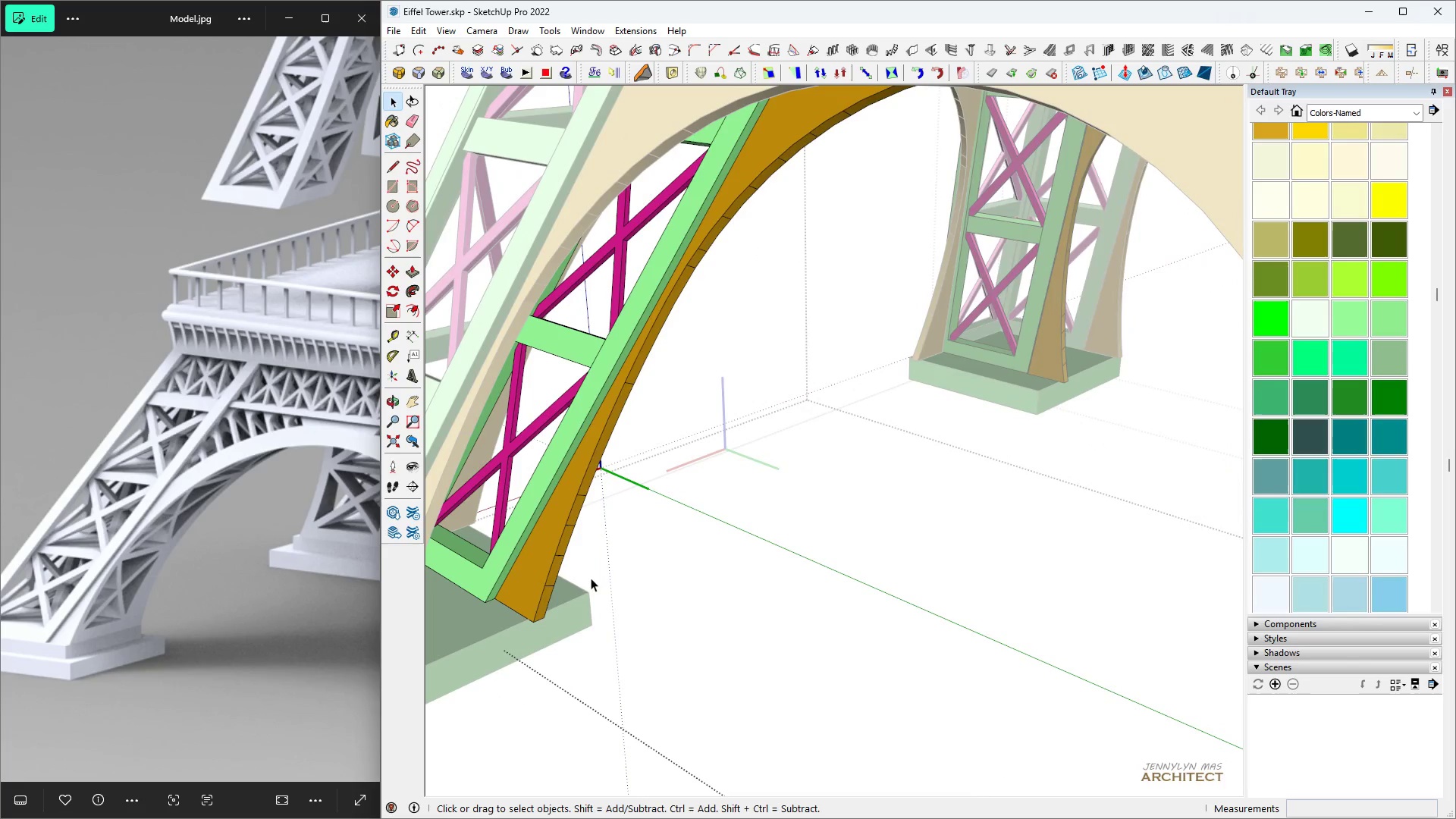 
type( h hhhhhhhh)
 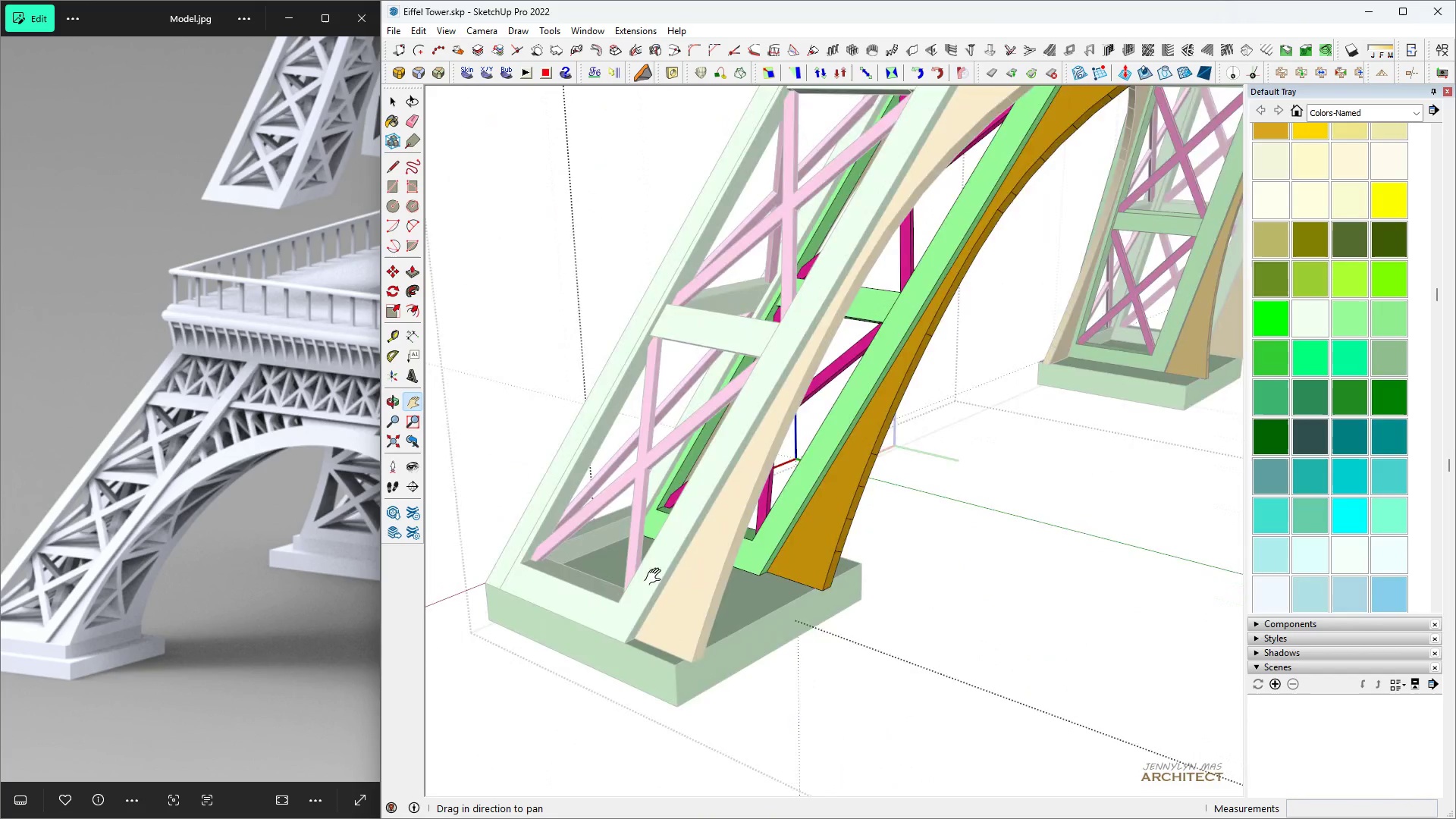 
scroll: coordinate [513, 583], scroll_direction: up, amount: 10.0
 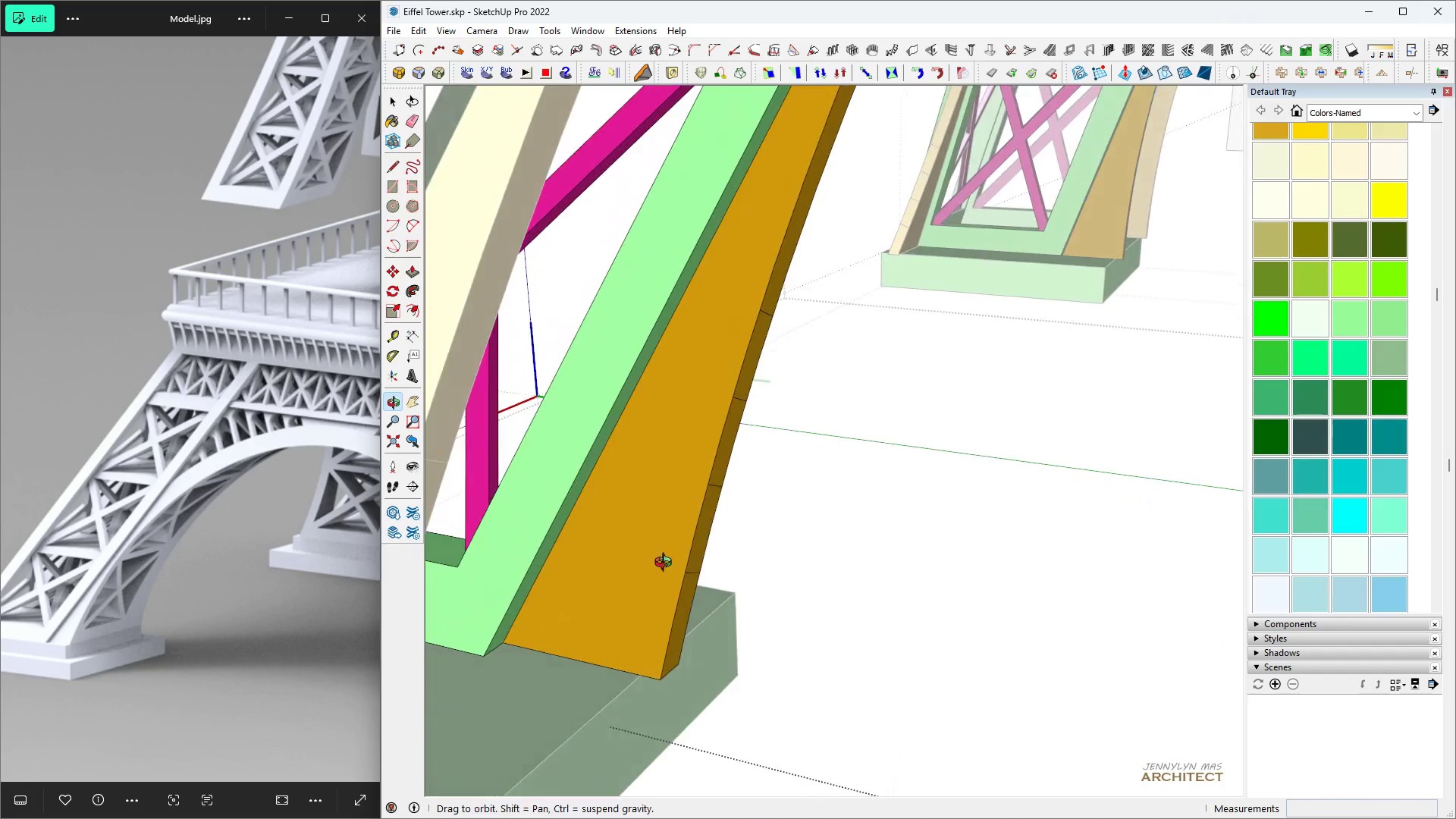 
scroll: coordinate [664, 546], scroll_direction: down, amount: 14.0
 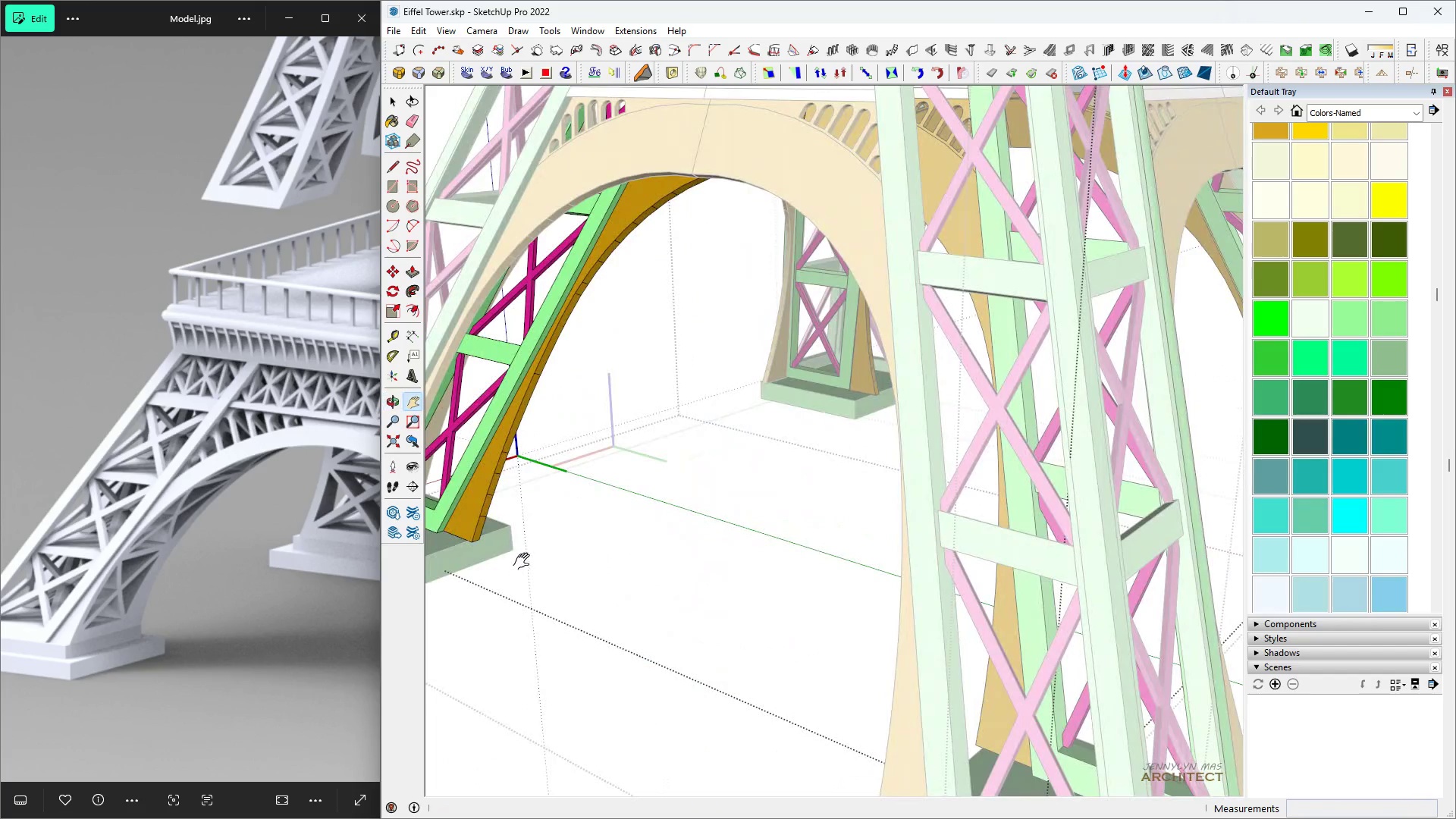 
scroll: coordinate [582, 576], scroll_direction: up, amount: 10.0
 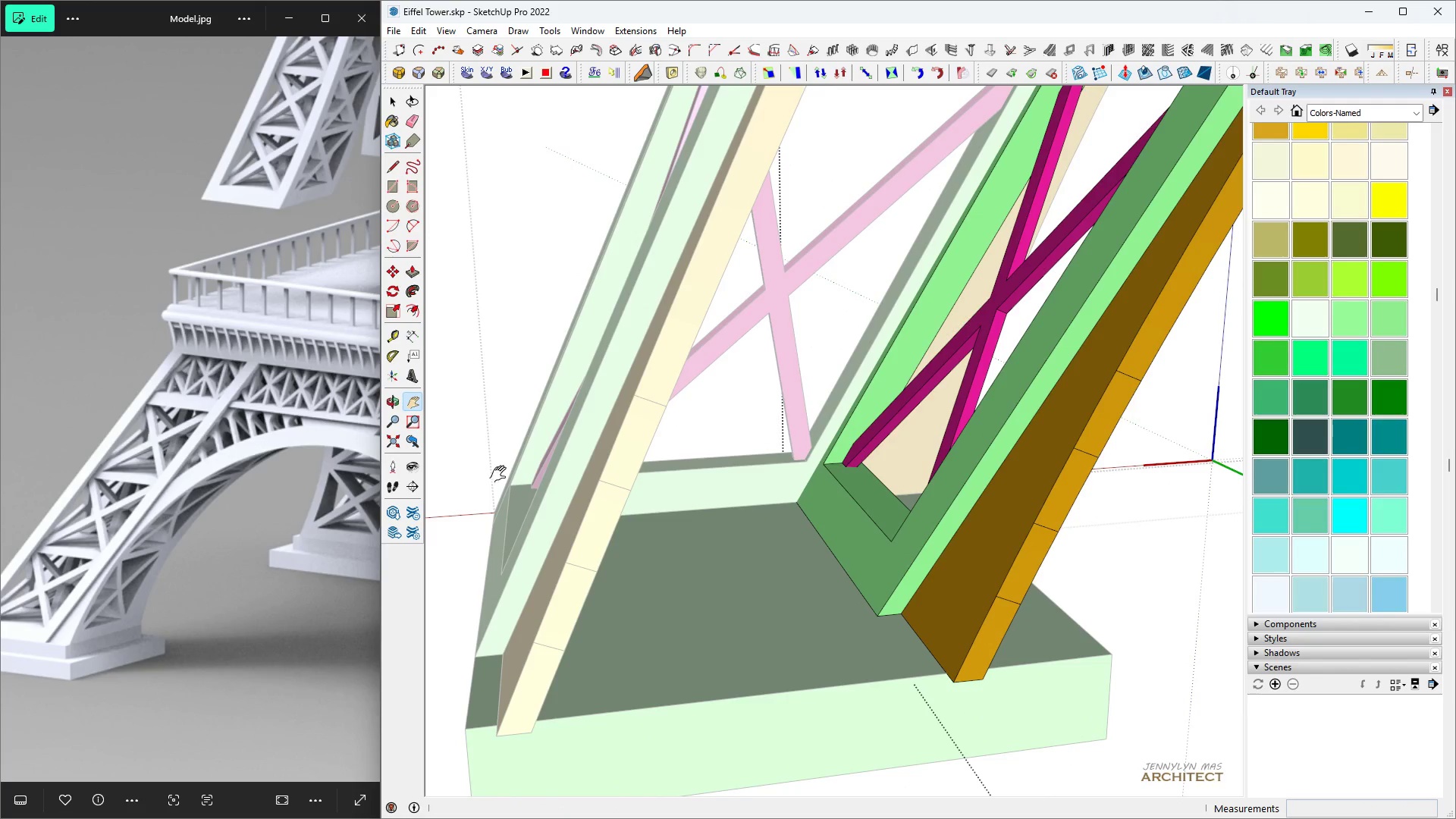 
wait(5.3)
 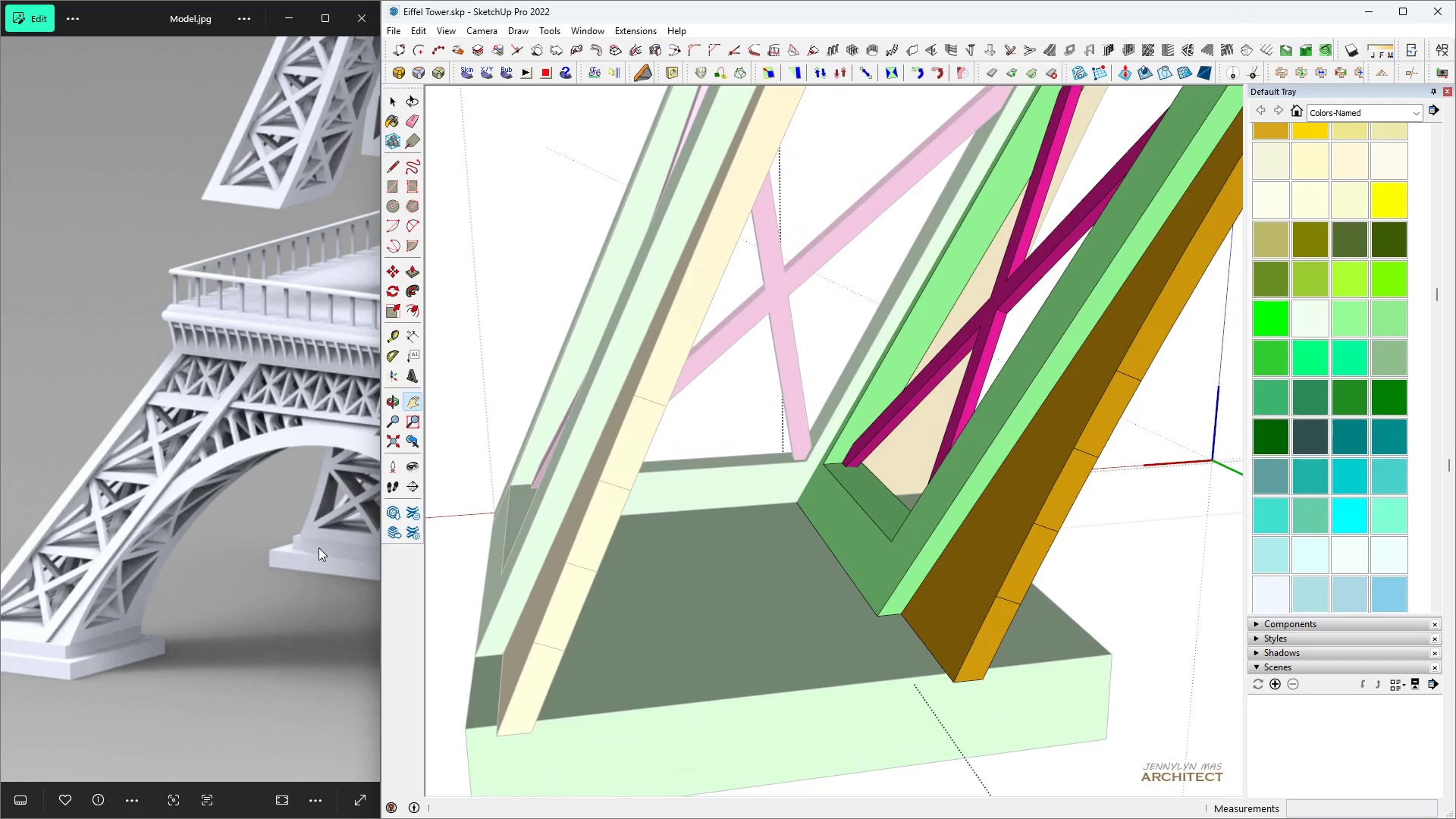 
type(h hh )
 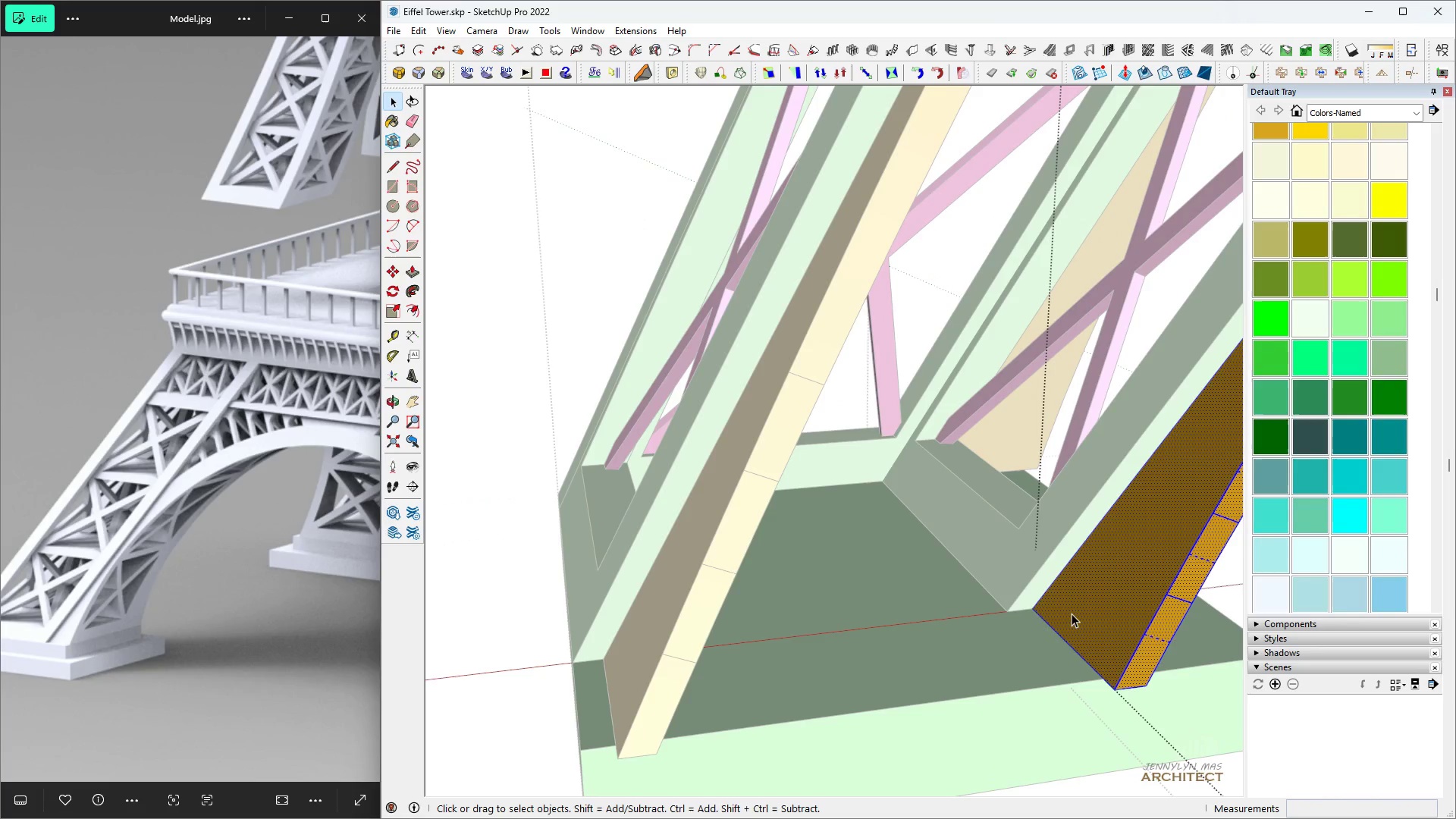 
scroll: coordinate [1070, 598], scroll_direction: down, amount: 3.0
 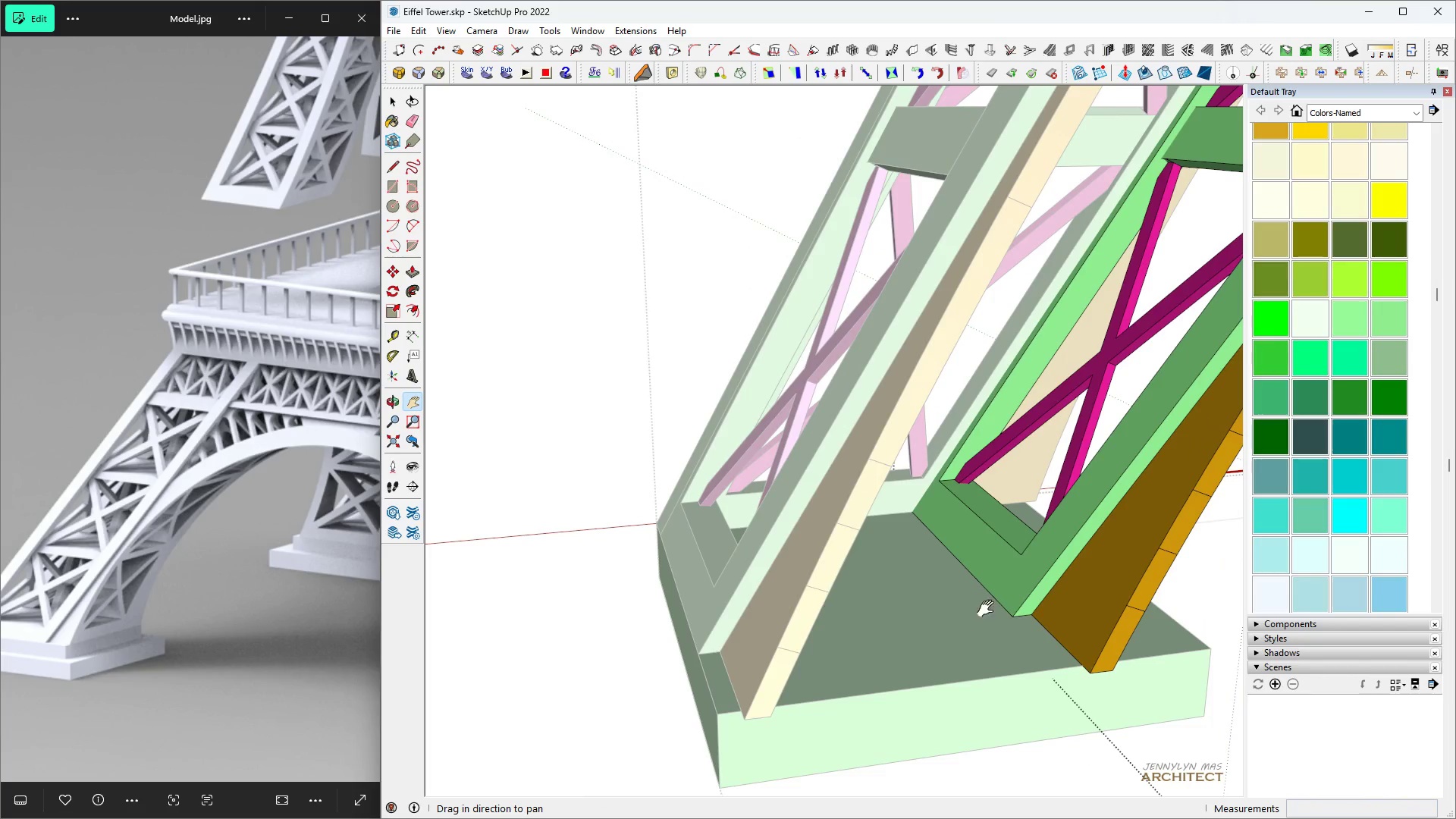 
scroll: coordinate [1034, 634], scroll_direction: up, amount: 3.0
 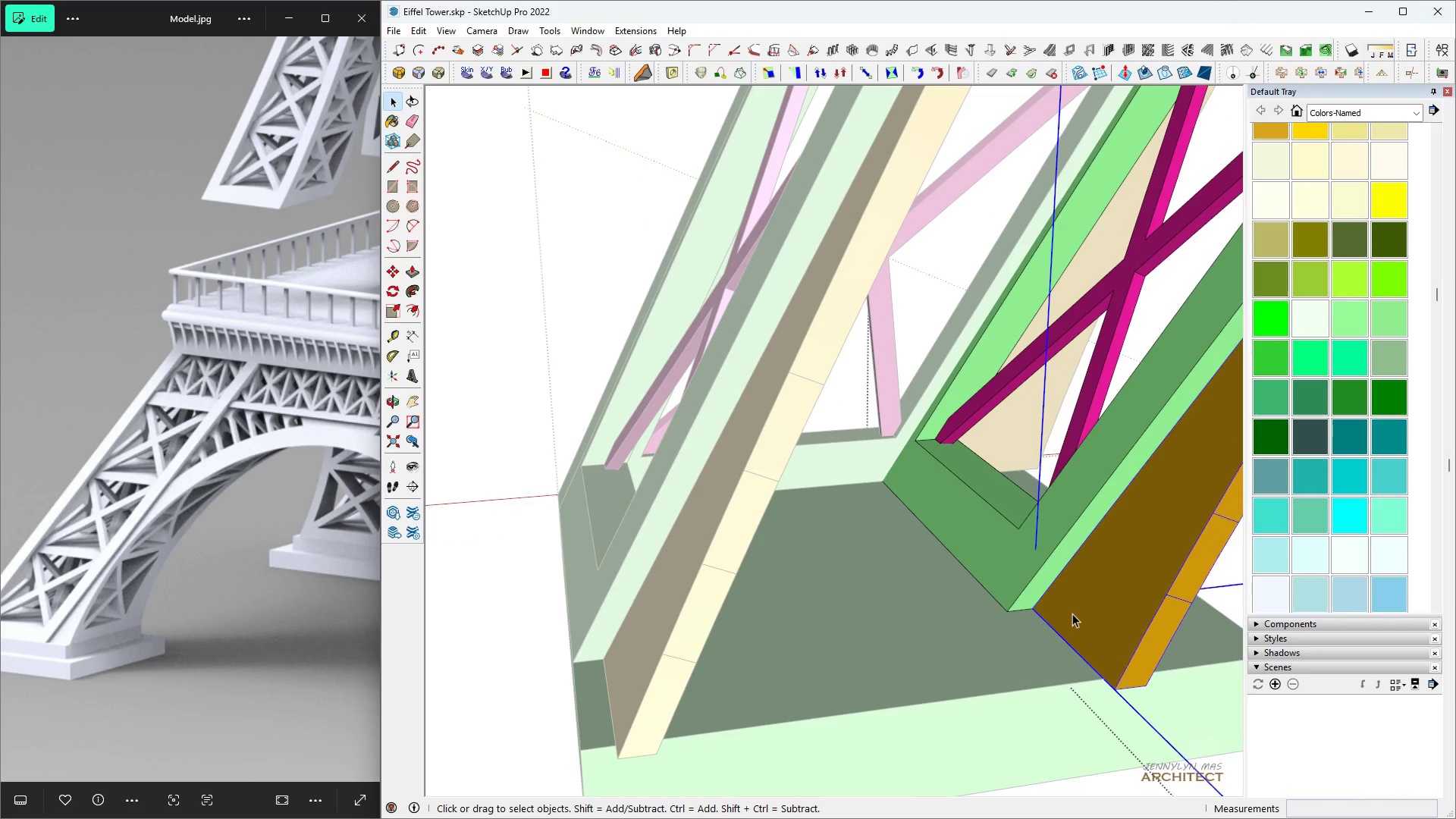 
double_click([1072, 613])
 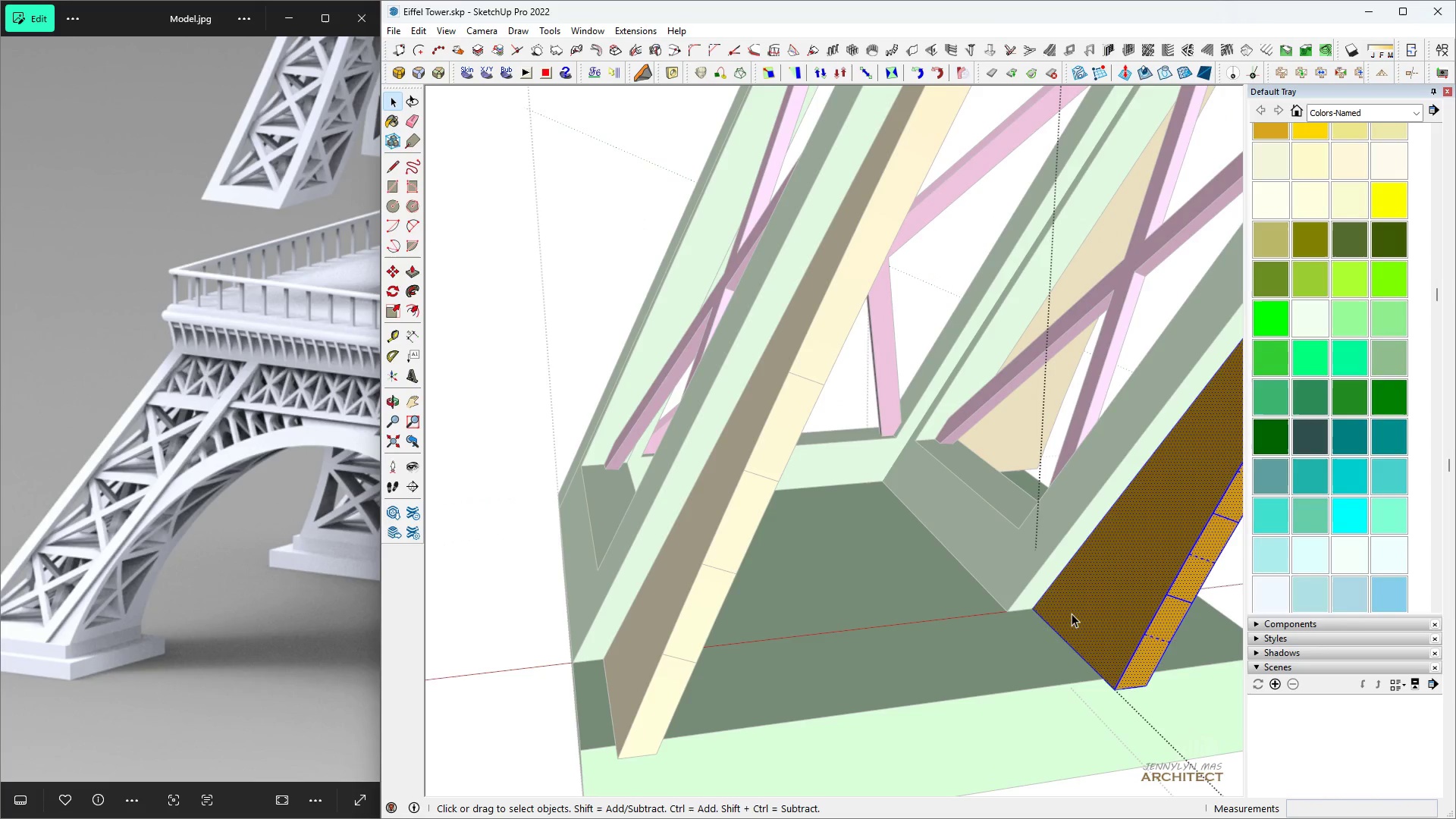 
triple_click([1072, 613])
 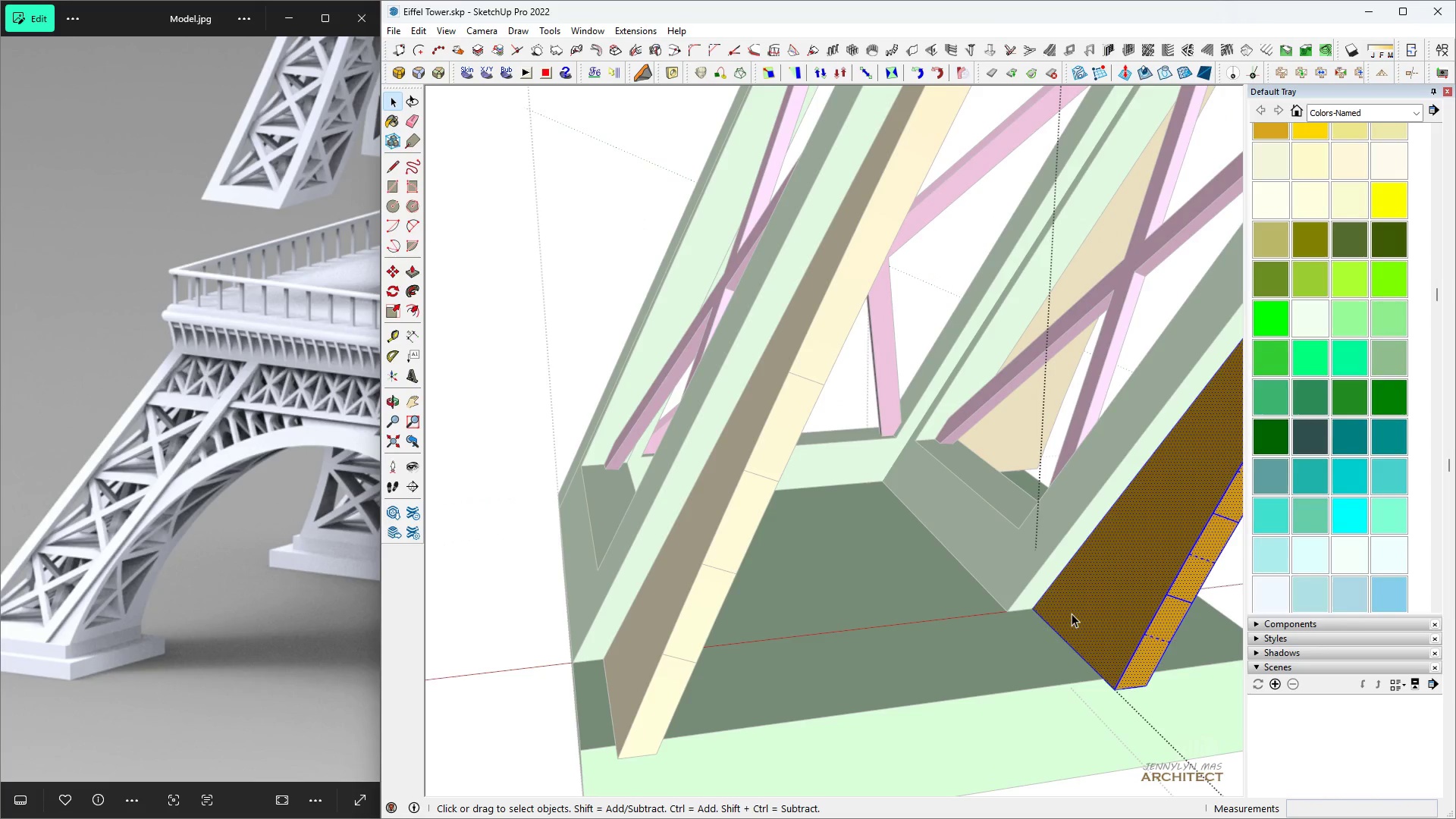 
triple_click([1072, 613])
 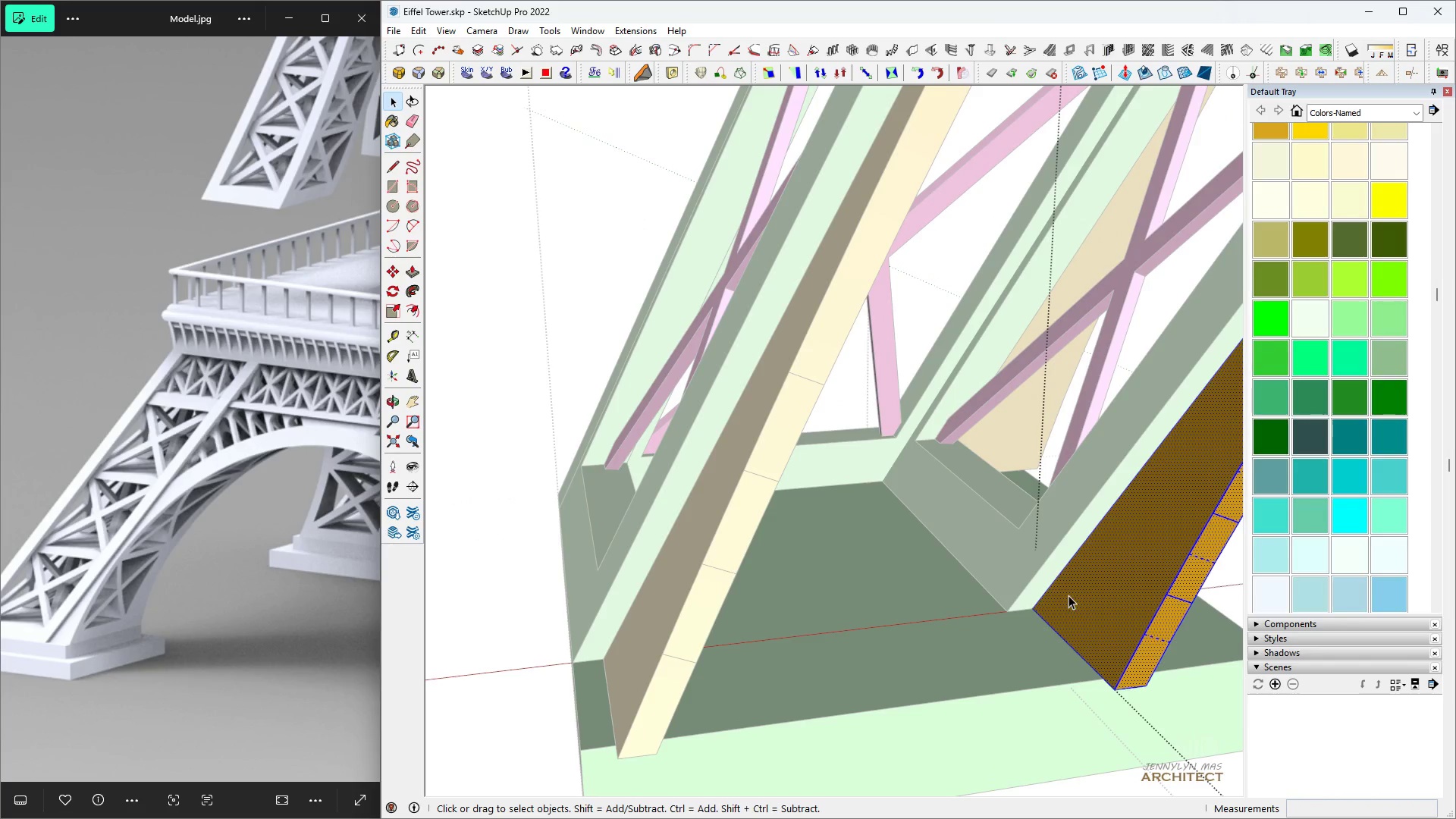 
scroll: coordinate [990, 626], scroll_direction: down, amount: 3.0
 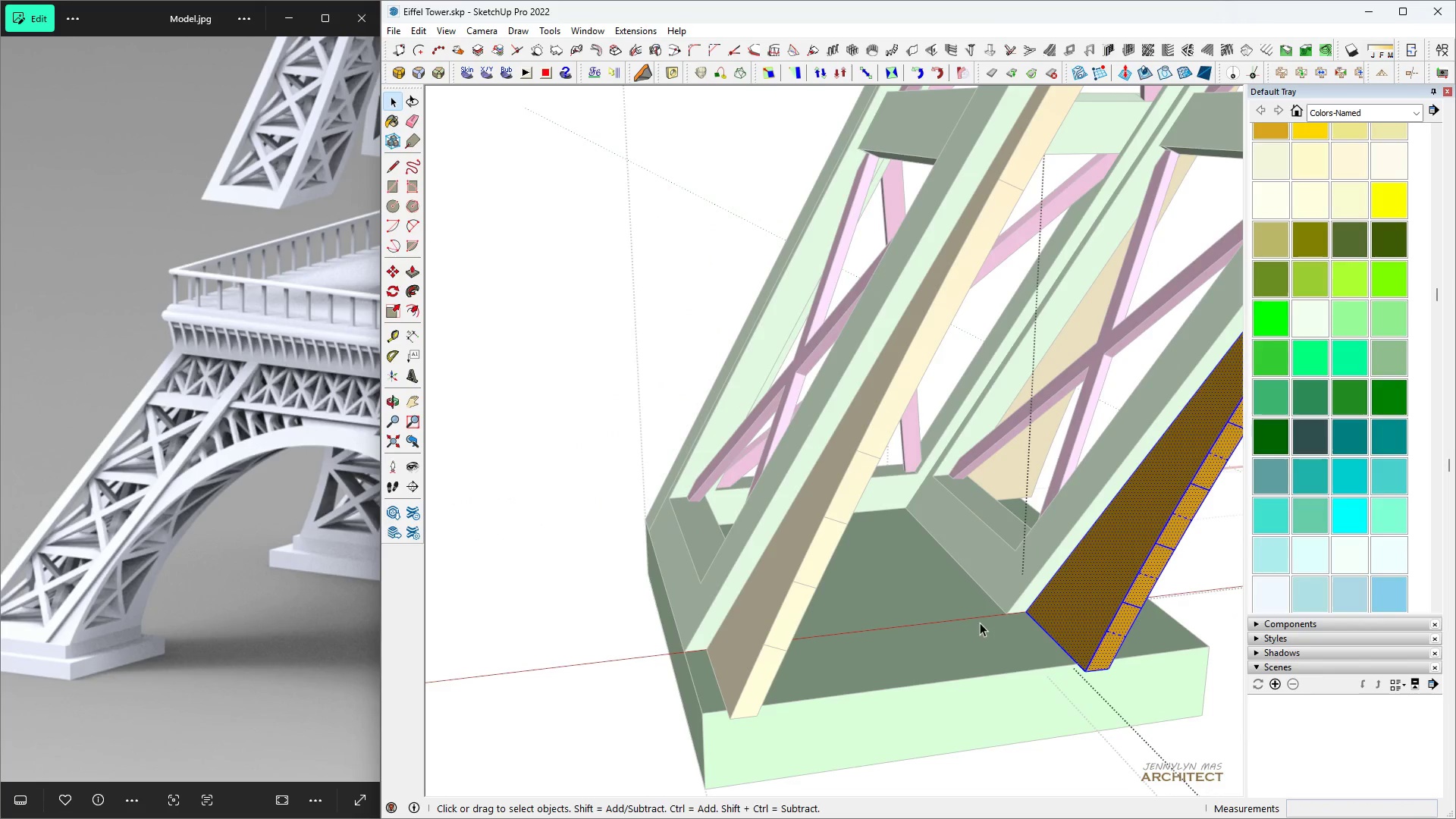 
key(H)
 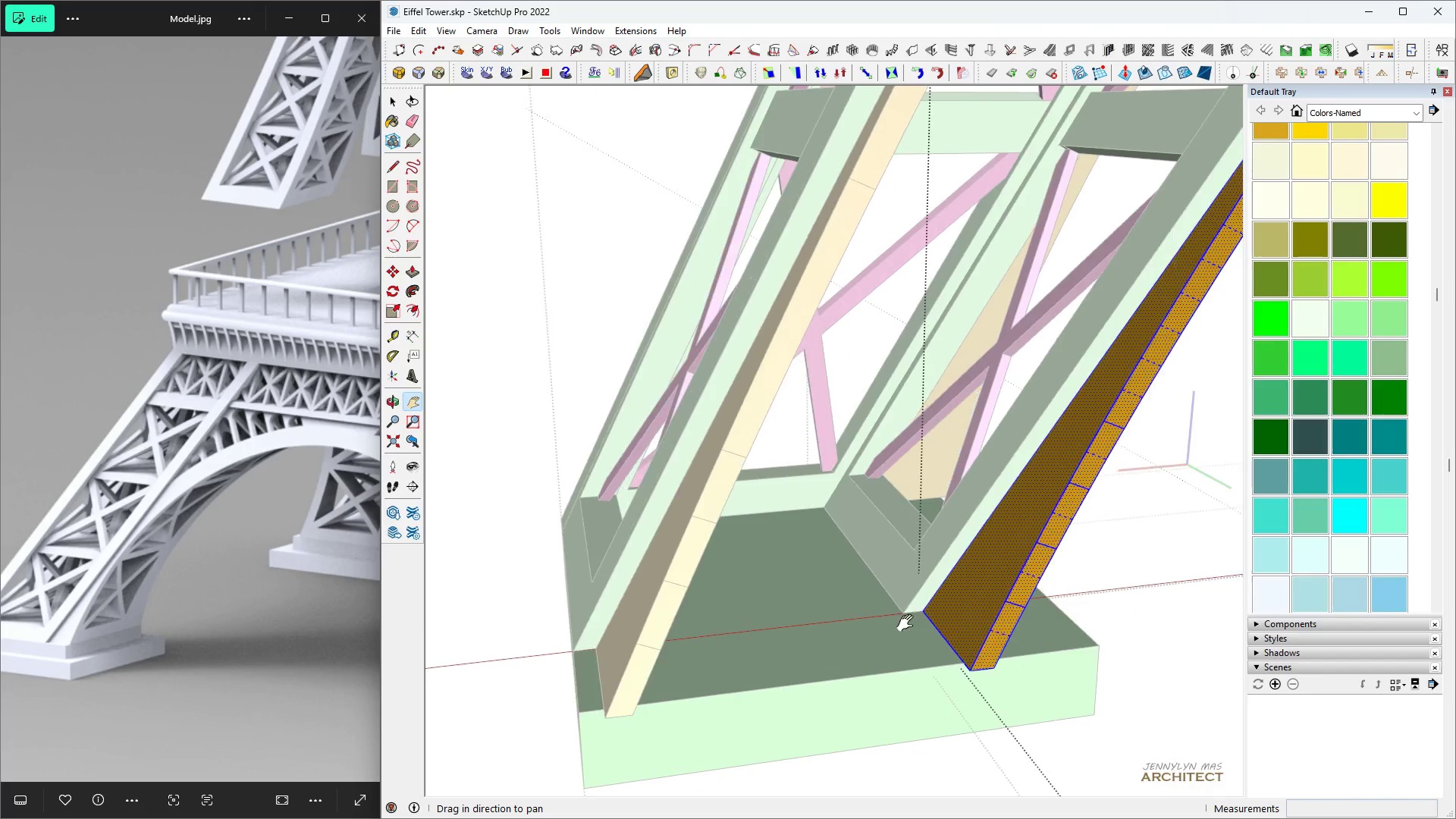 
key(Space)
 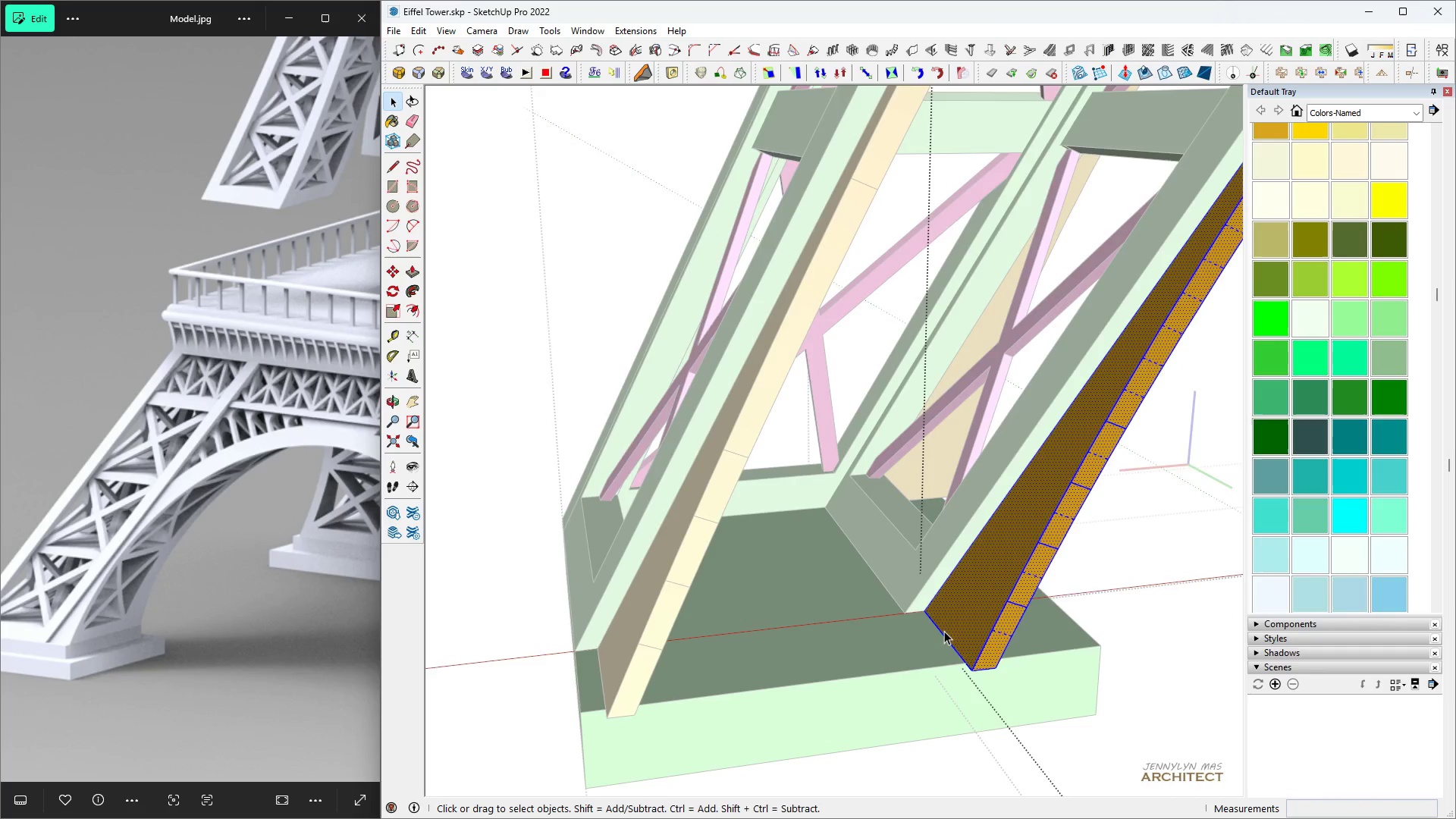 
scroll: coordinate [943, 575], scroll_direction: up, amount: 4.0
 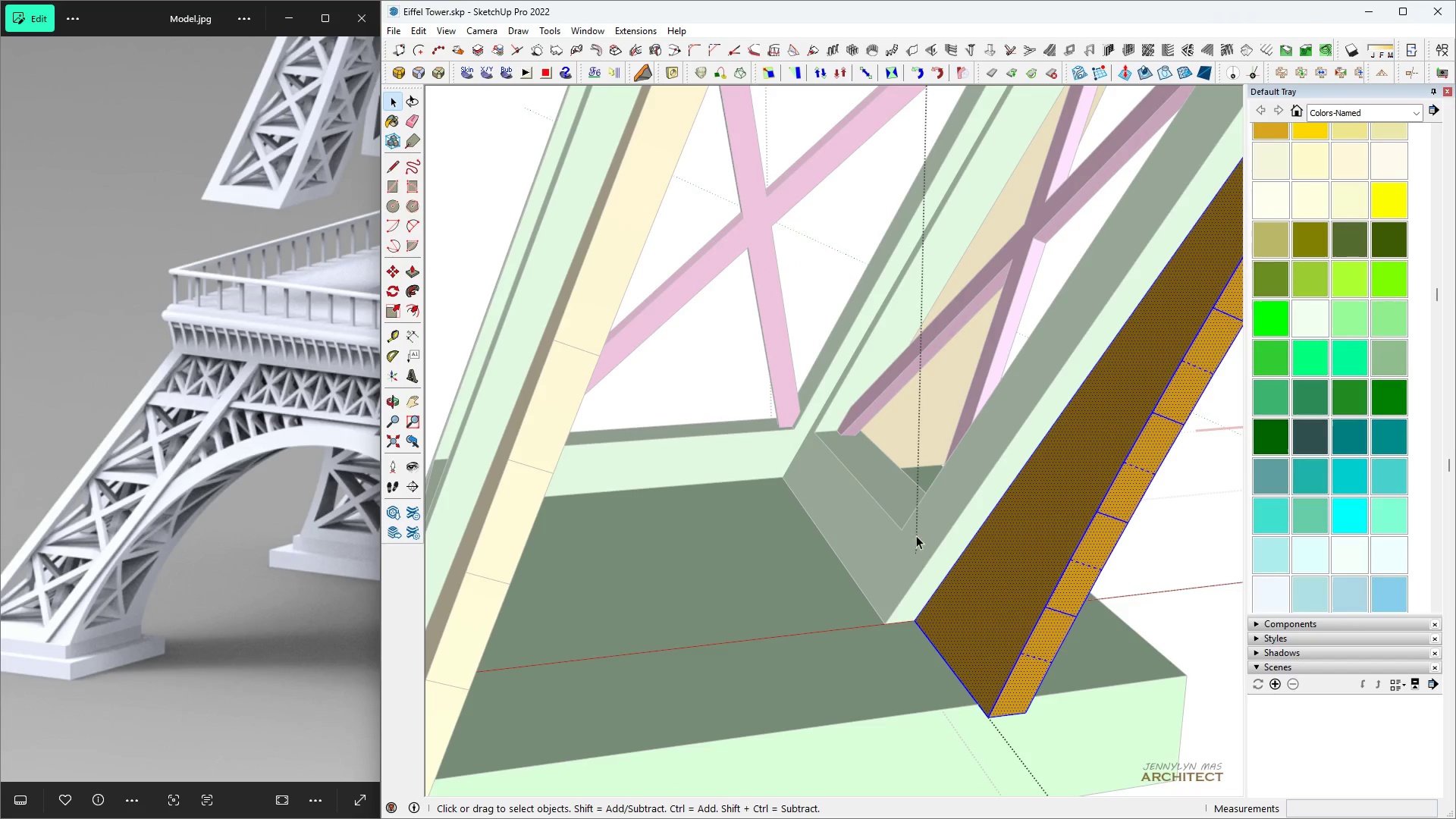 
key(L)
 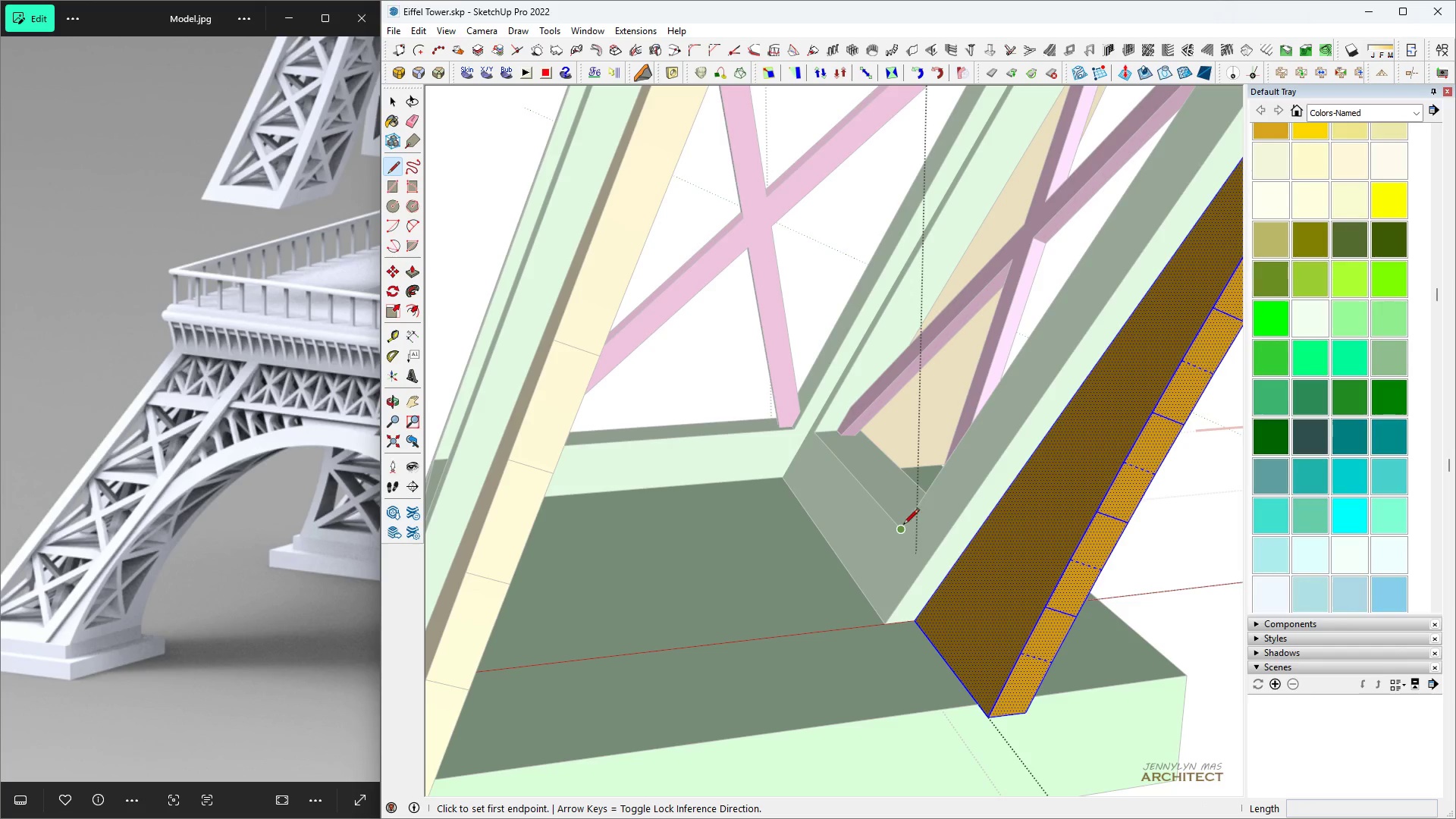 
left_click([902, 526])
 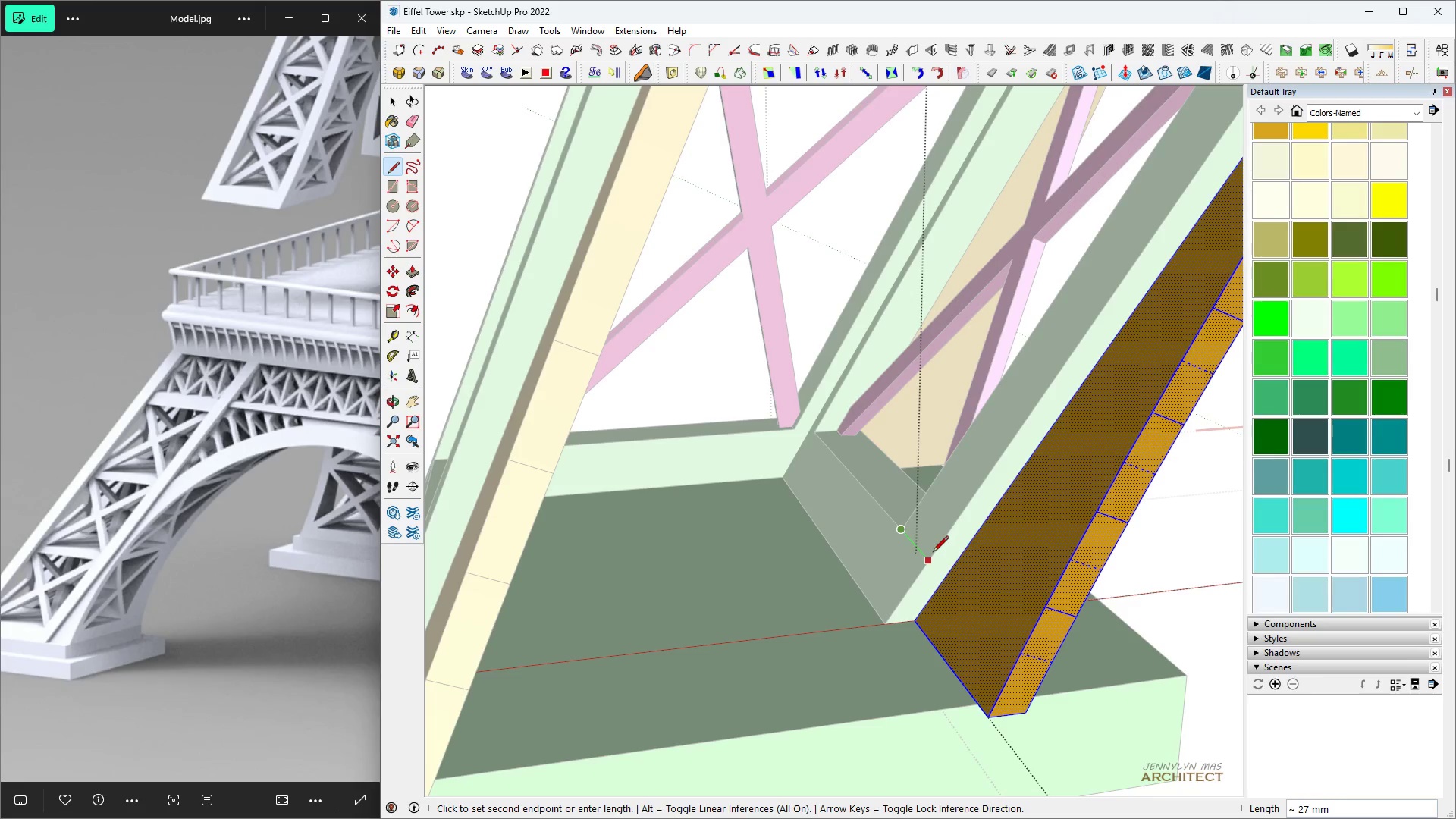 
hold_key(key=ShiftLeft, duration=0.67)
 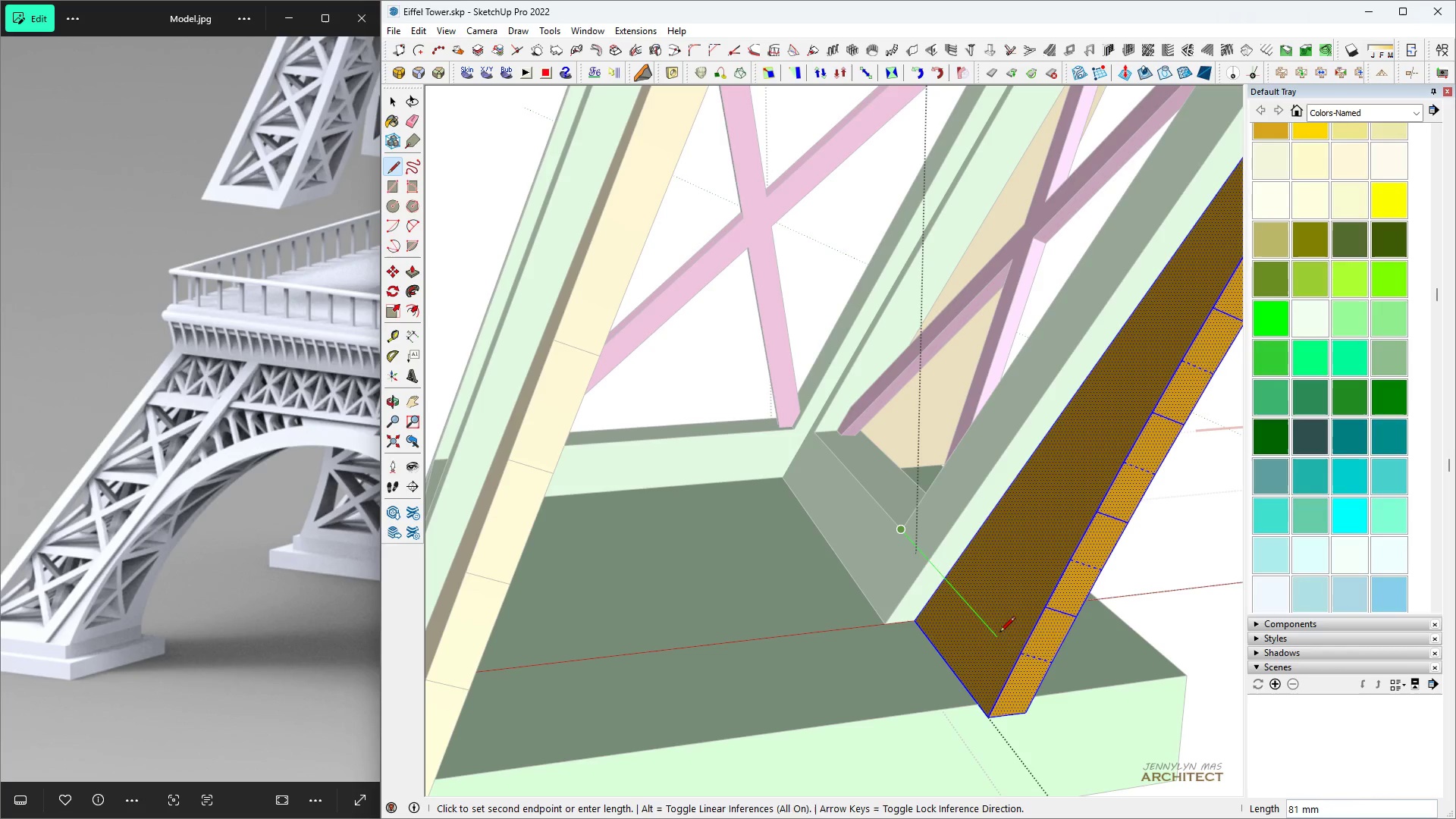 
hold_key(key=ShiftLeft, duration=0.95)
 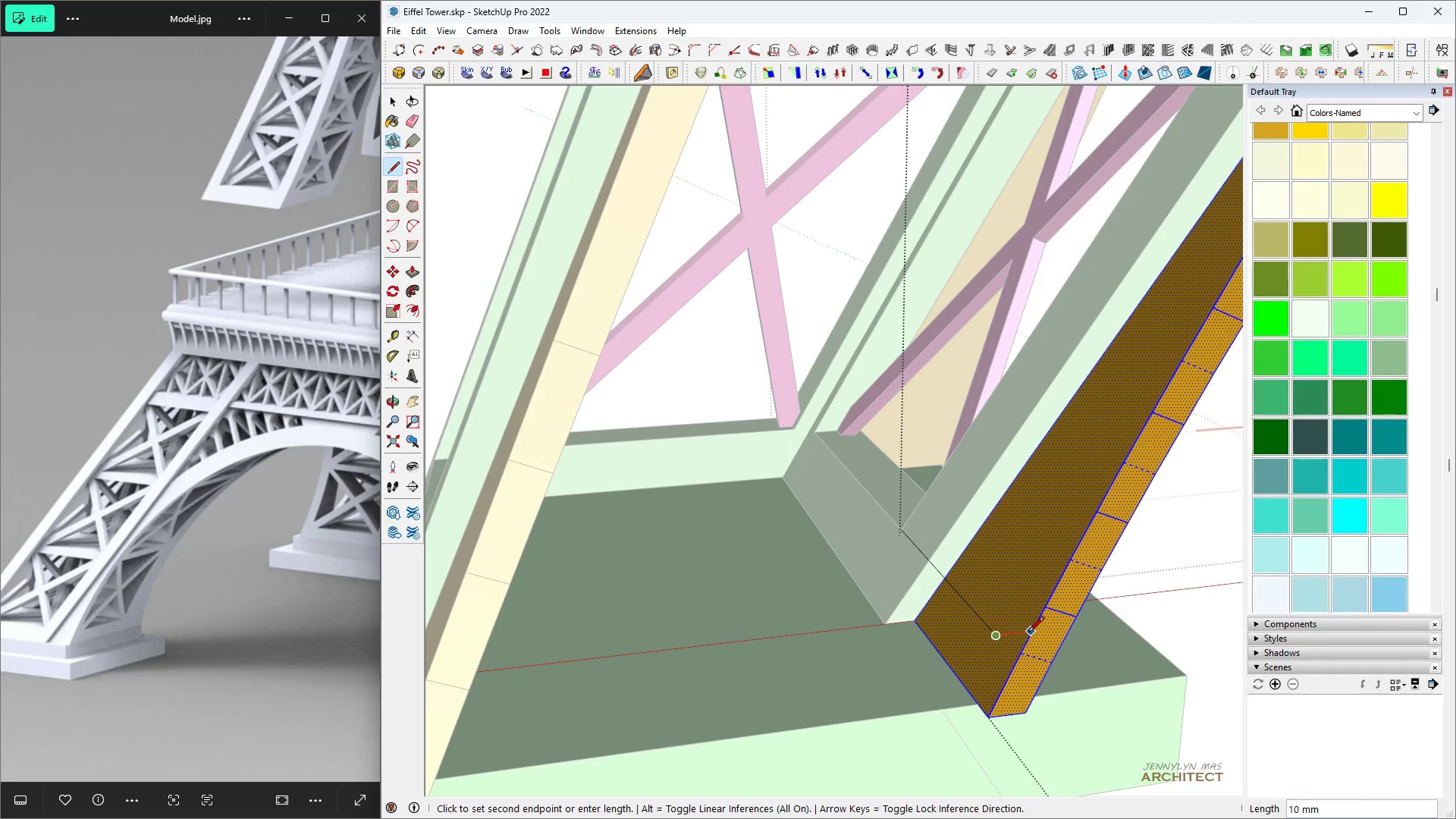 
left_click([1028, 632])
 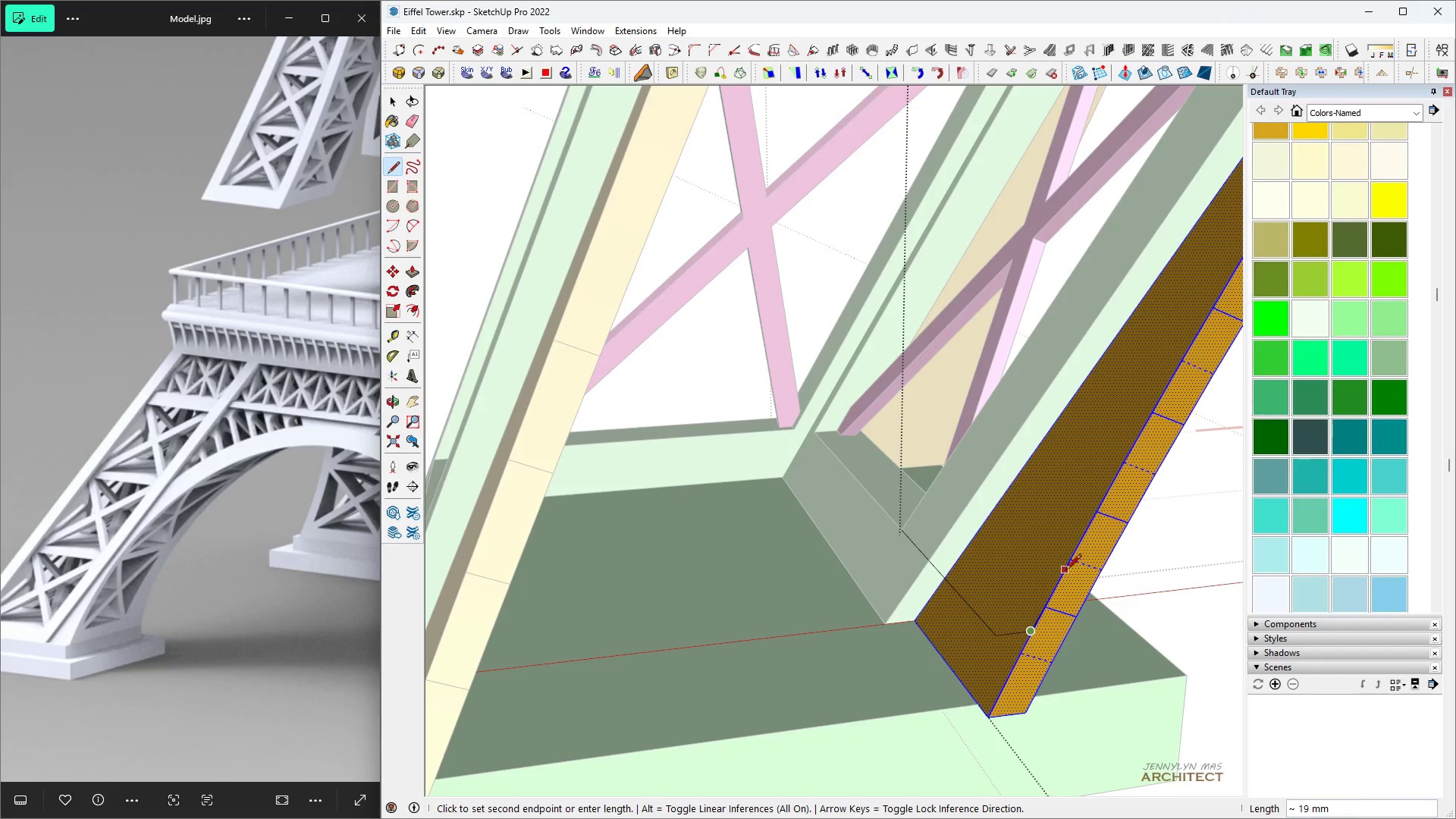 
scroll: coordinate [1057, 572], scroll_direction: down, amount: 6.0
 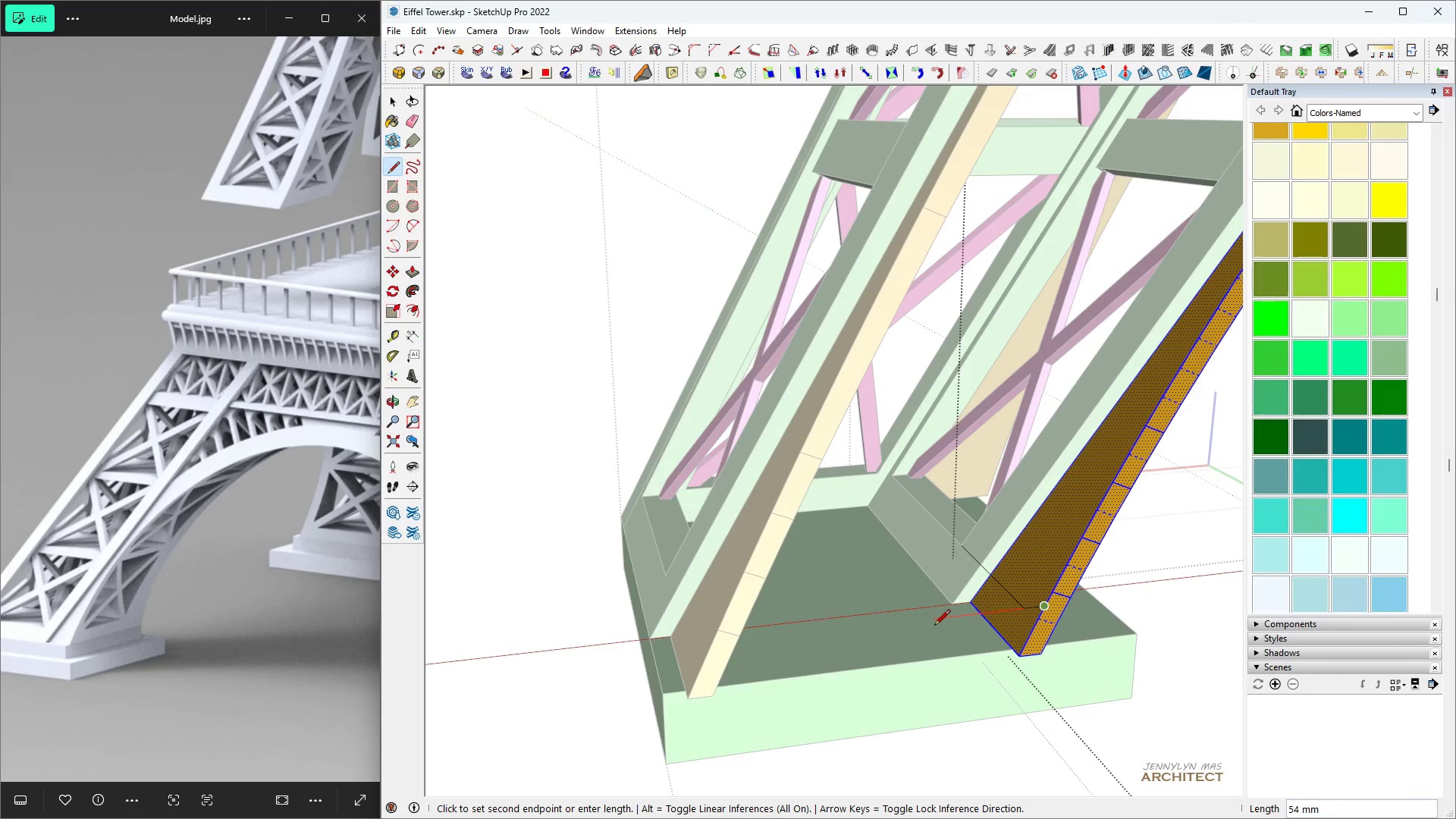 
hold_key(key=ShiftLeft, duration=1.53)
left_click([736, 634])
 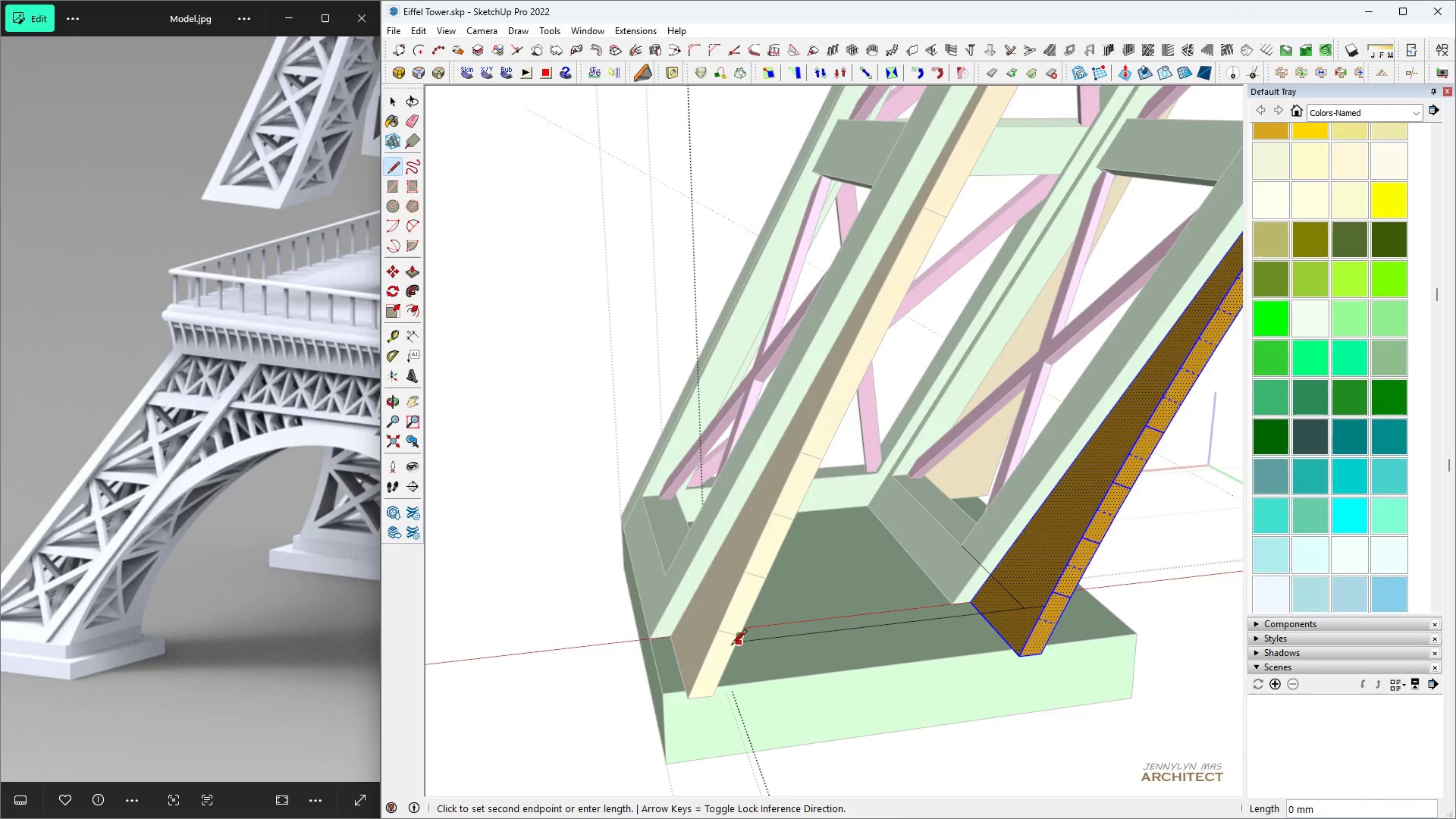 
key(Shift+ShiftLeft)
 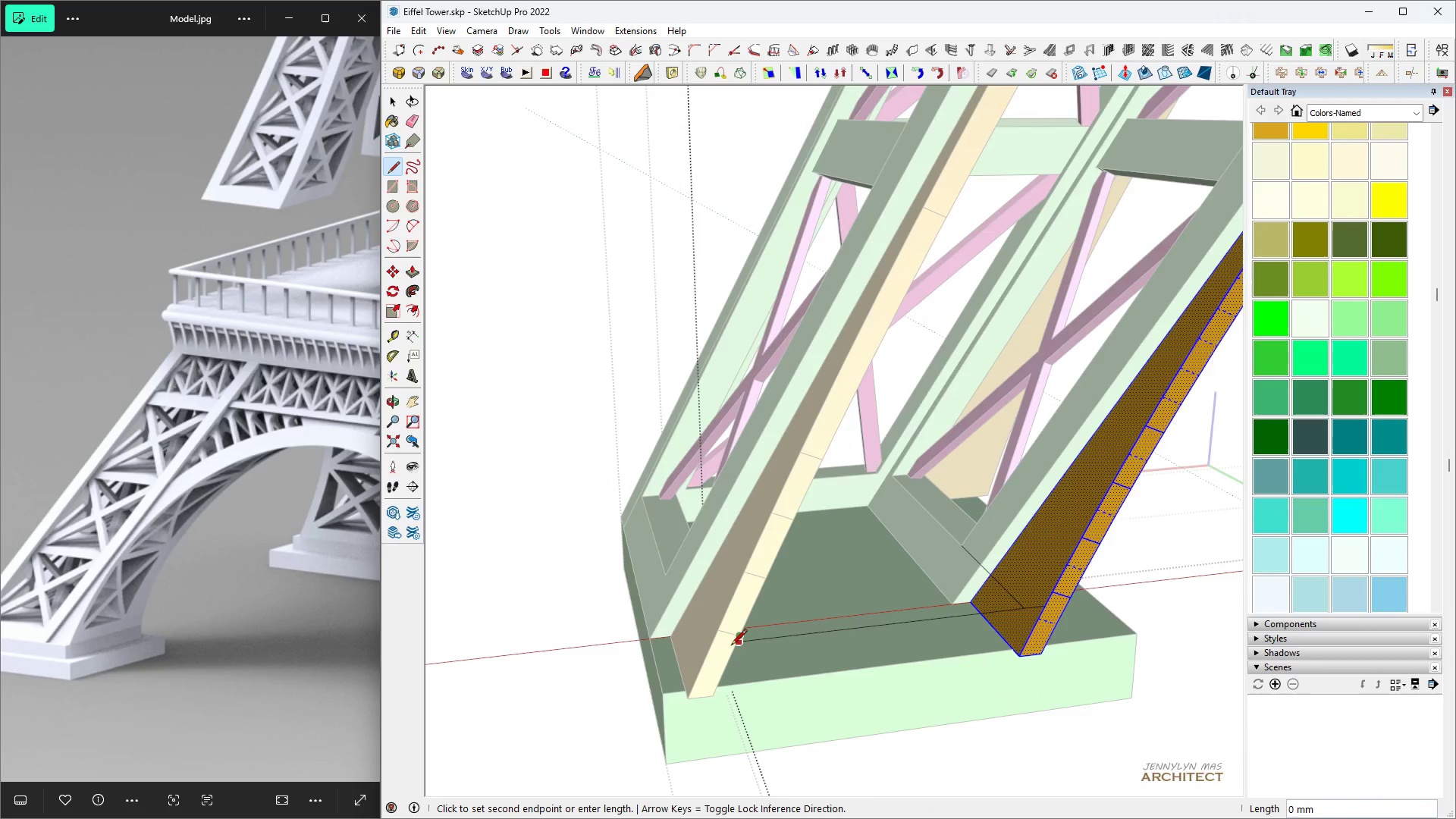 
key(Shift+ShiftLeft)
 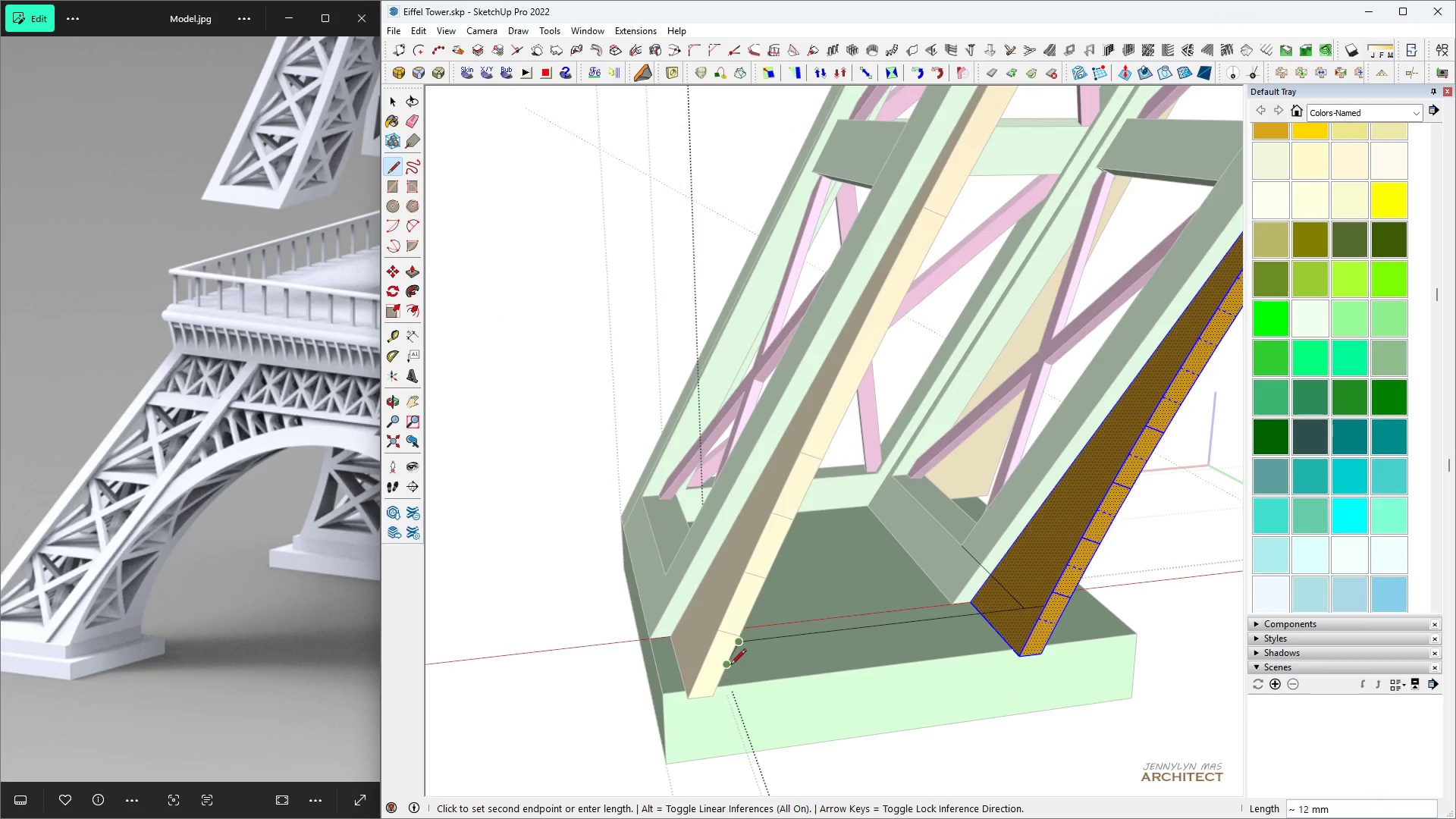 
key(Shift+ShiftLeft)
 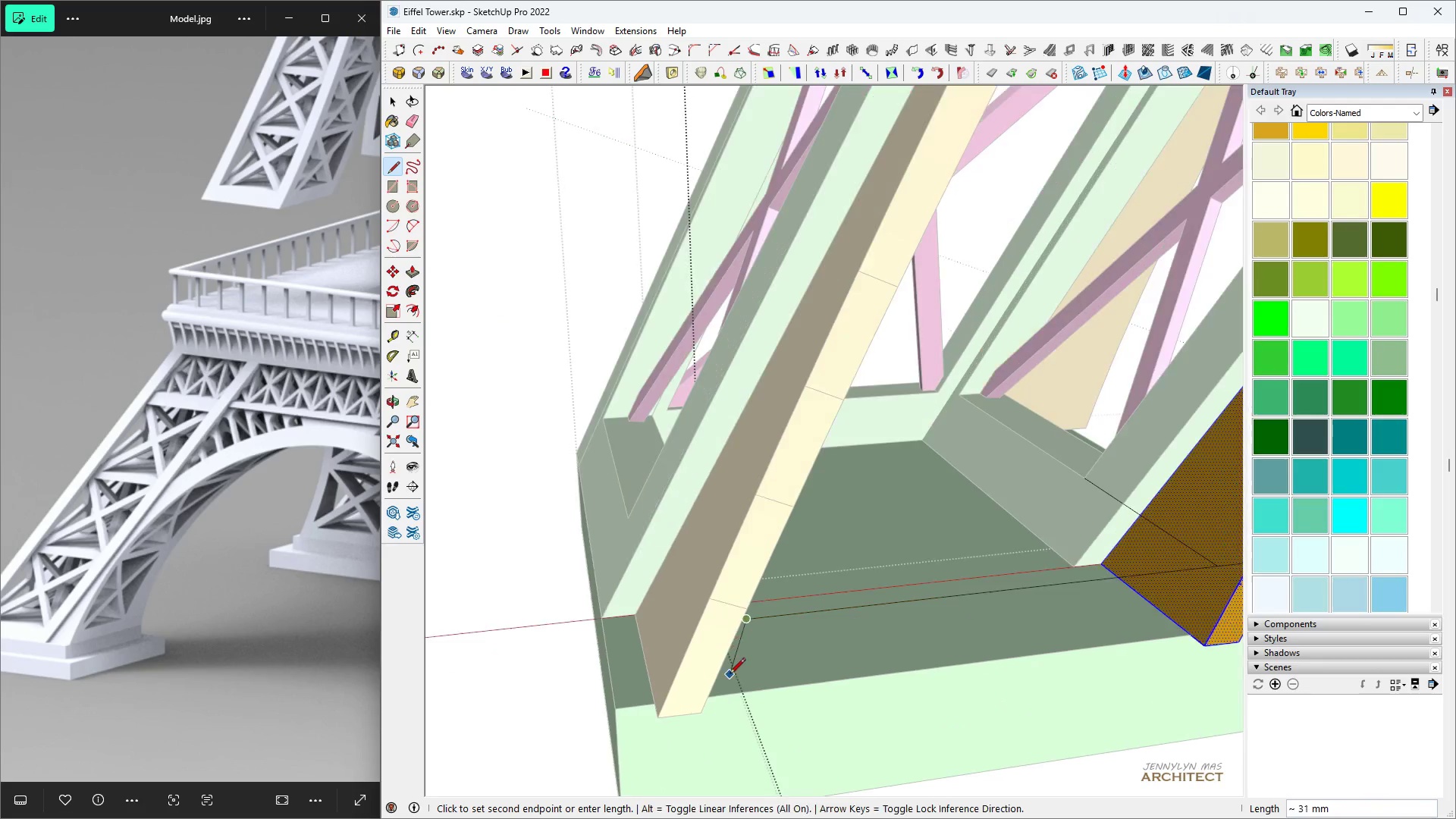 
scroll: coordinate [730, 675], scroll_direction: up, amount: 5.0
 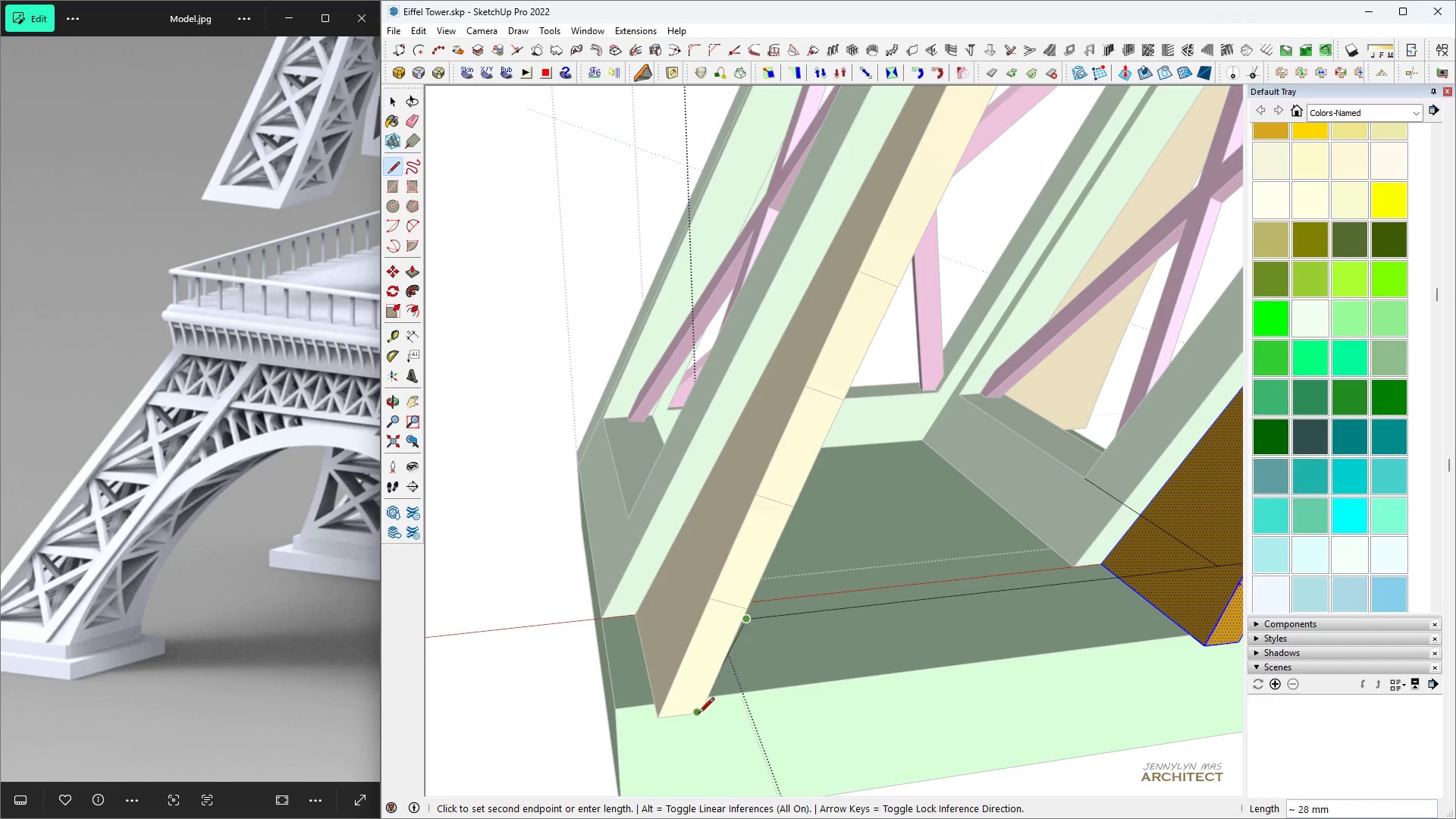 
left_click([698, 714])
 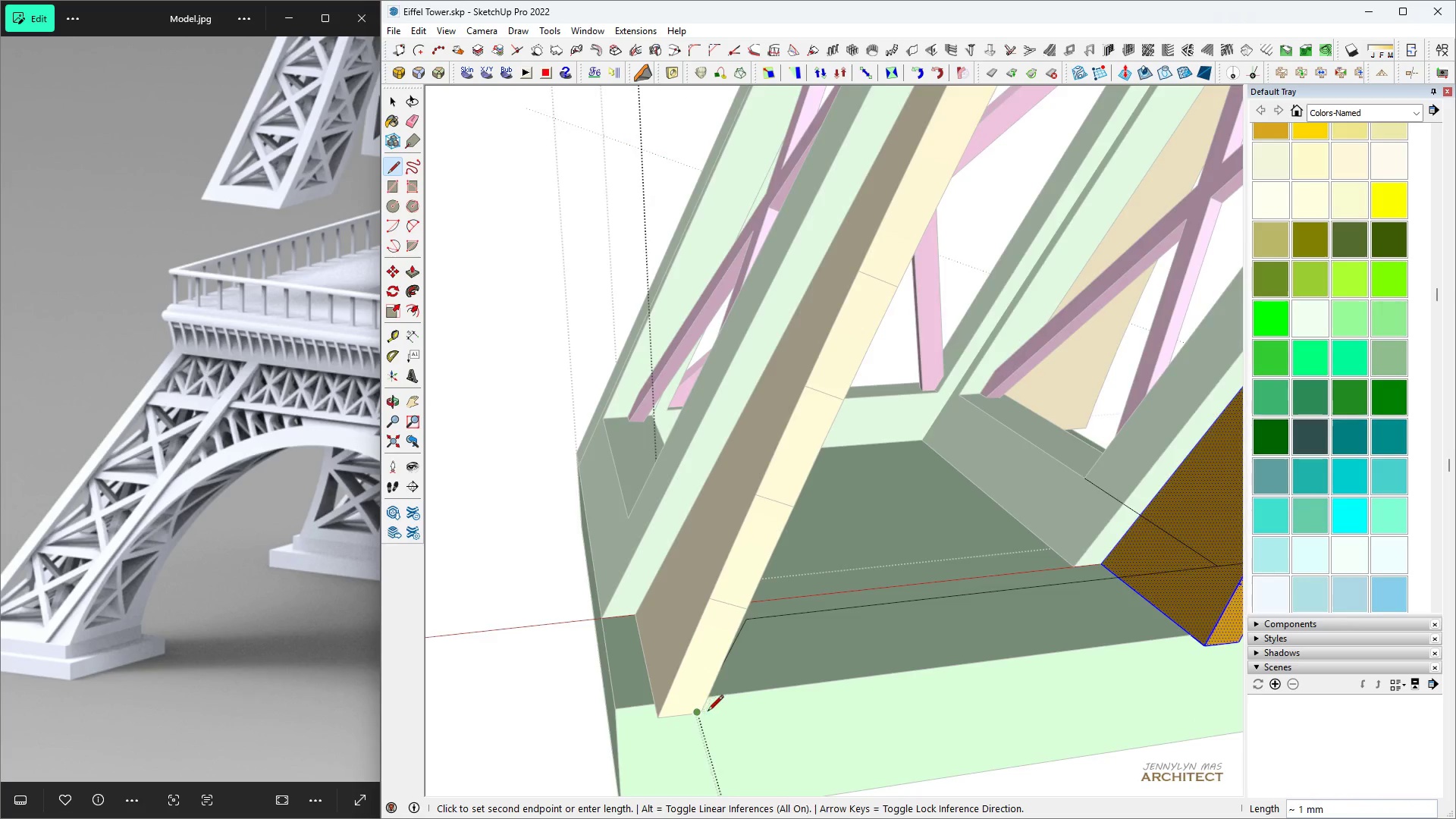 
scroll: coordinate [713, 707], scroll_direction: up, amount: 5.0
 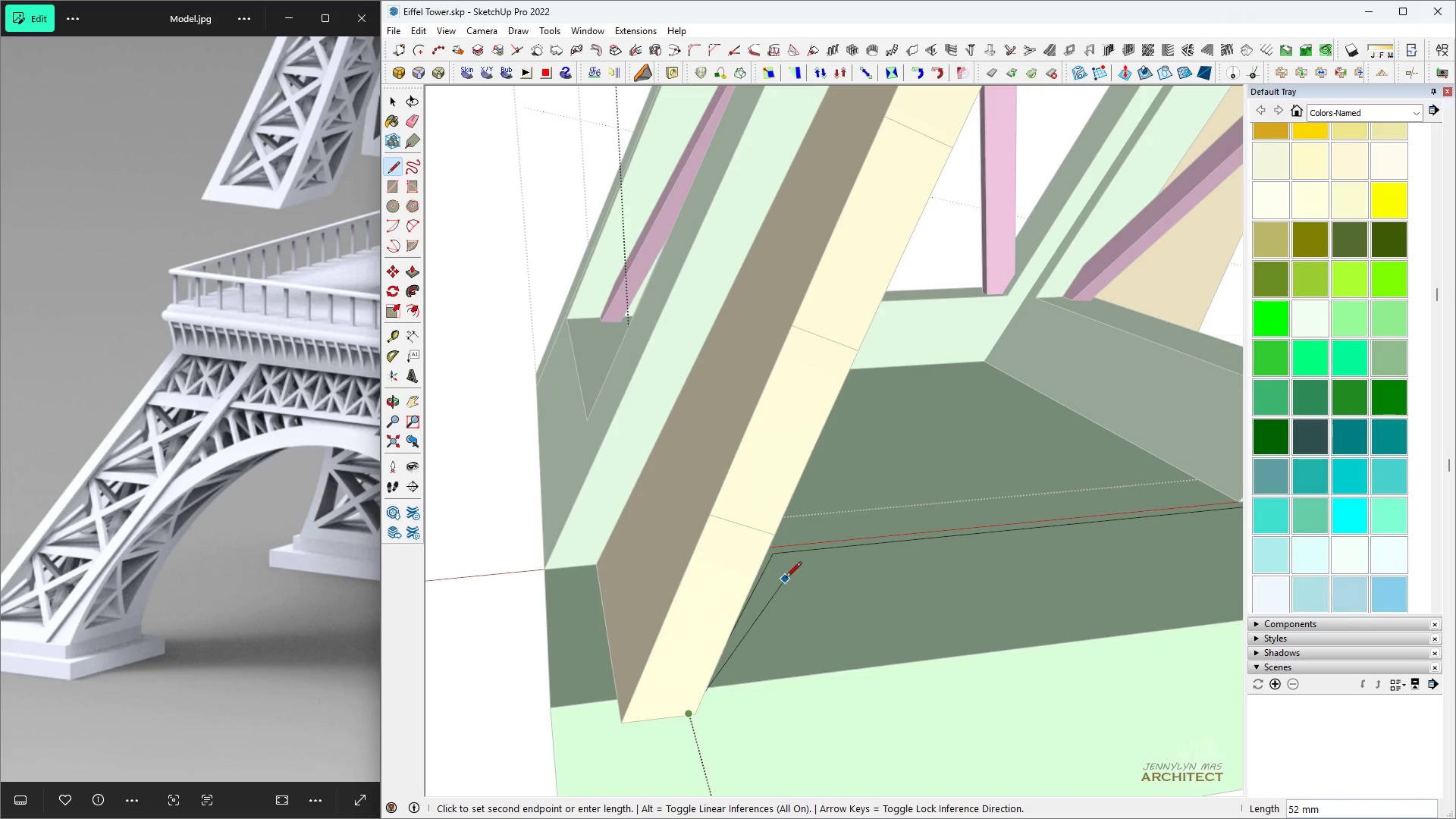 
key(Control+ControlLeft)
 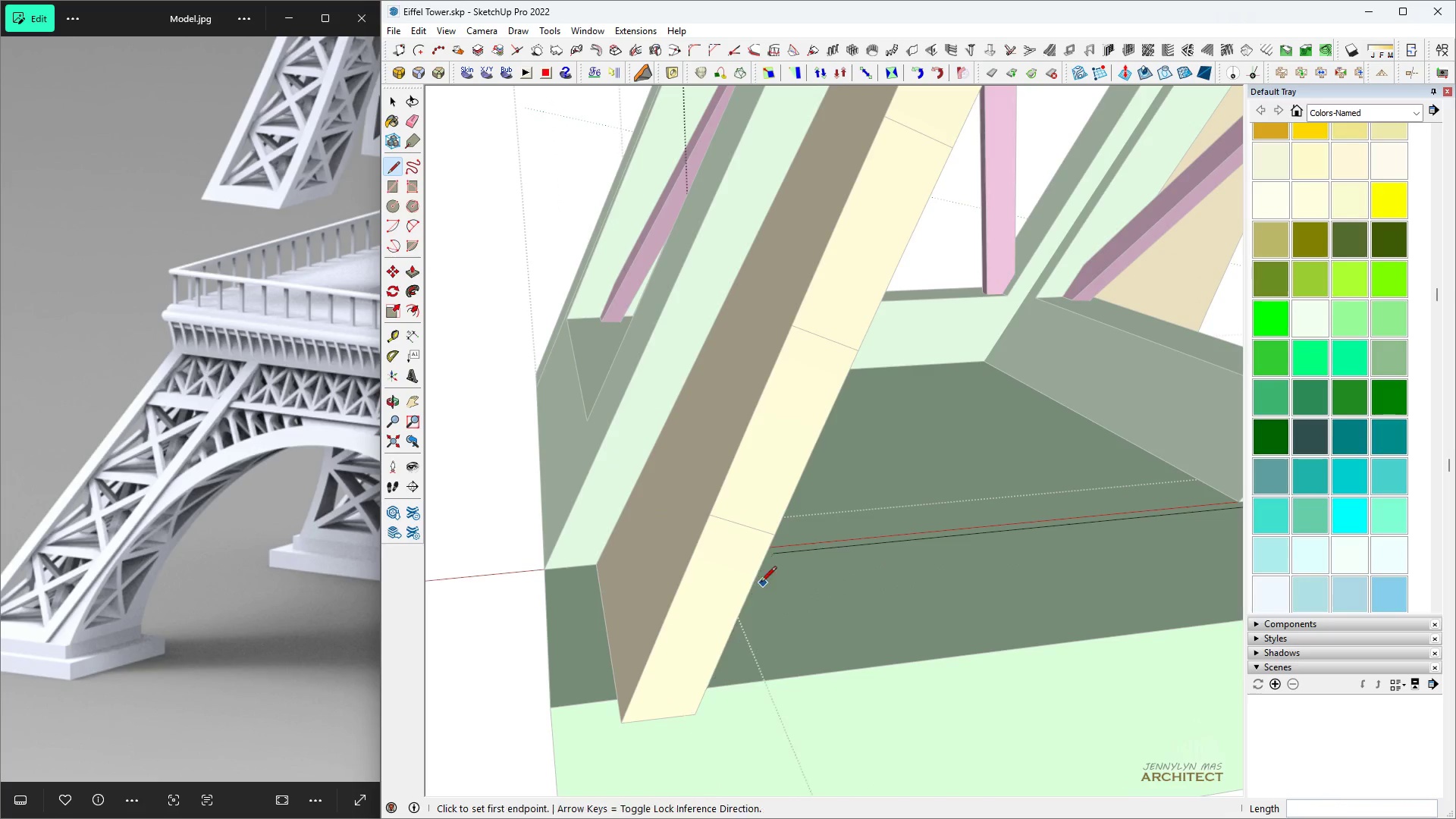 
key(Control+Z)
 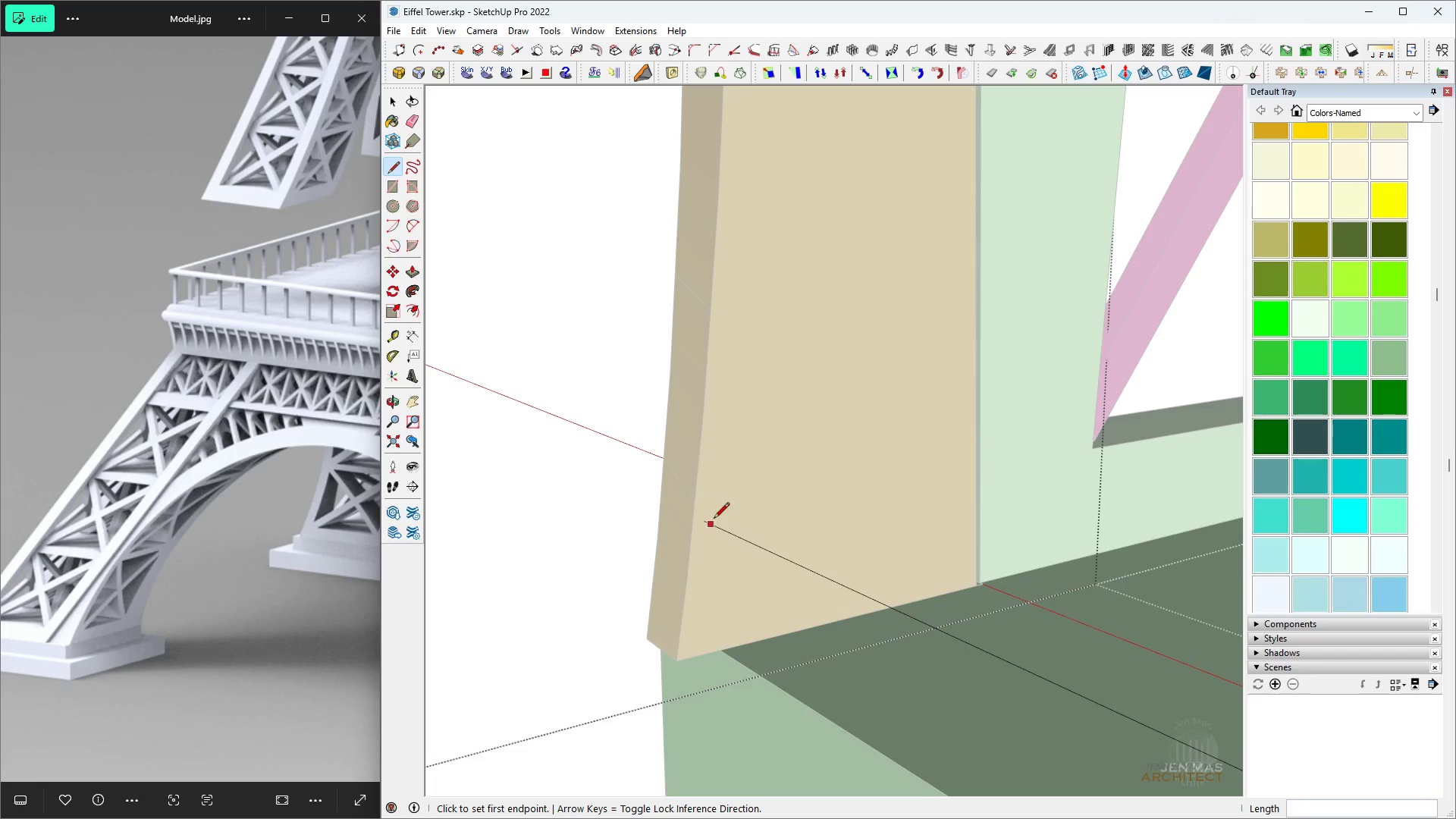 
left_click([712, 519])
 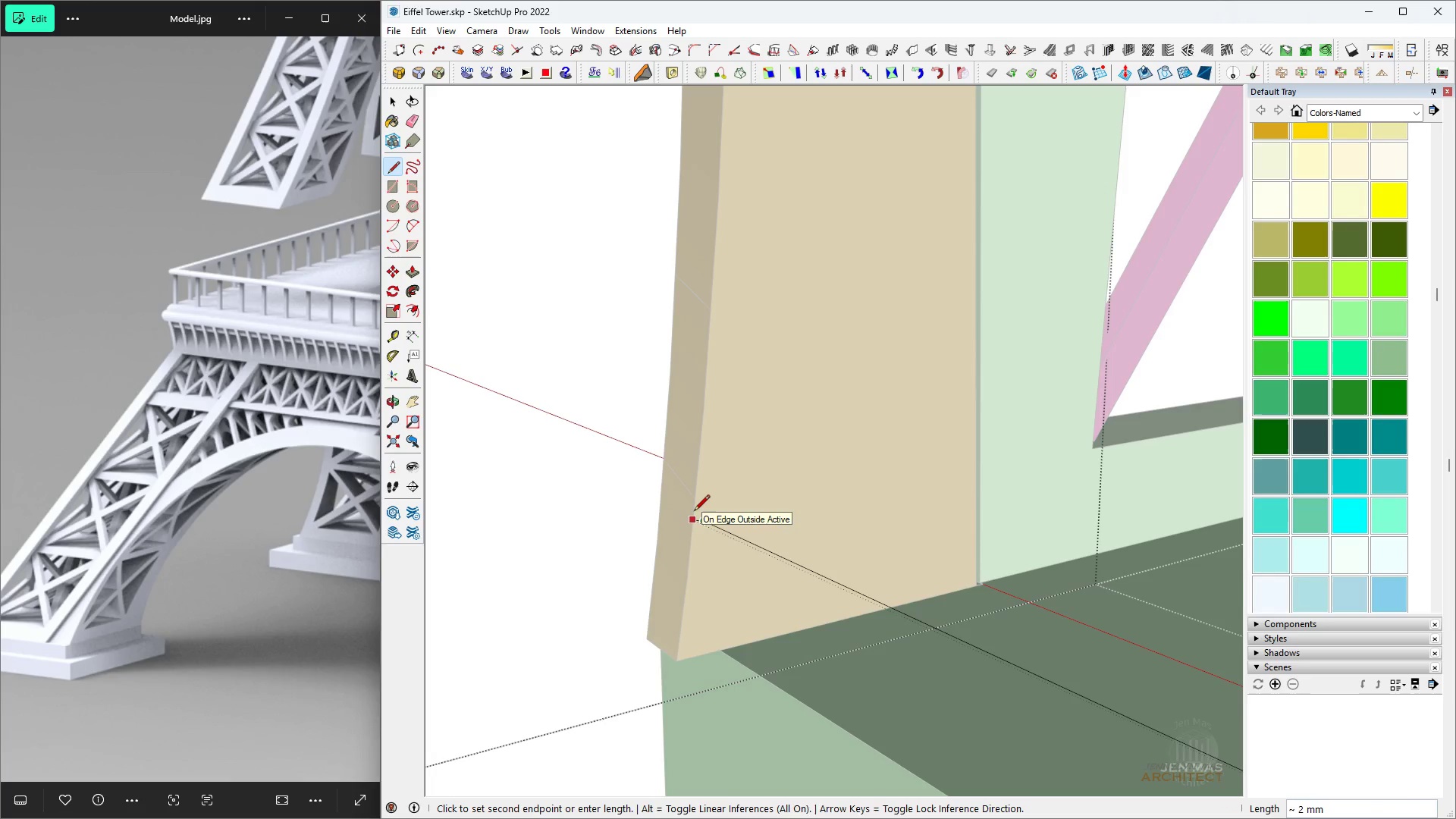 
scroll: coordinate [710, 518], scroll_direction: up, amount: 14.0
 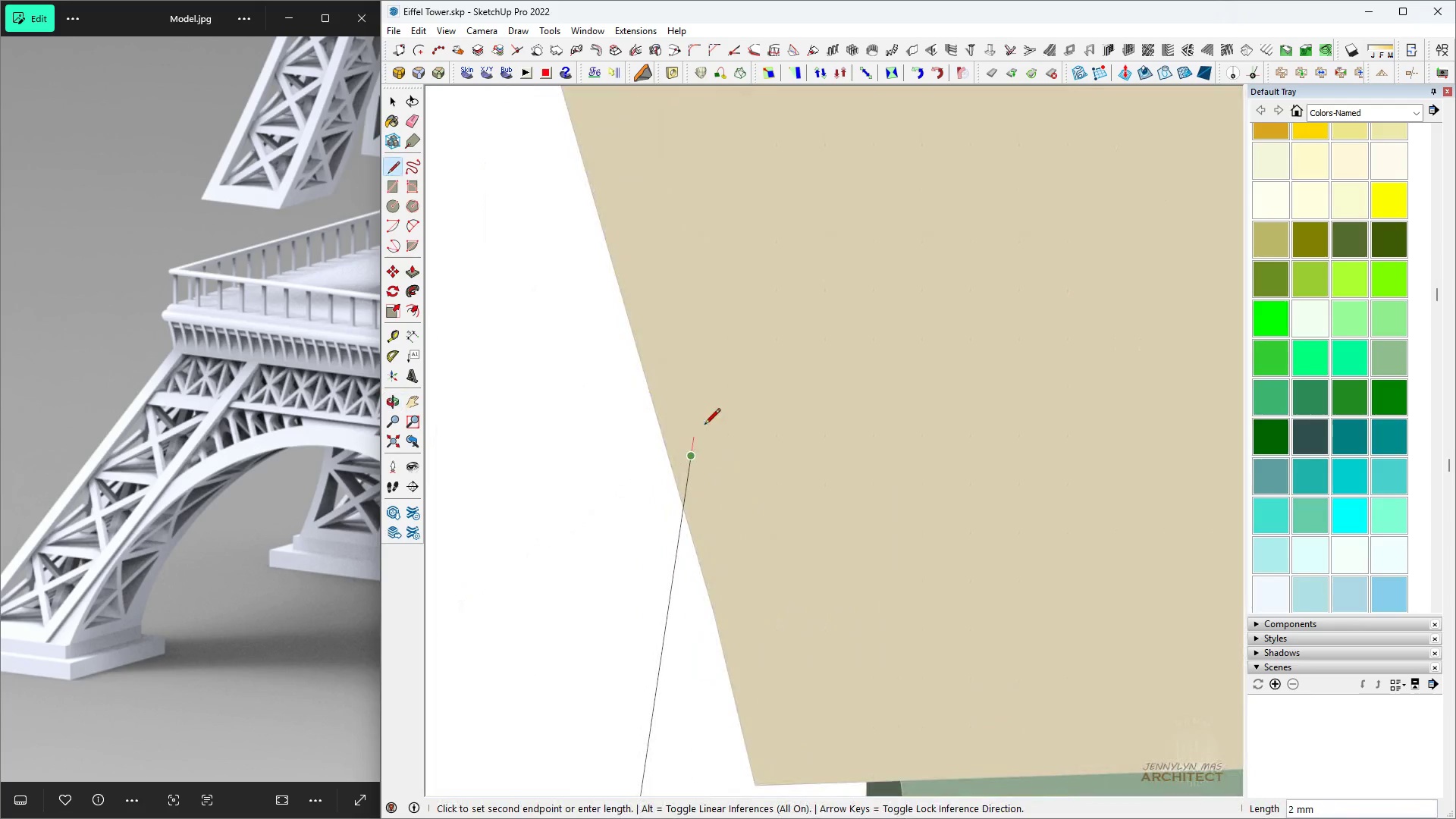 
left_click([692, 433])
 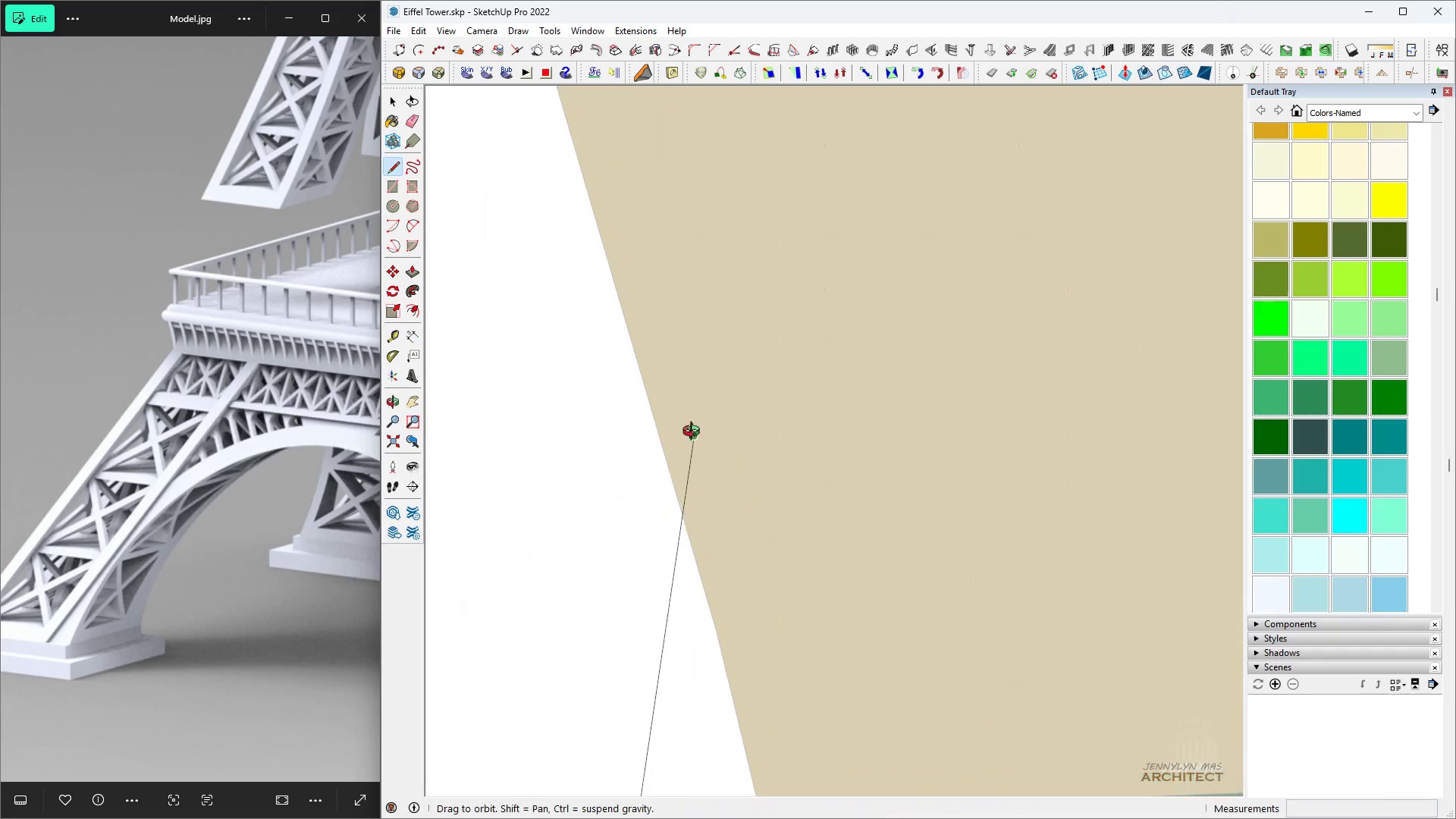 
scroll: coordinate [692, 433], scroll_direction: up, amount: 1.0
 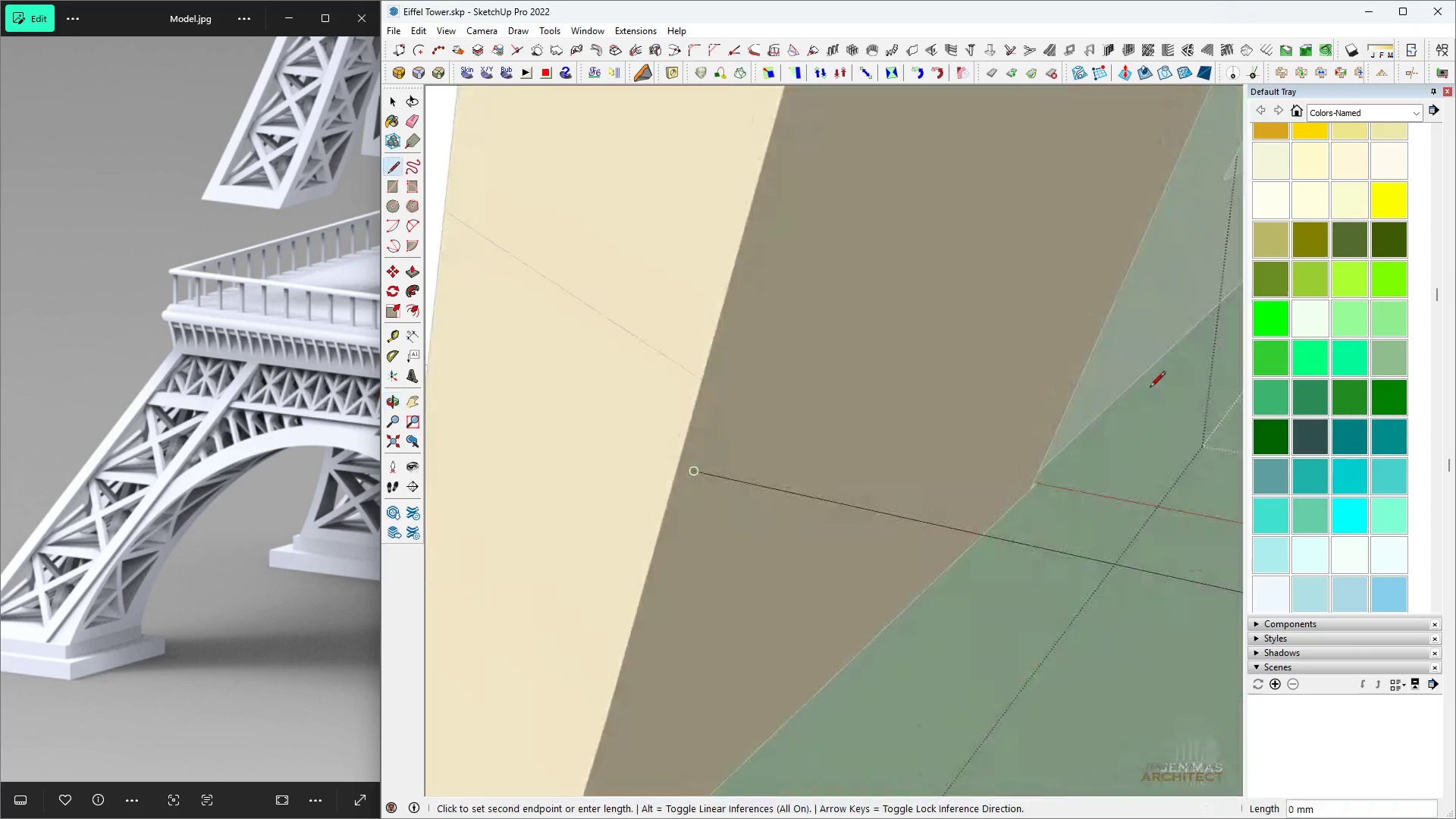 
scroll: coordinate [985, 399], scroll_direction: down, amount: 1.0
 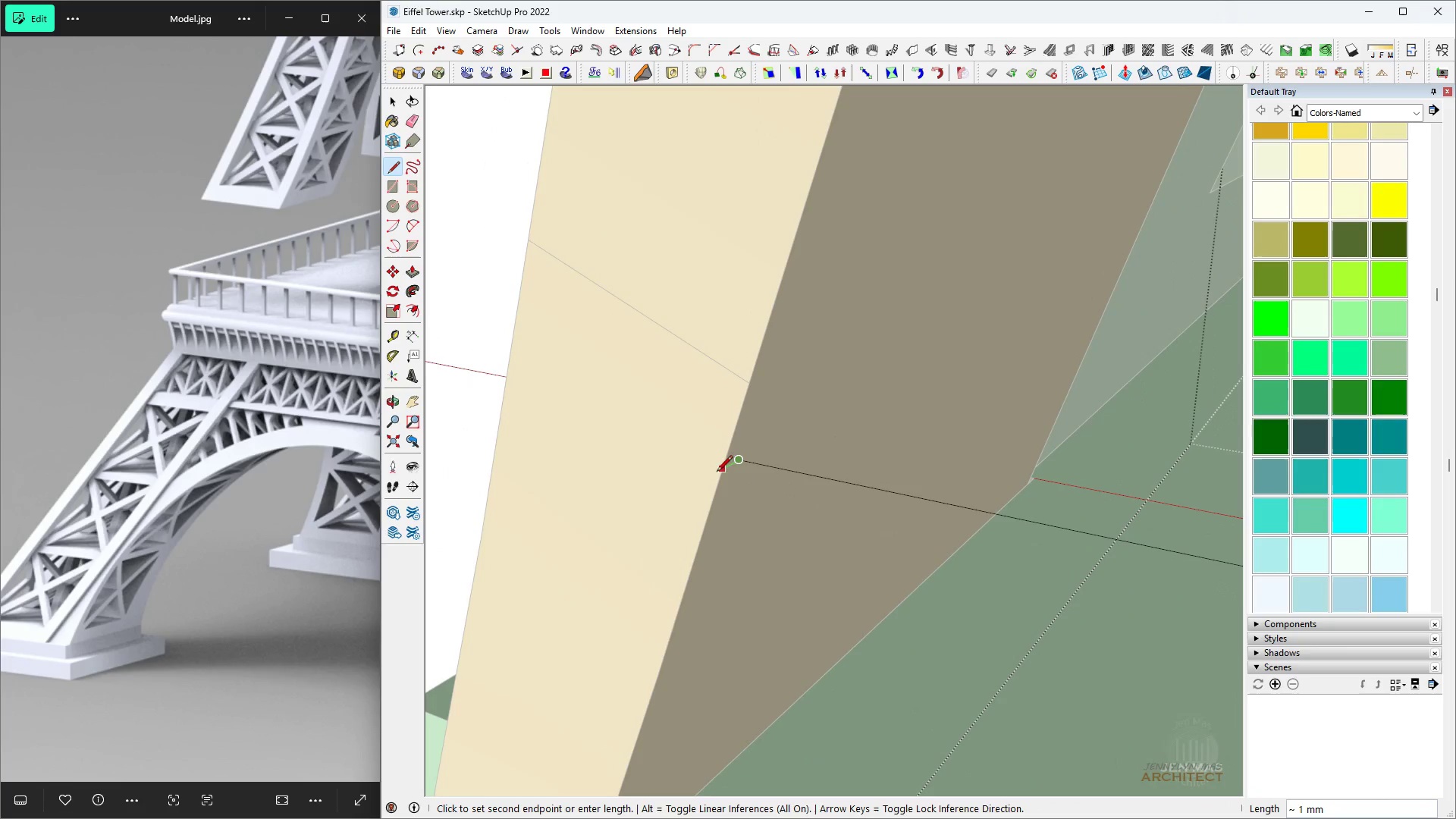 
left_click([716, 472])
 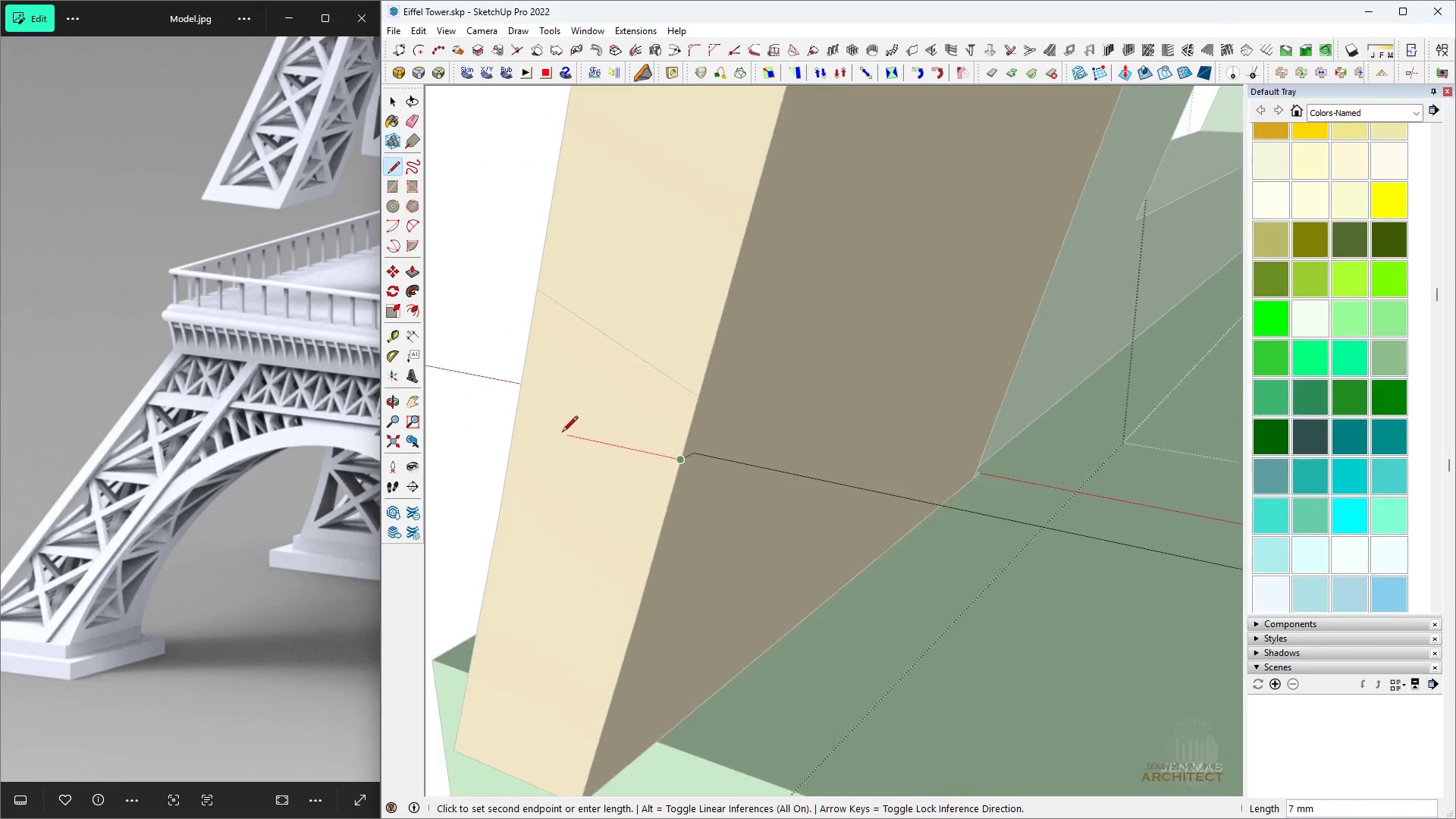 
scroll: coordinate [1101, 601], scroll_direction: down, amount: 19.0
 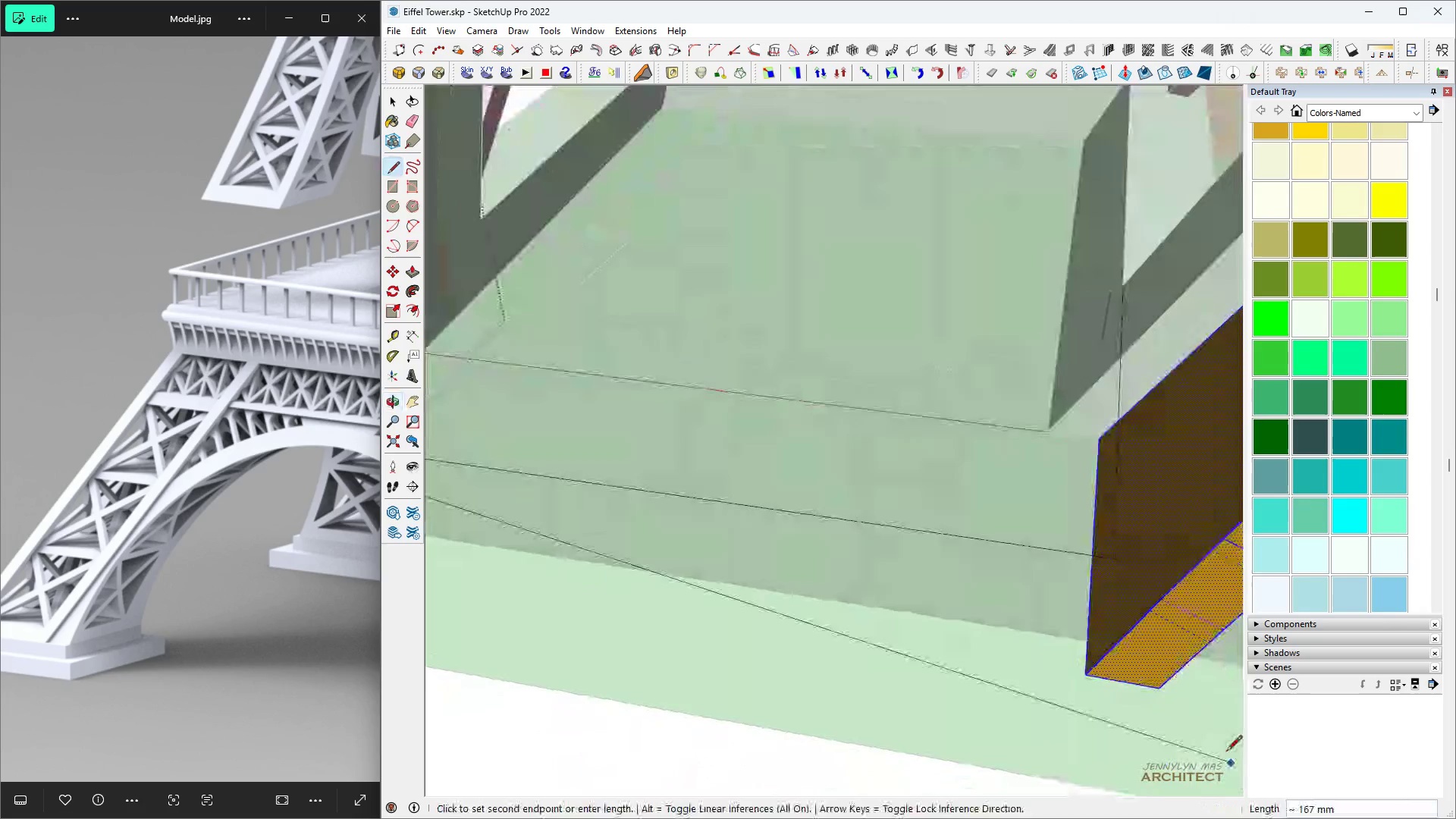 
scroll: coordinate [1191, 535], scroll_direction: up, amount: 15.0
 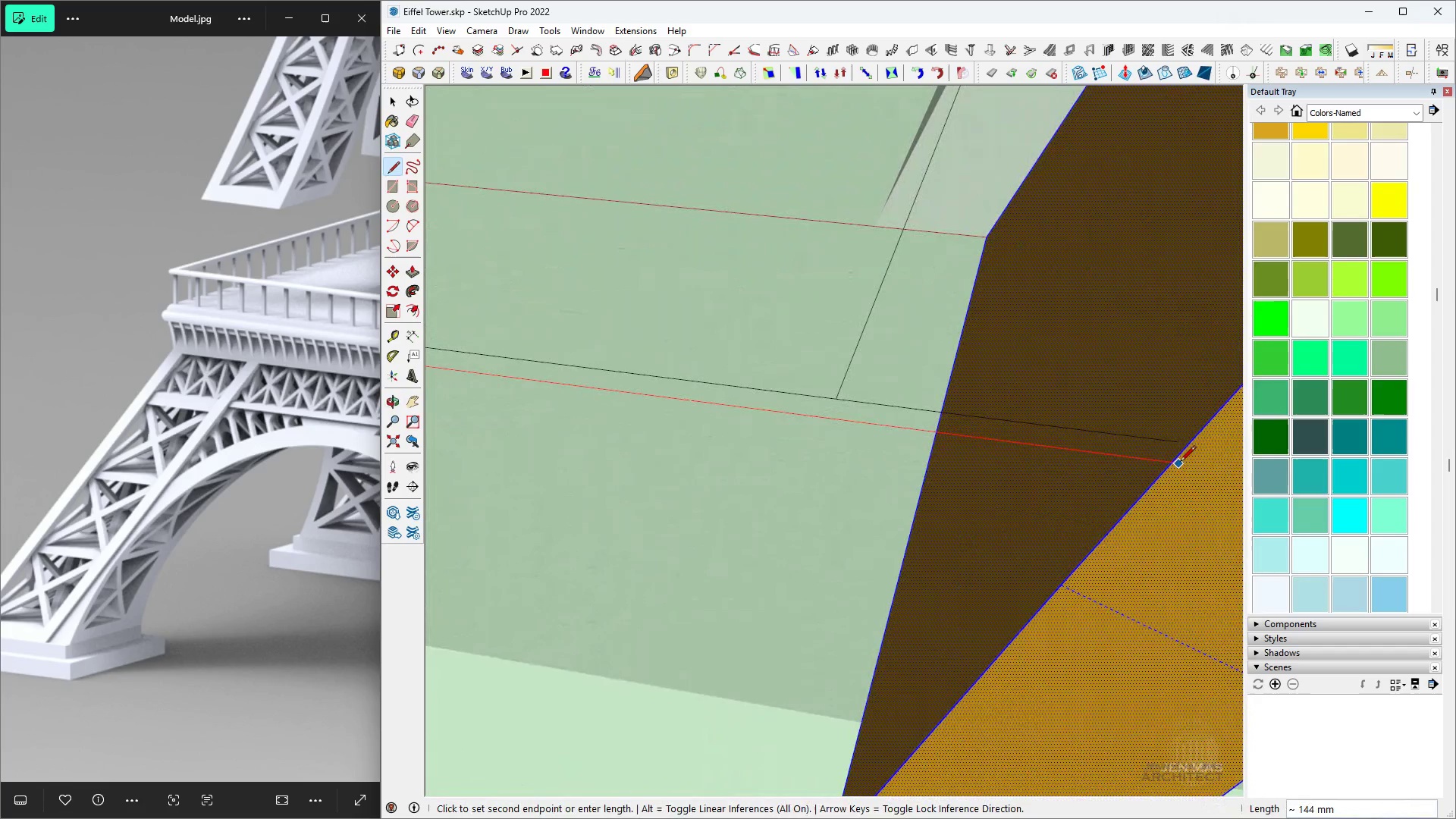 
left_click([1180, 463])
 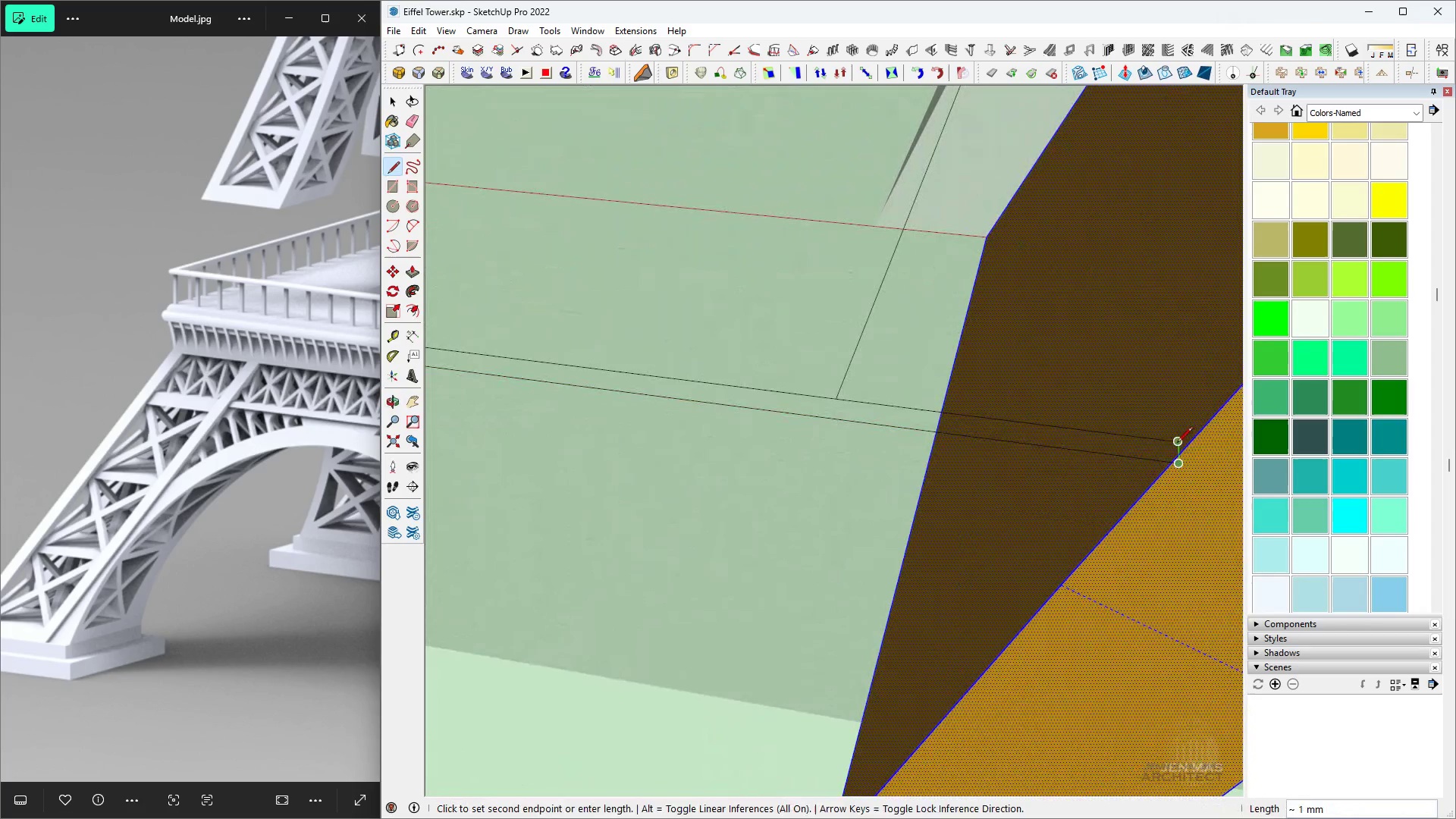 
left_click([1177, 444])
 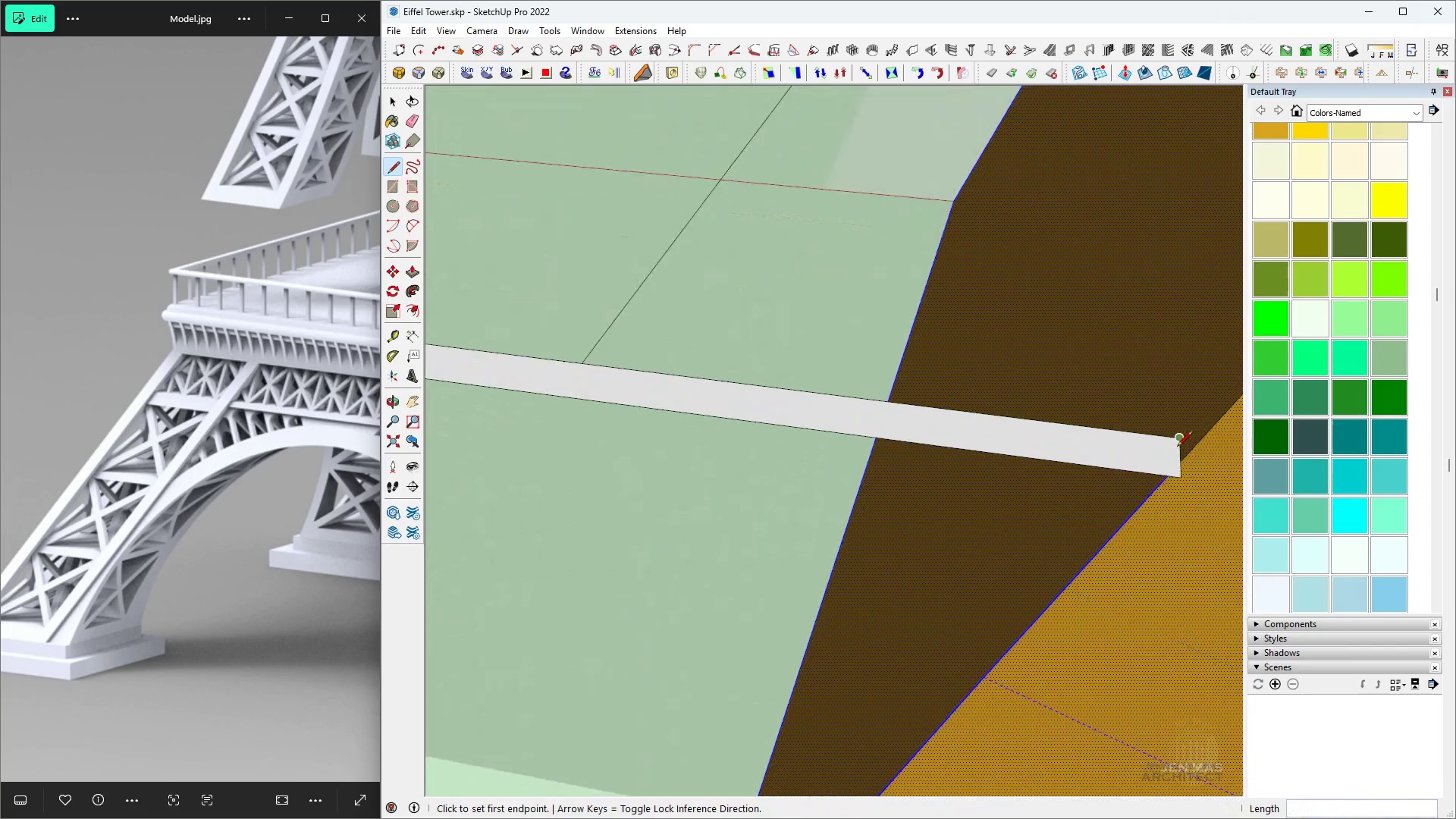 
scroll: coordinate [1177, 447], scroll_direction: up, amount: 7.0
 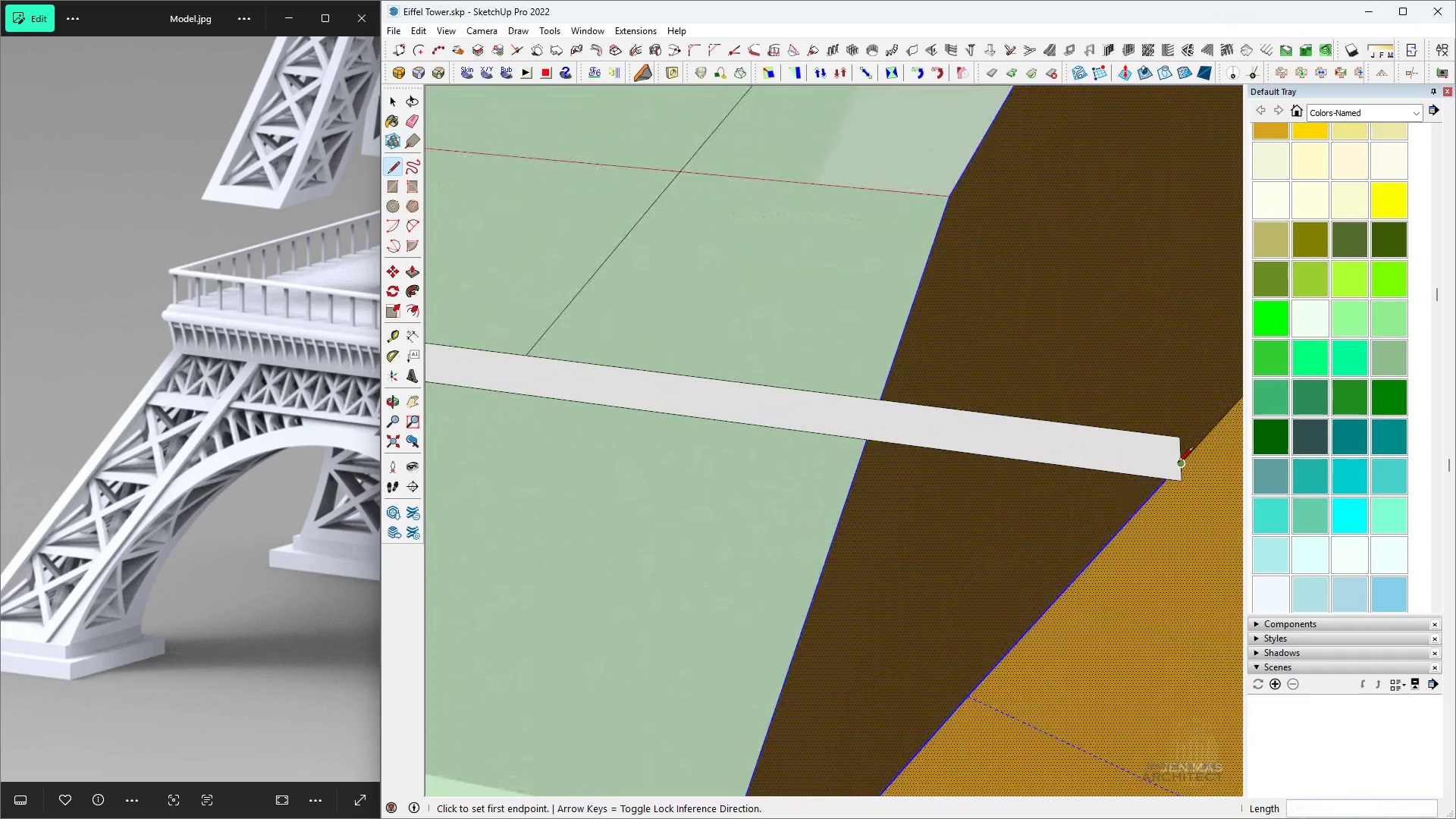 
left_click([1178, 463])
 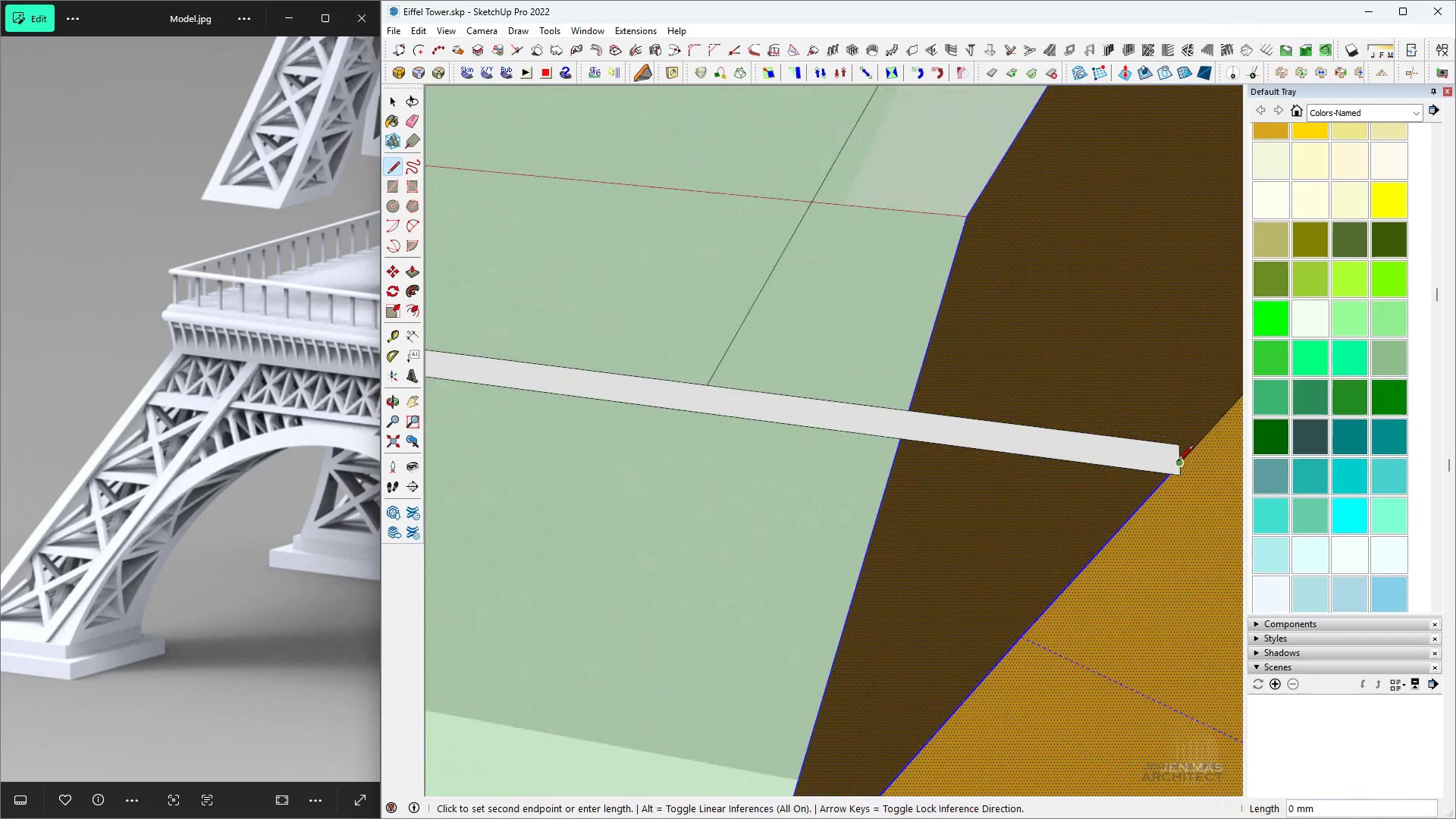 
scroll: coordinate [645, 465], scroll_direction: down, amount: 11.0
 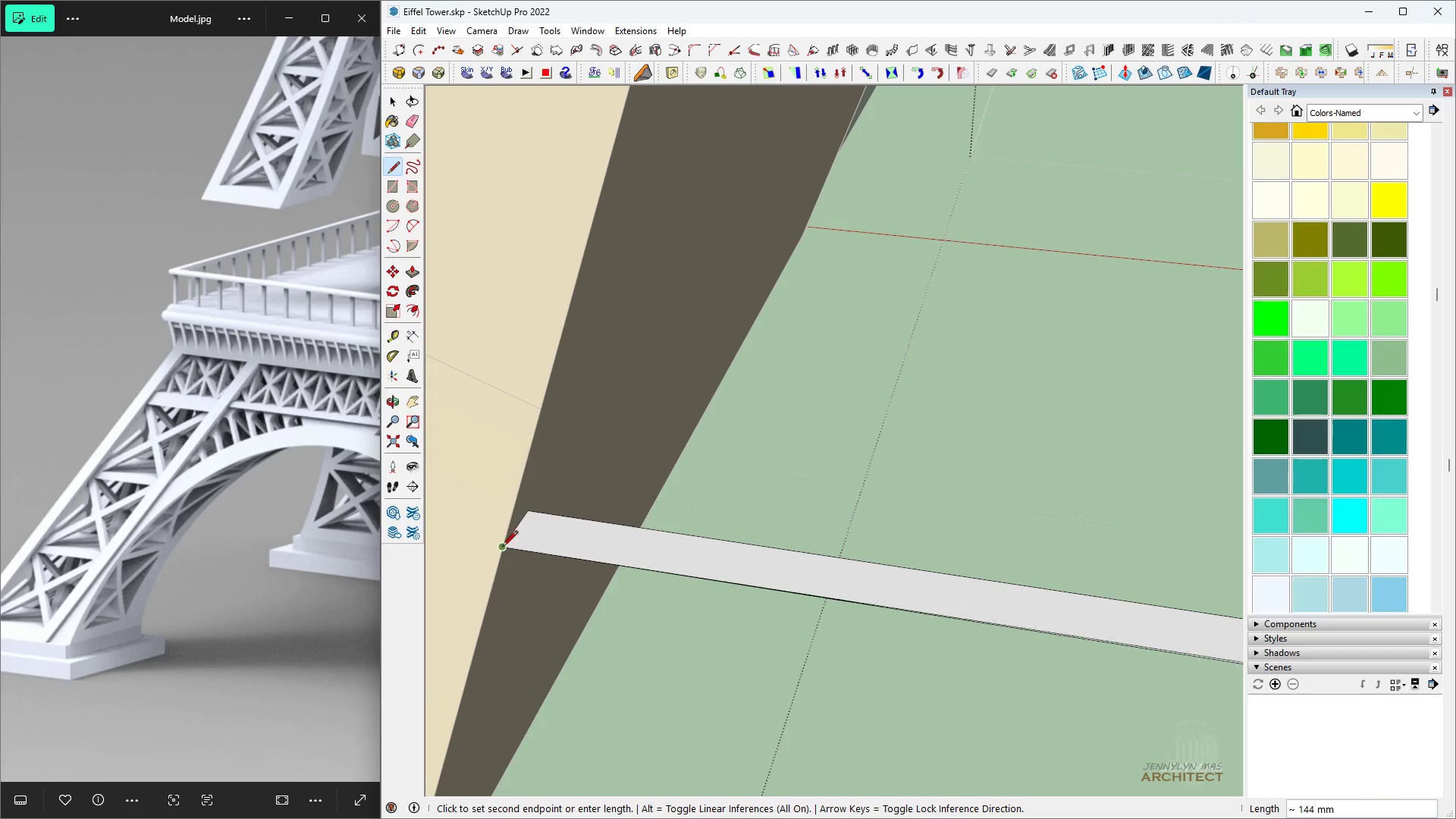 
left_click([502, 548])
 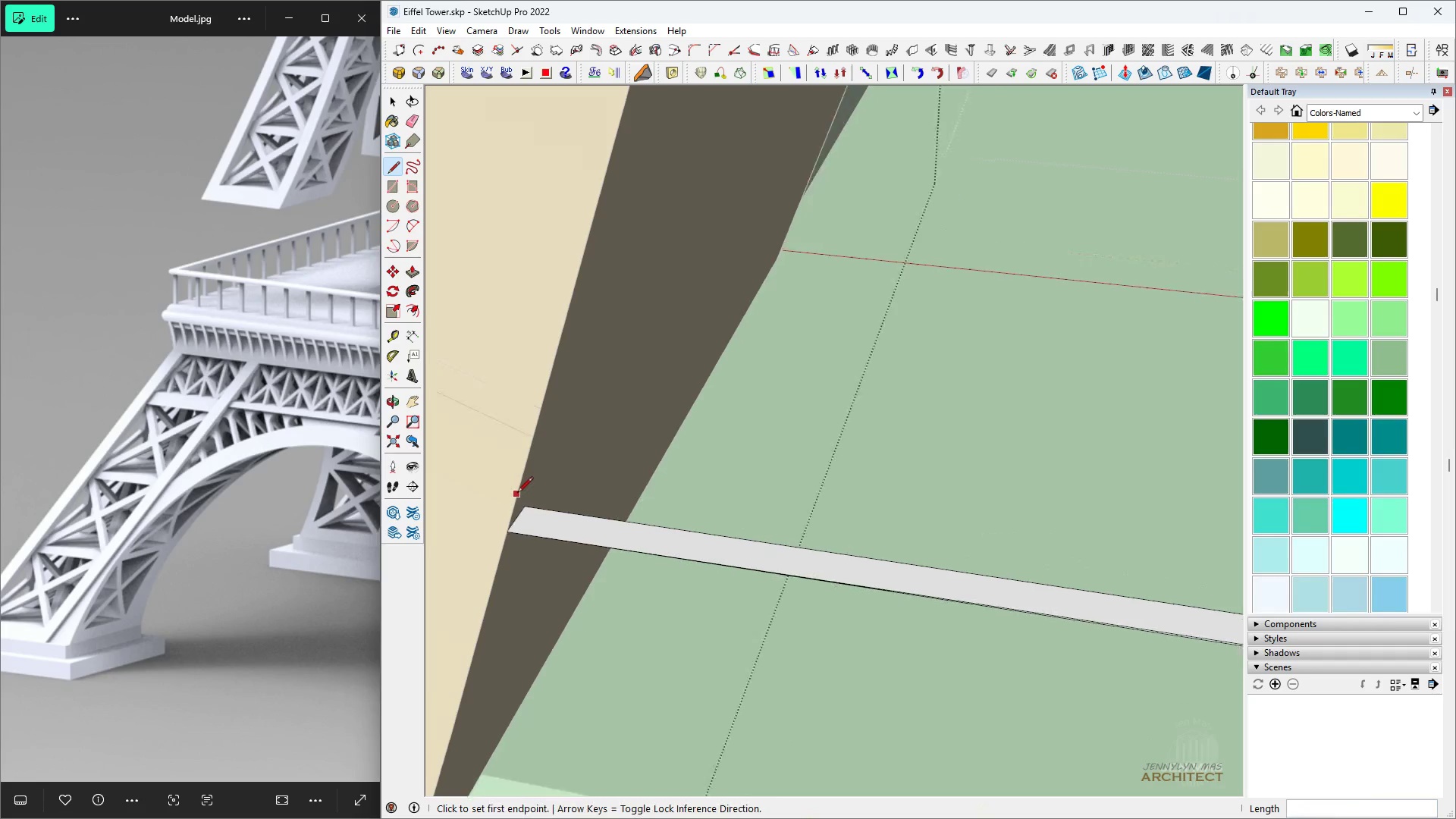 
scroll: coordinate [676, 524], scroll_direction: down, amount: 20.0
 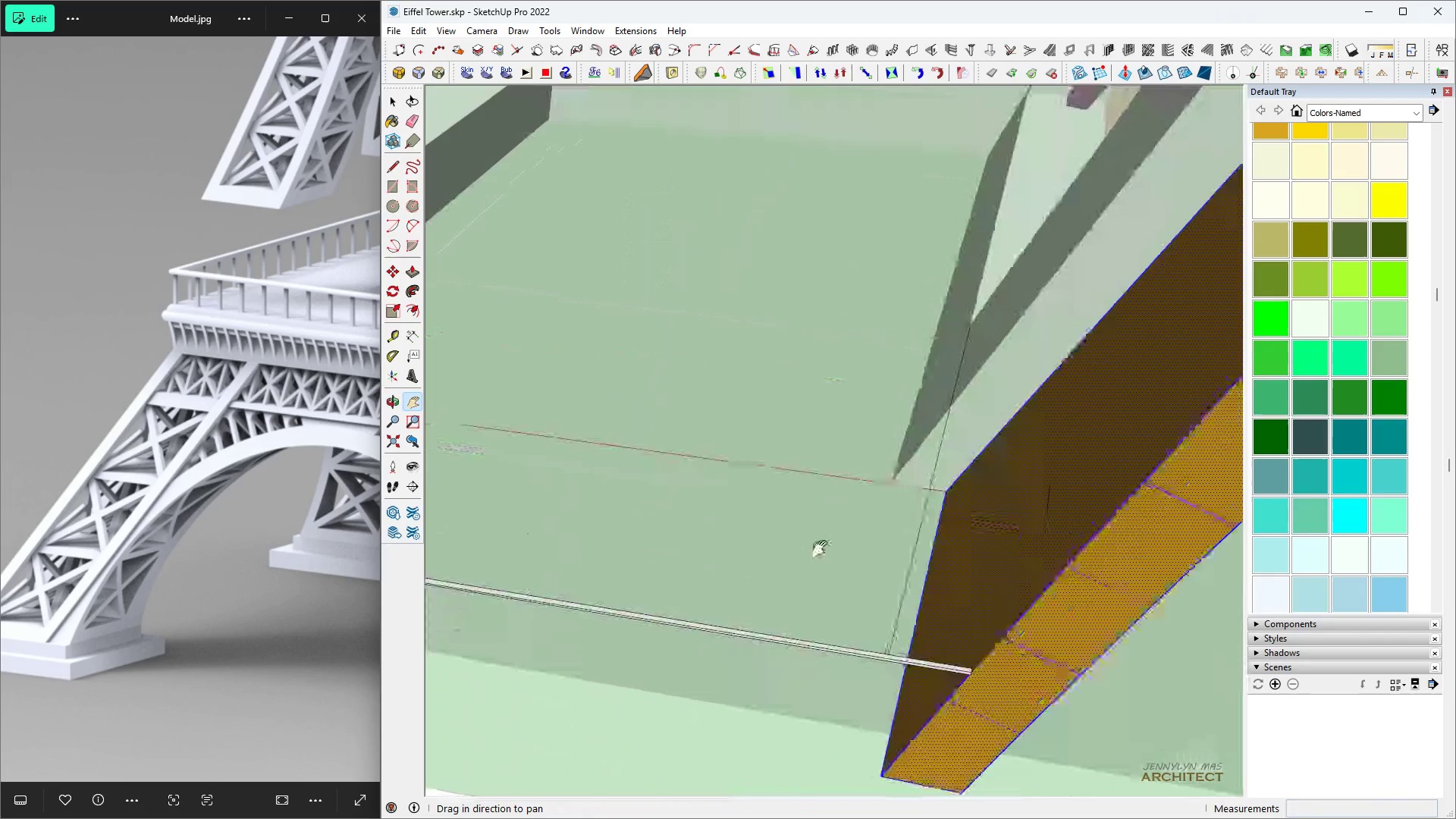 
type( hhhh )
 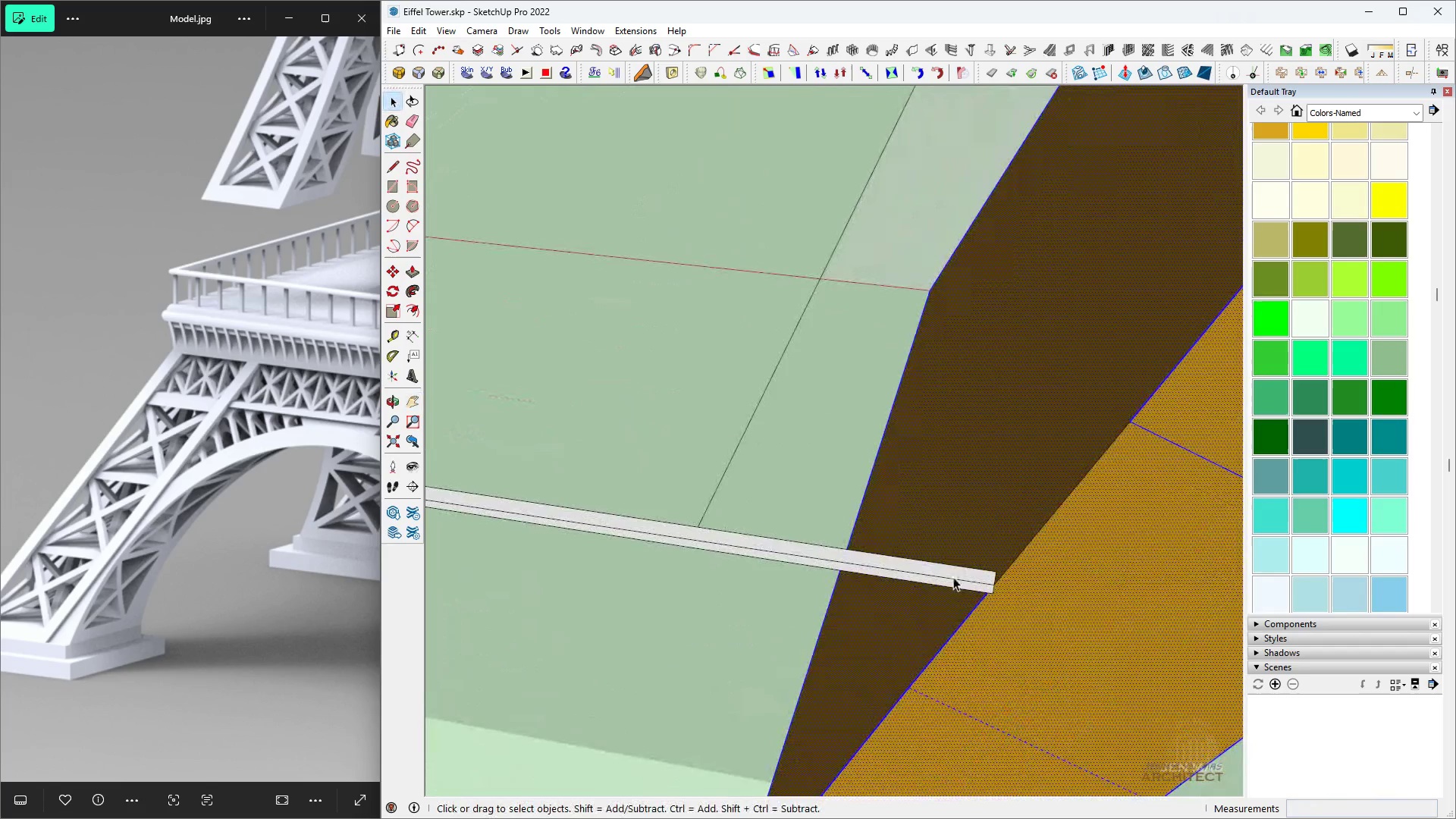 
scroll: coordinate [951, 588], scroll_direction: up, amount: 16.0
 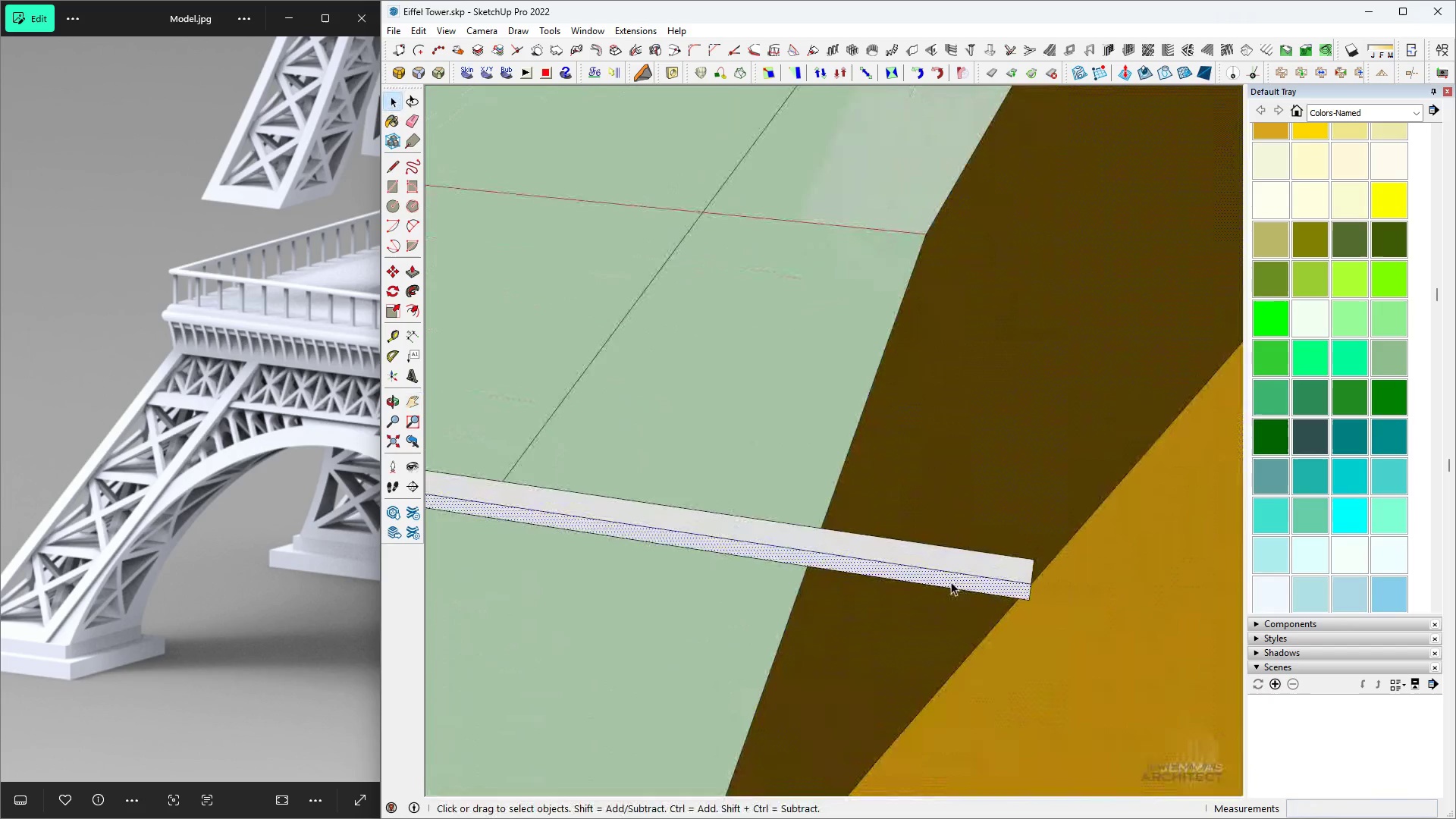 
double_click([951, 582])
 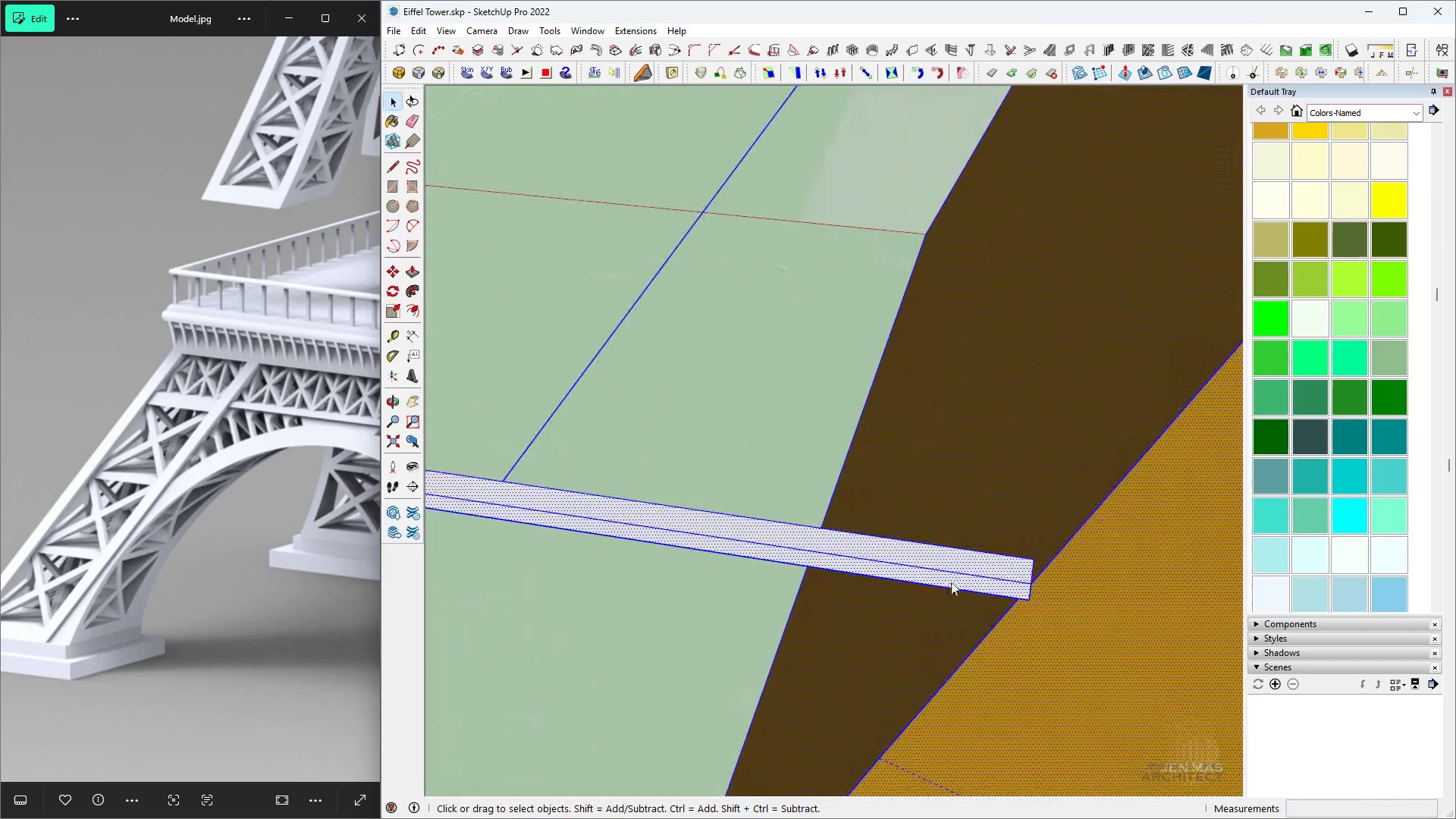 
left_click([951, 582])
 